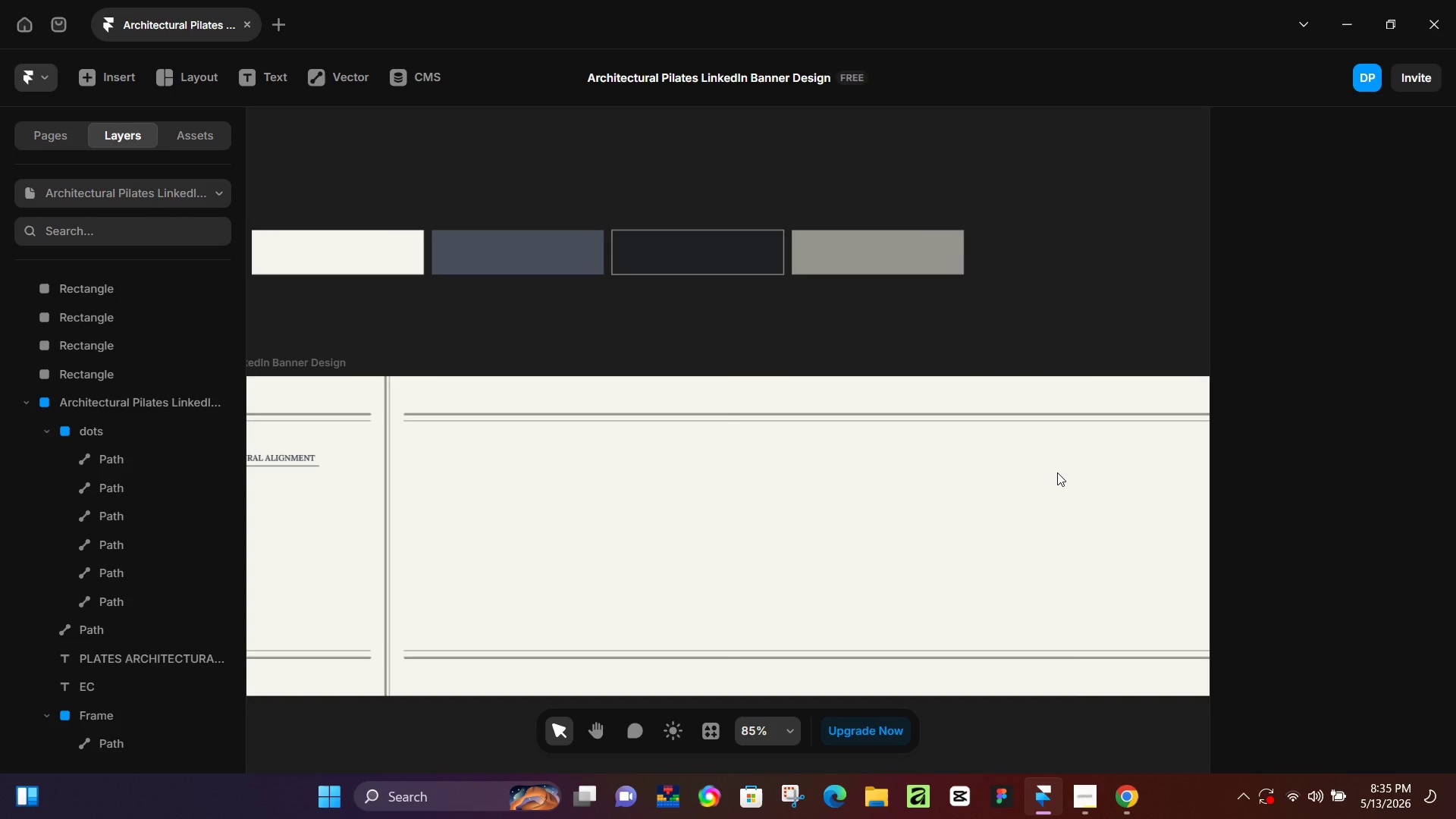 
scroll: coordinate [441, 538], scroll_direction: down, amount: 6.0
 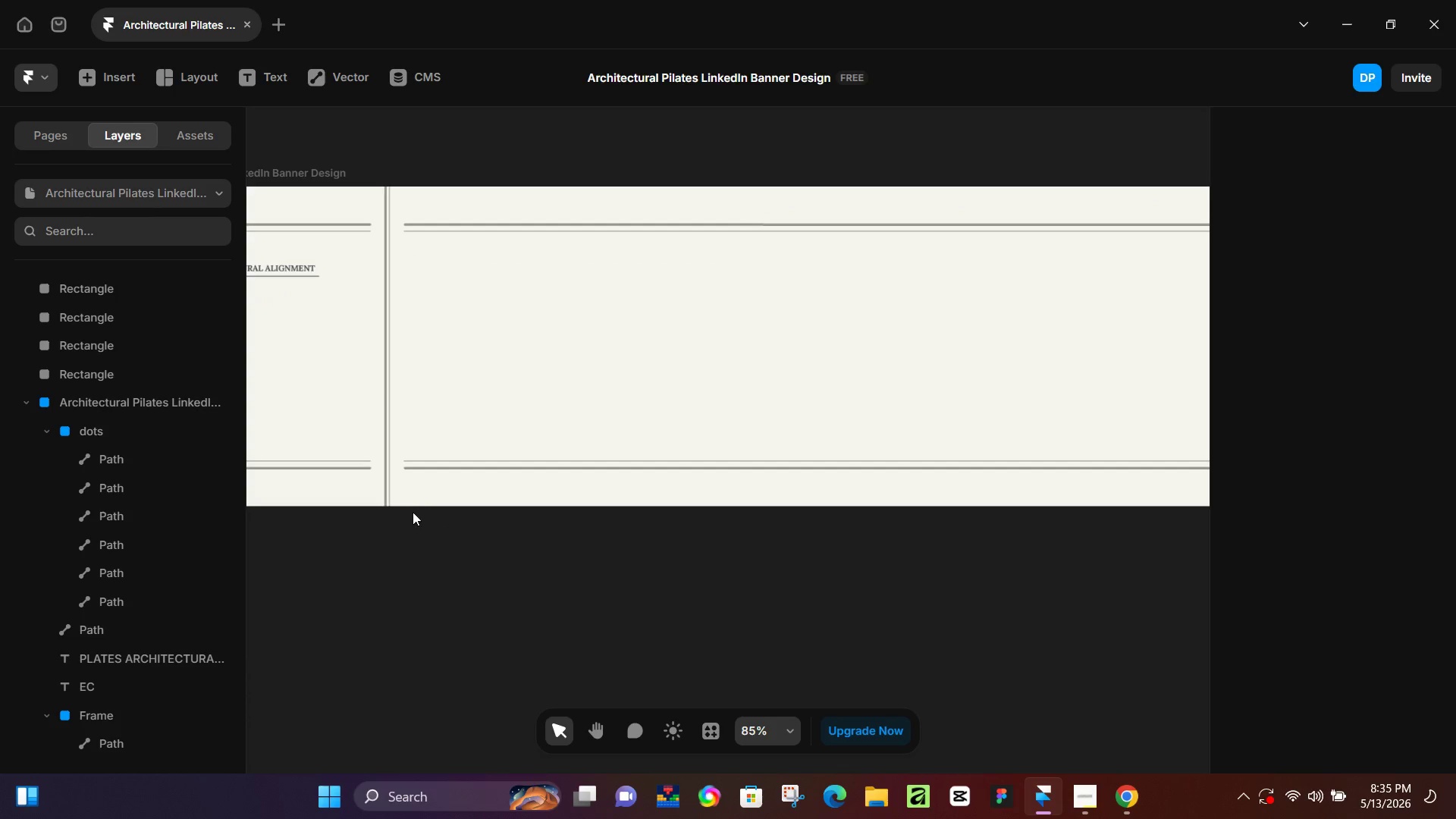 
hold_key(key=ControlLeft, duration=0.92)
scroll: coordinate [403, 491], scroll_direction: up, amount: 10.0
 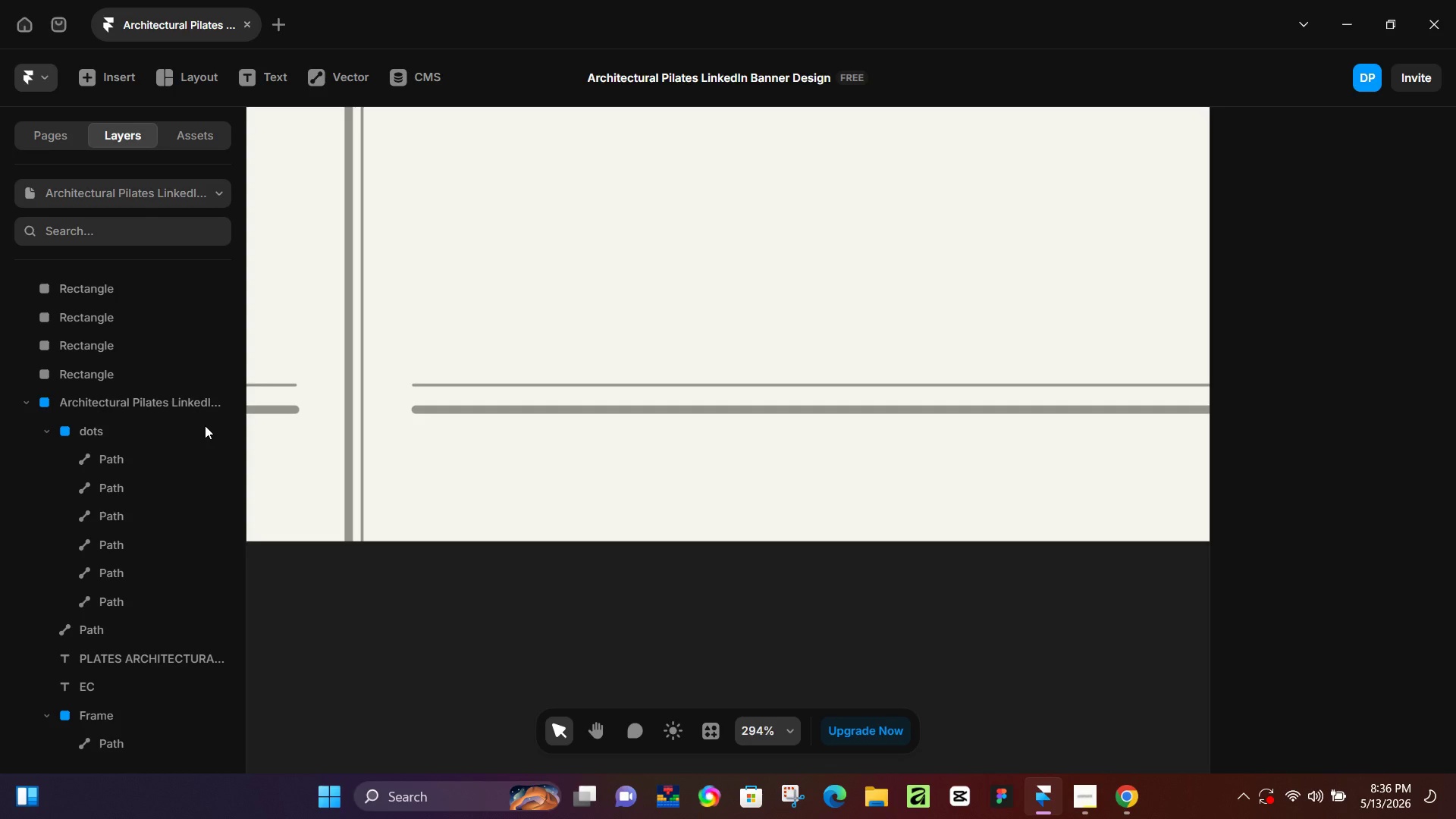 
wait(22.84)
 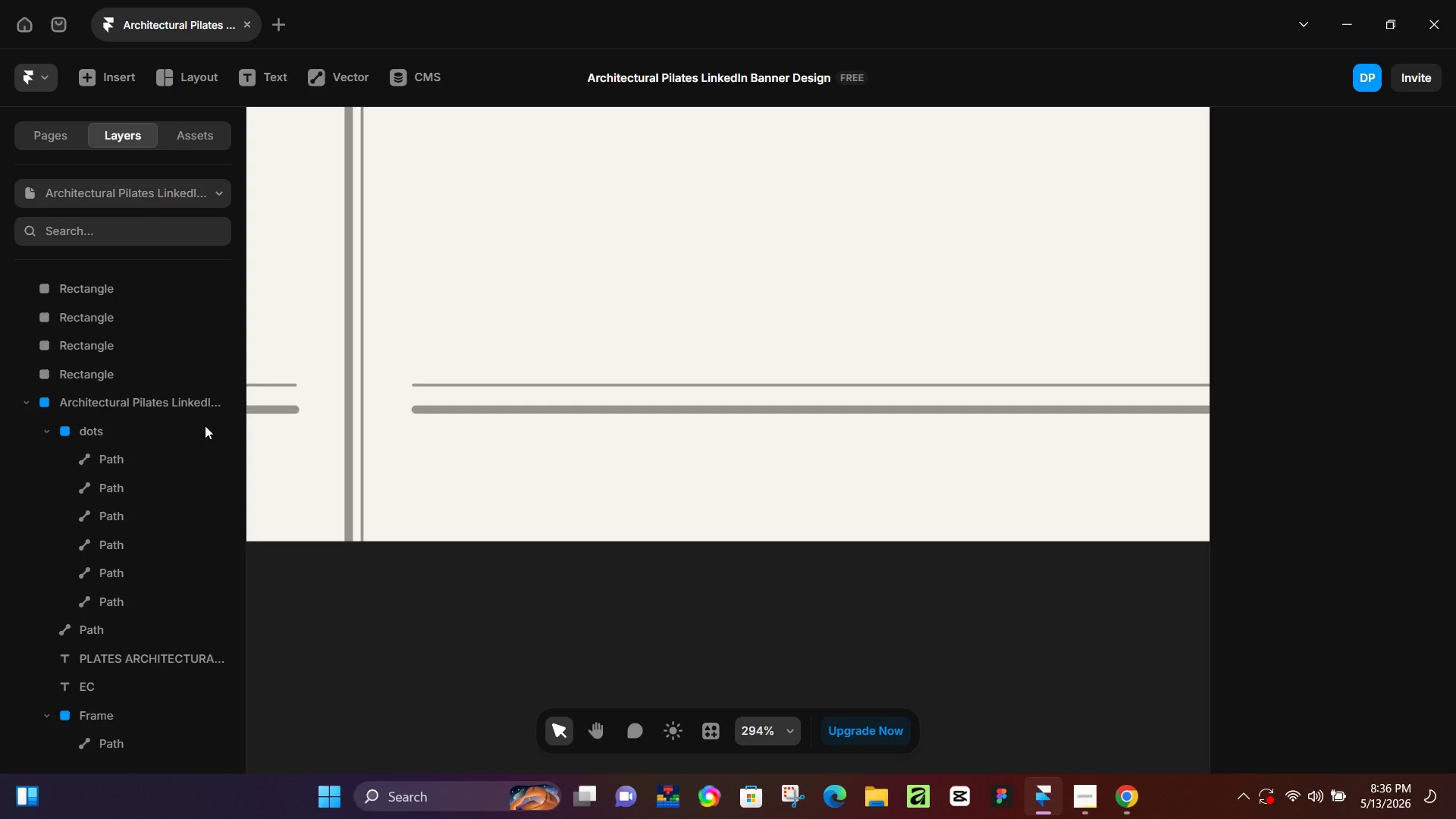 
left_click([789, 603])
 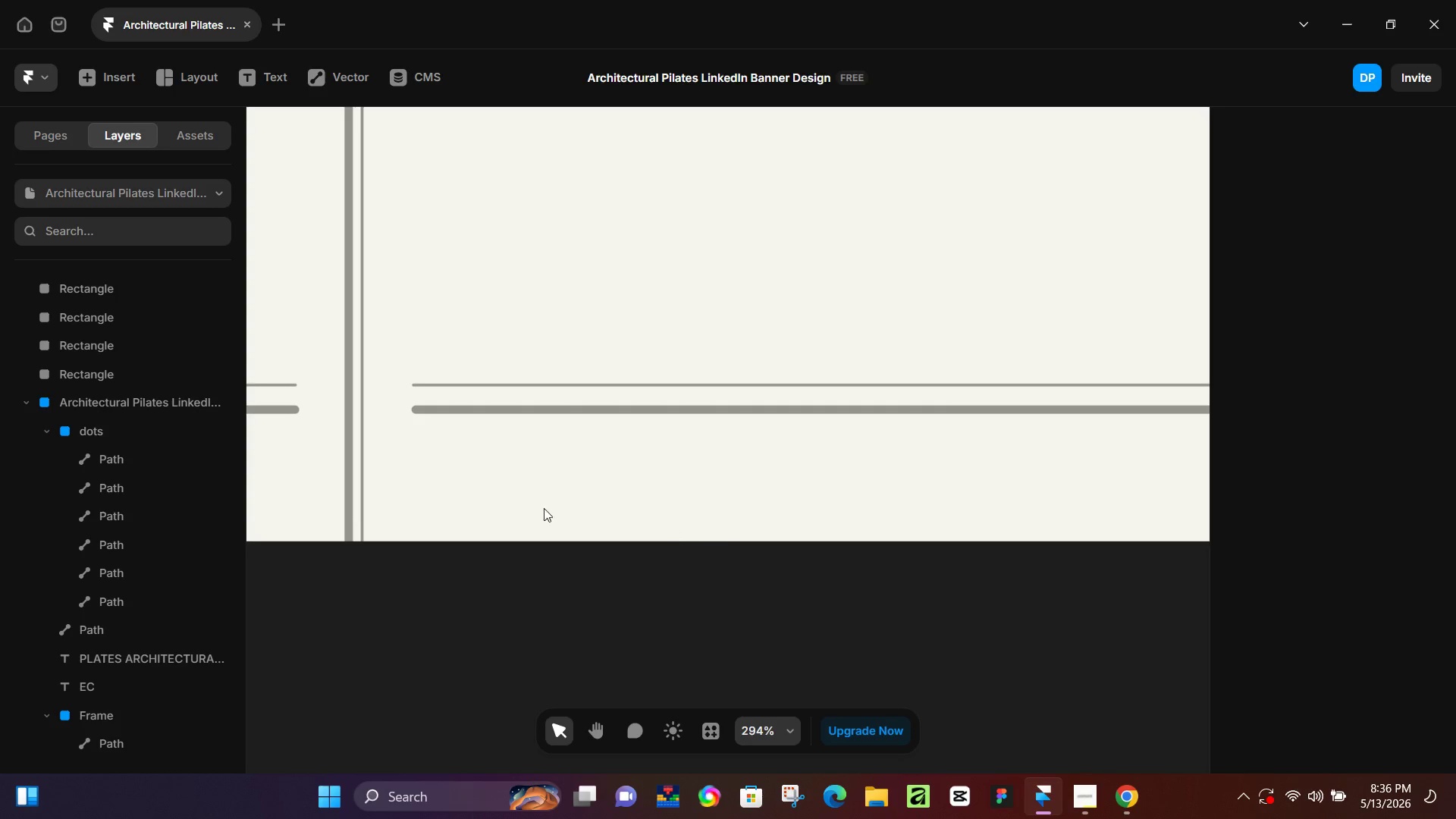 
hold_key(key=ControlLeft, duration=0.94)
scroll: coordinate [429, 453], scroll_direction: down, amount: 1.0
 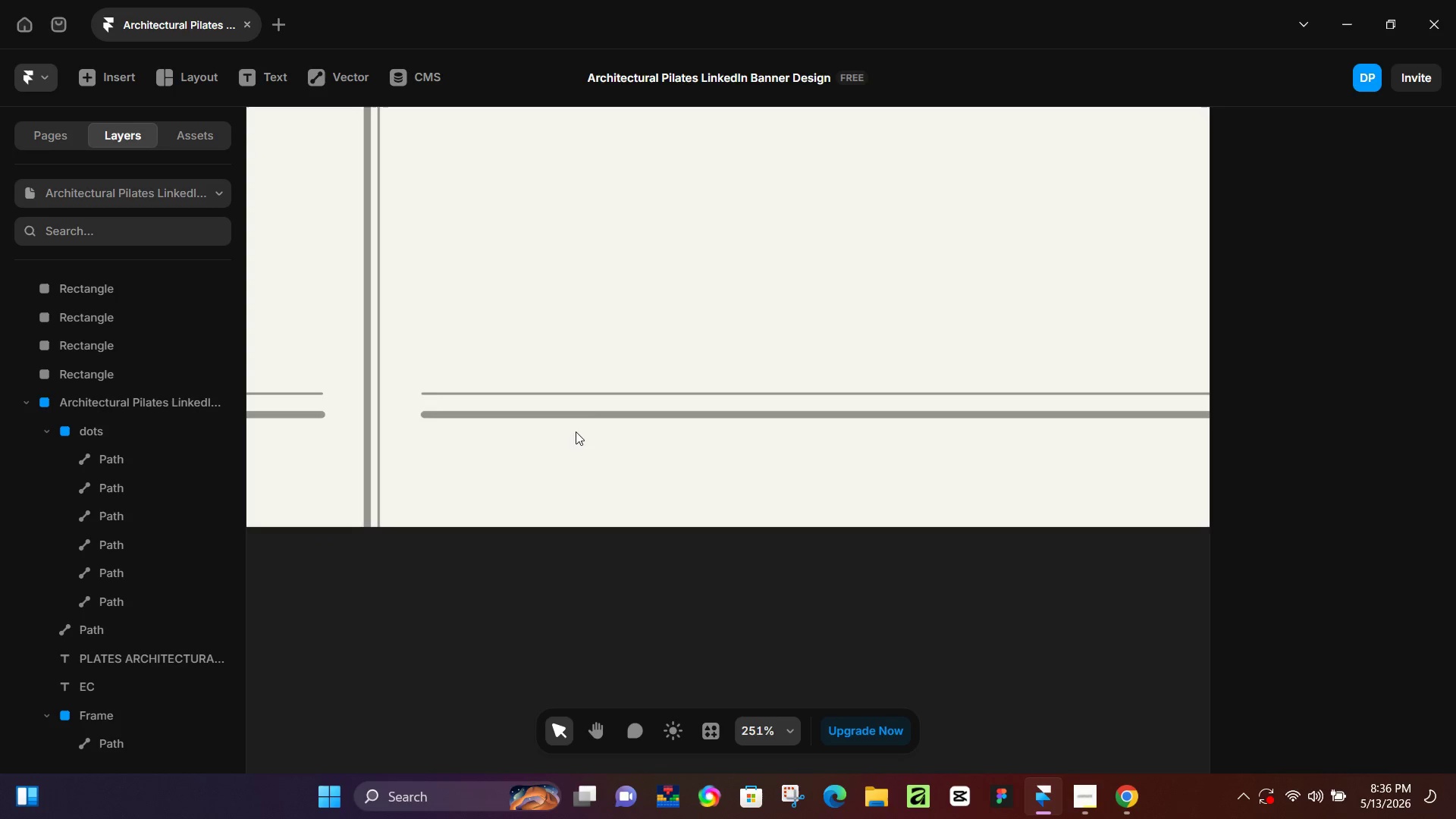 
hold_key(key=ControlLeft, duration=0.33)
 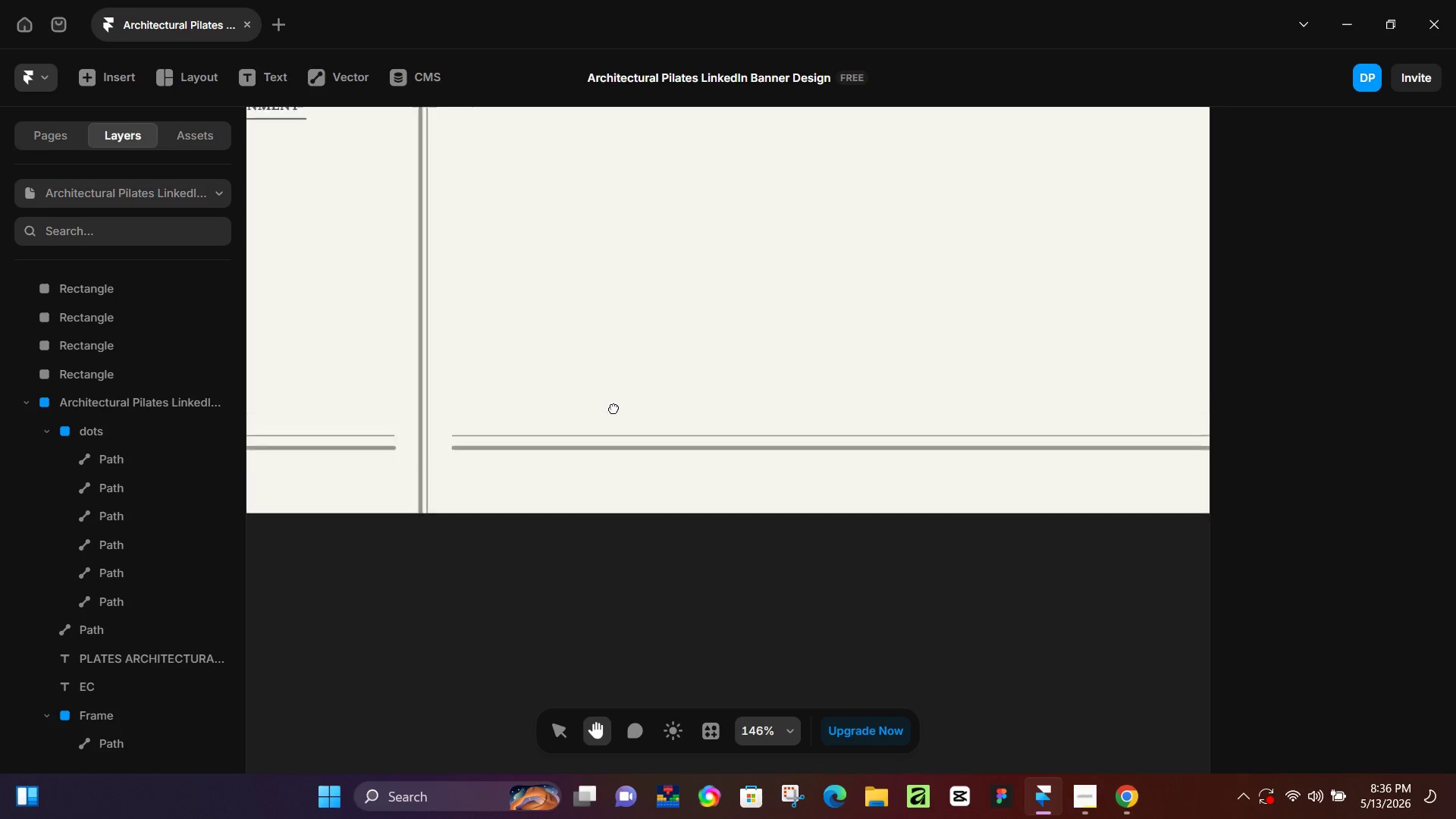 
hold_key(key=Space, duration=0.72)
 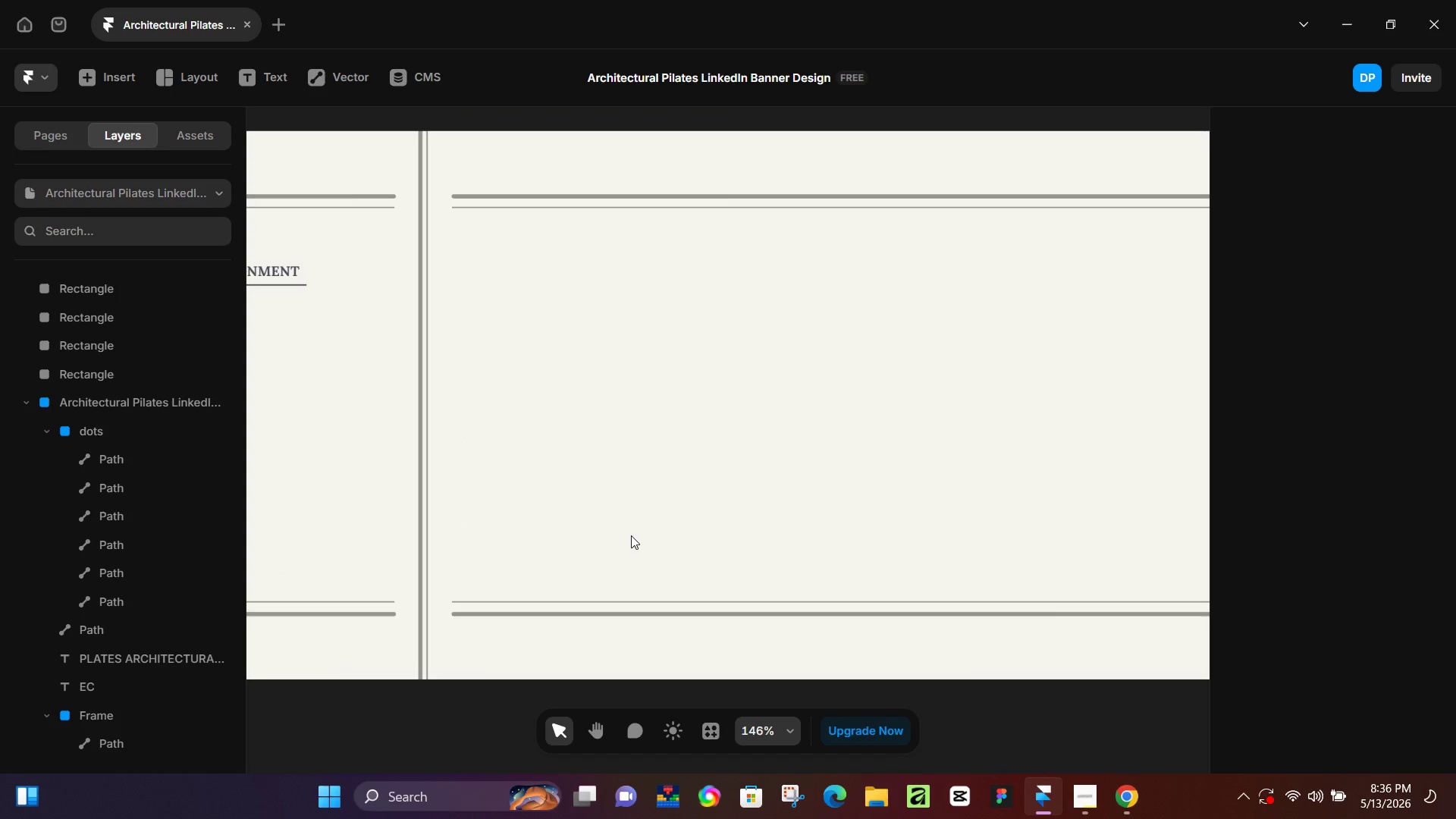 
scroll: coordinate [592, 406], scroll_direction: down, amount: 5.0
 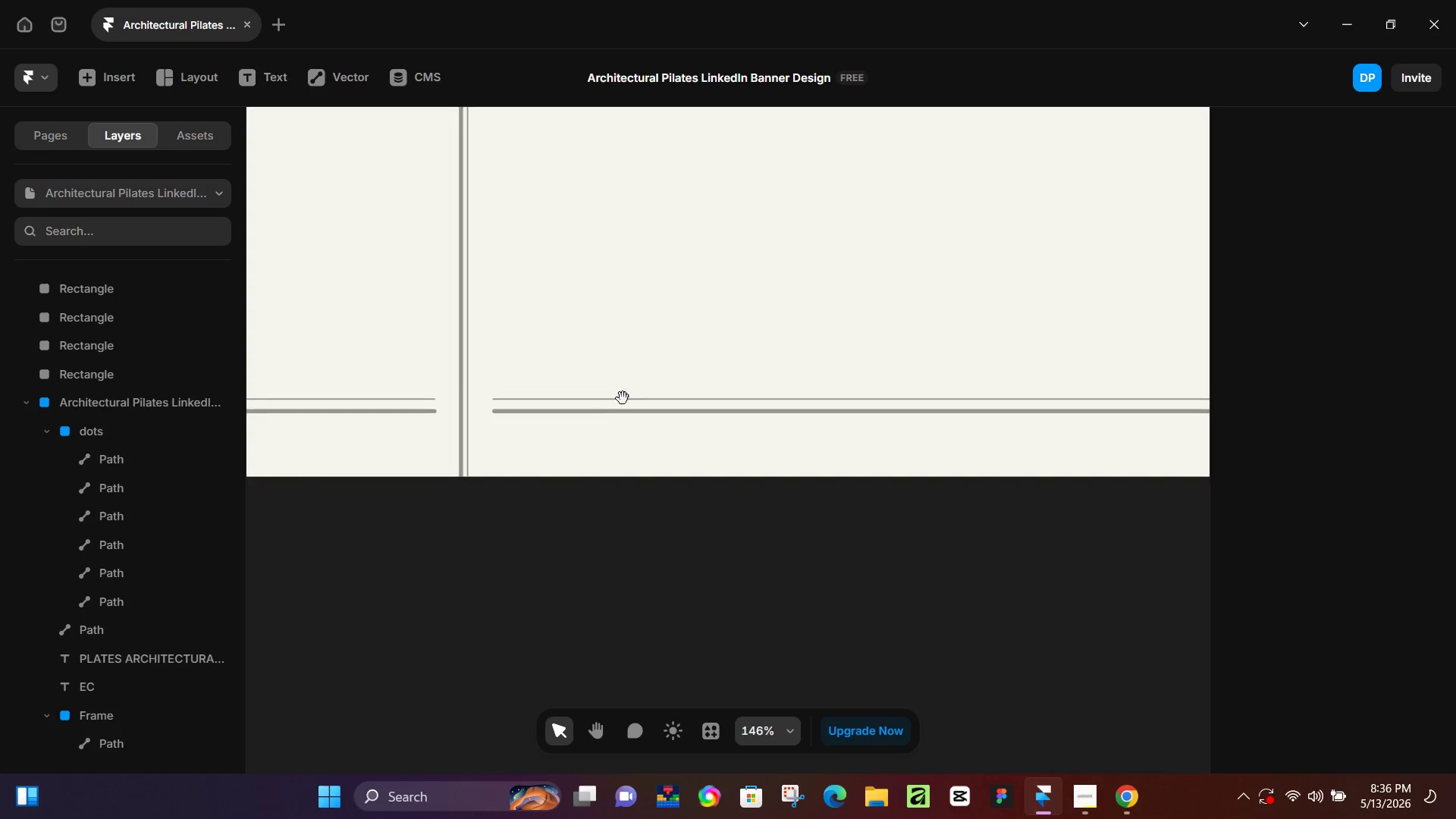 
left_click_drag(start_coordinate=[662, 340], to_coordinate=[623, 542])
 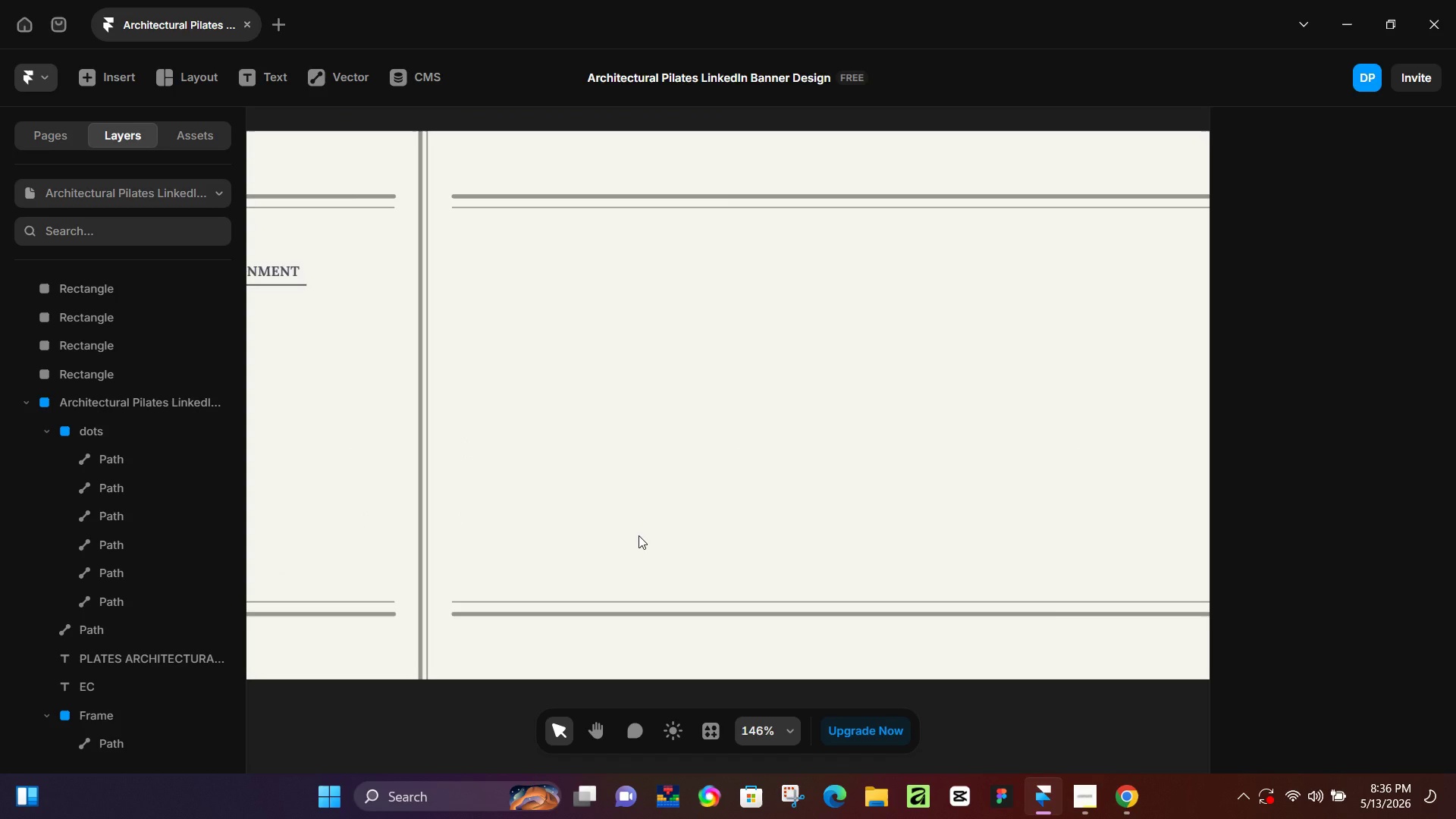 
hold_key(key=ControlLeft, duration=0.47)
scroll: coordinate [567, 500], scroll_direction: down, amount: 4.0
 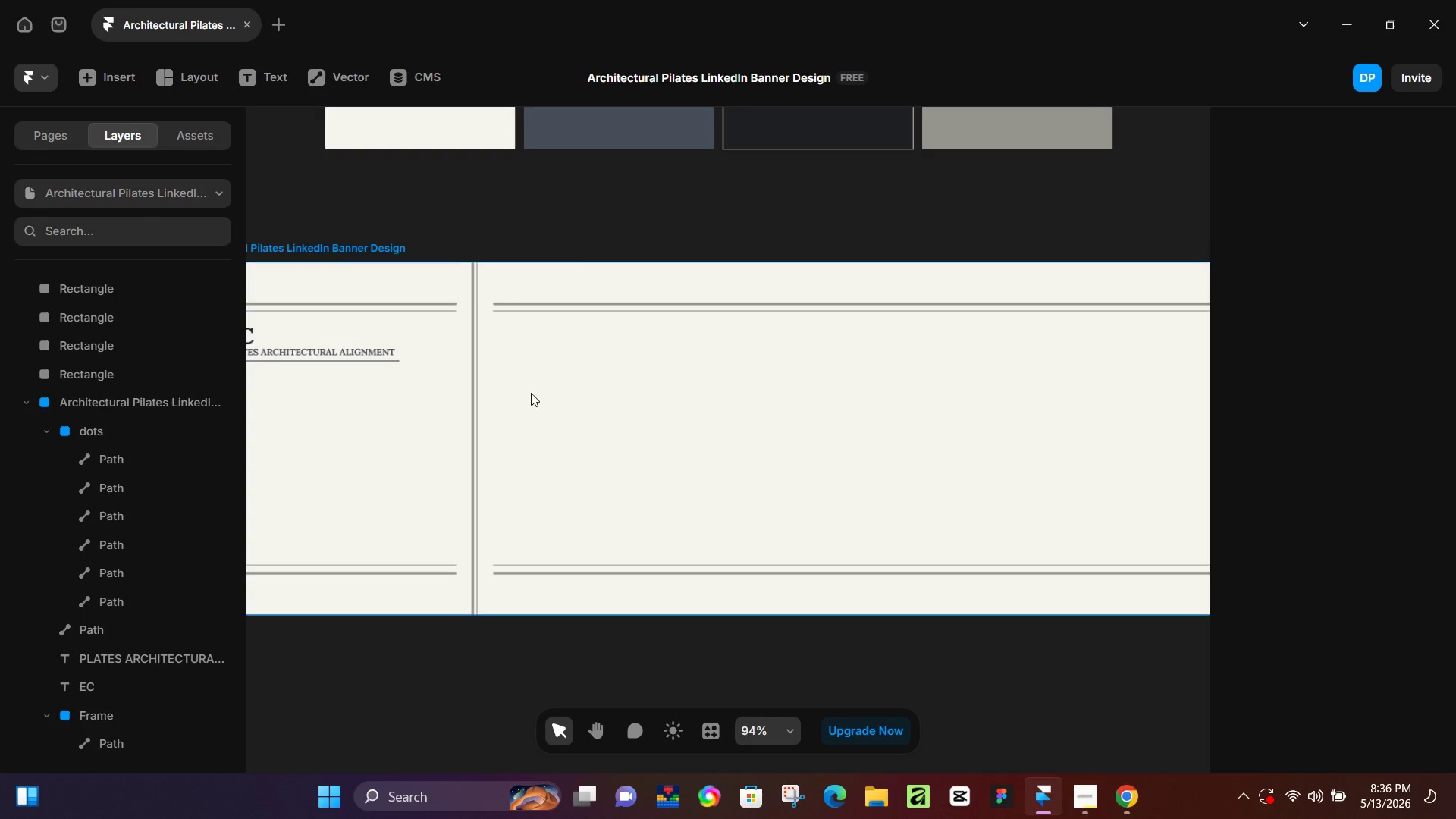 
hold_key(key=ControlLeft, duration=0.56)
scroll: coordinate [502, 350], scroll_direction: up, amount: 8.0
 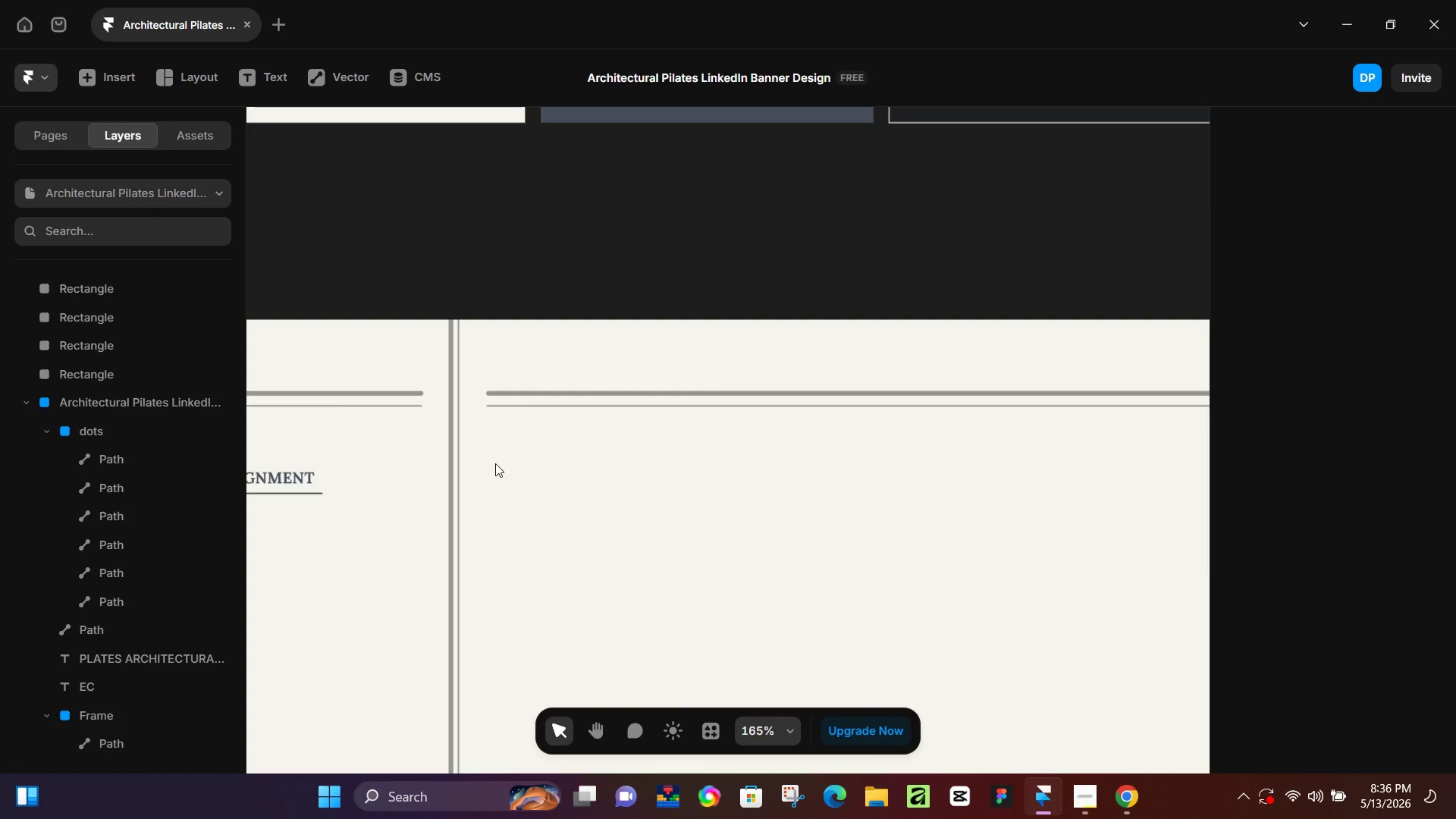 
wait(5.94)
 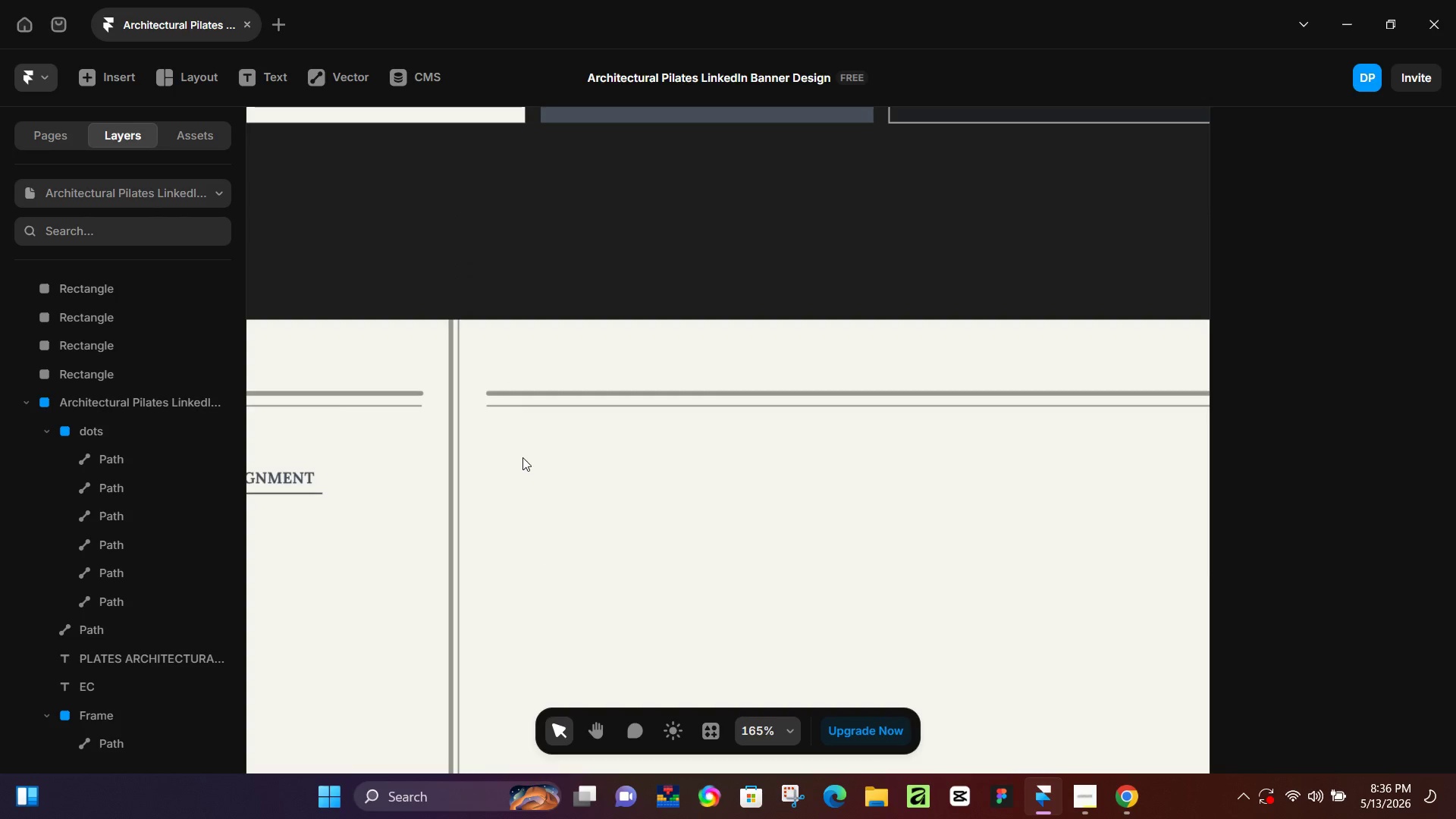 
key(P)
 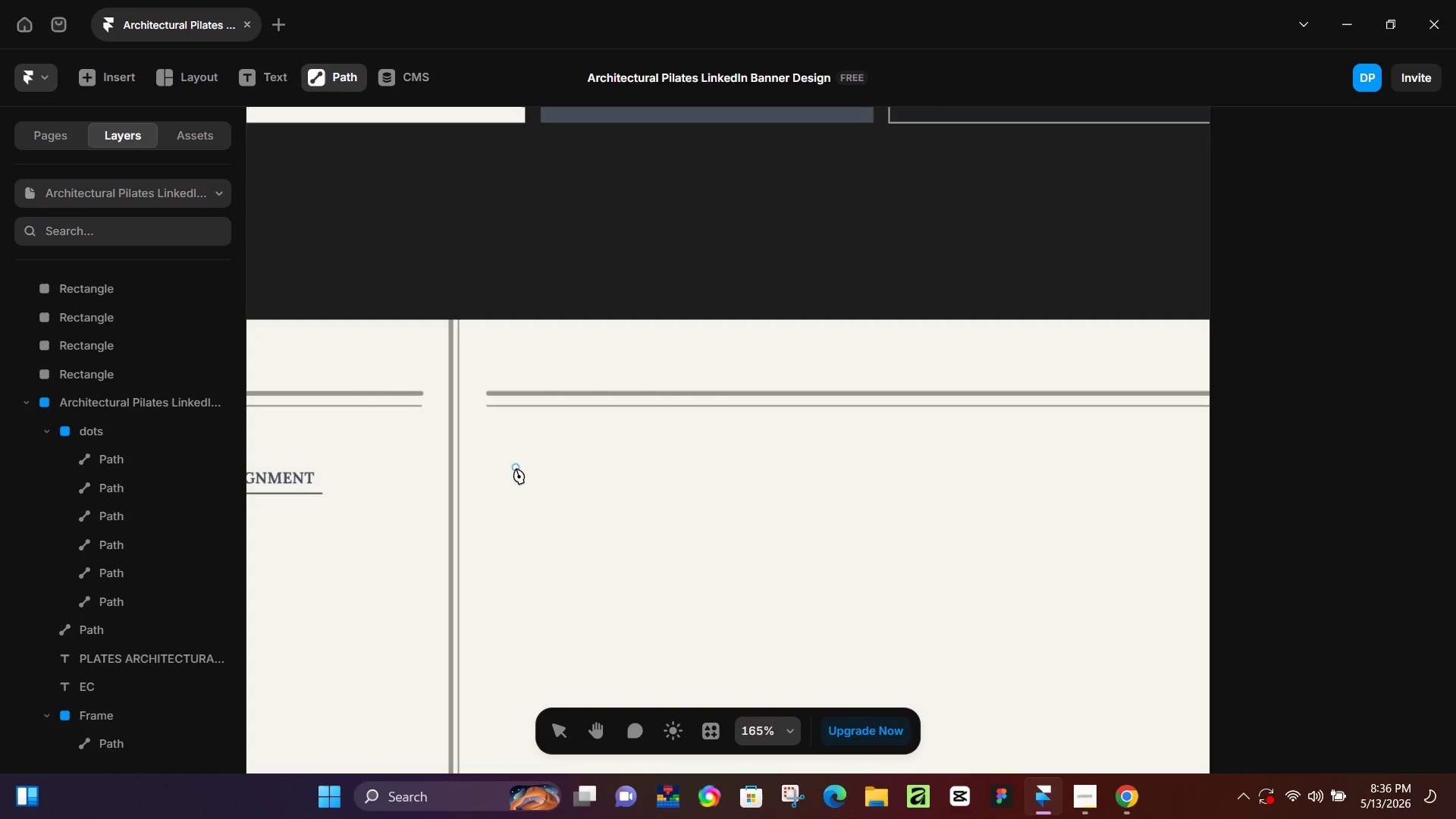 
wait(21.47)
 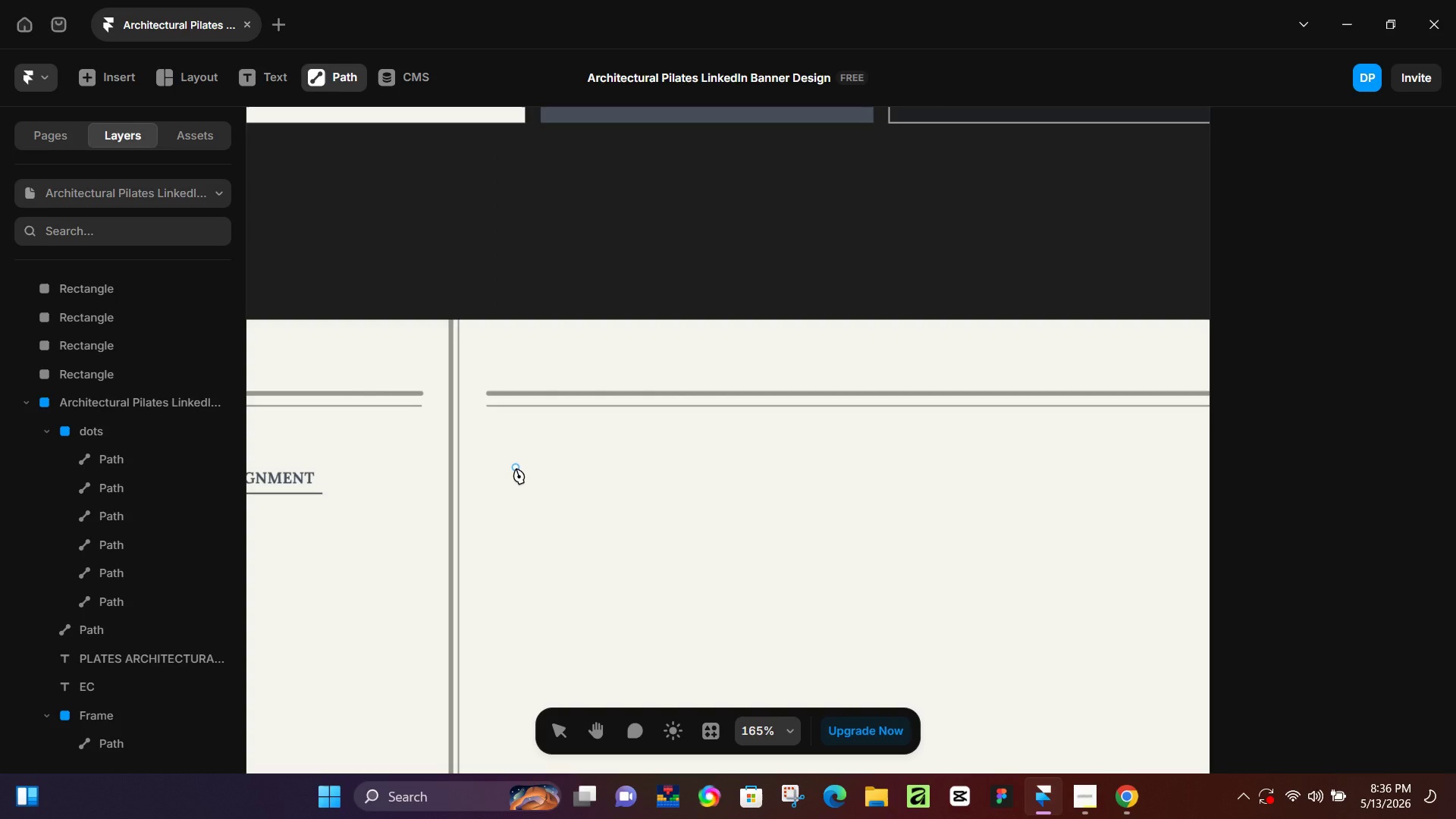 
left_click([478, 425])
 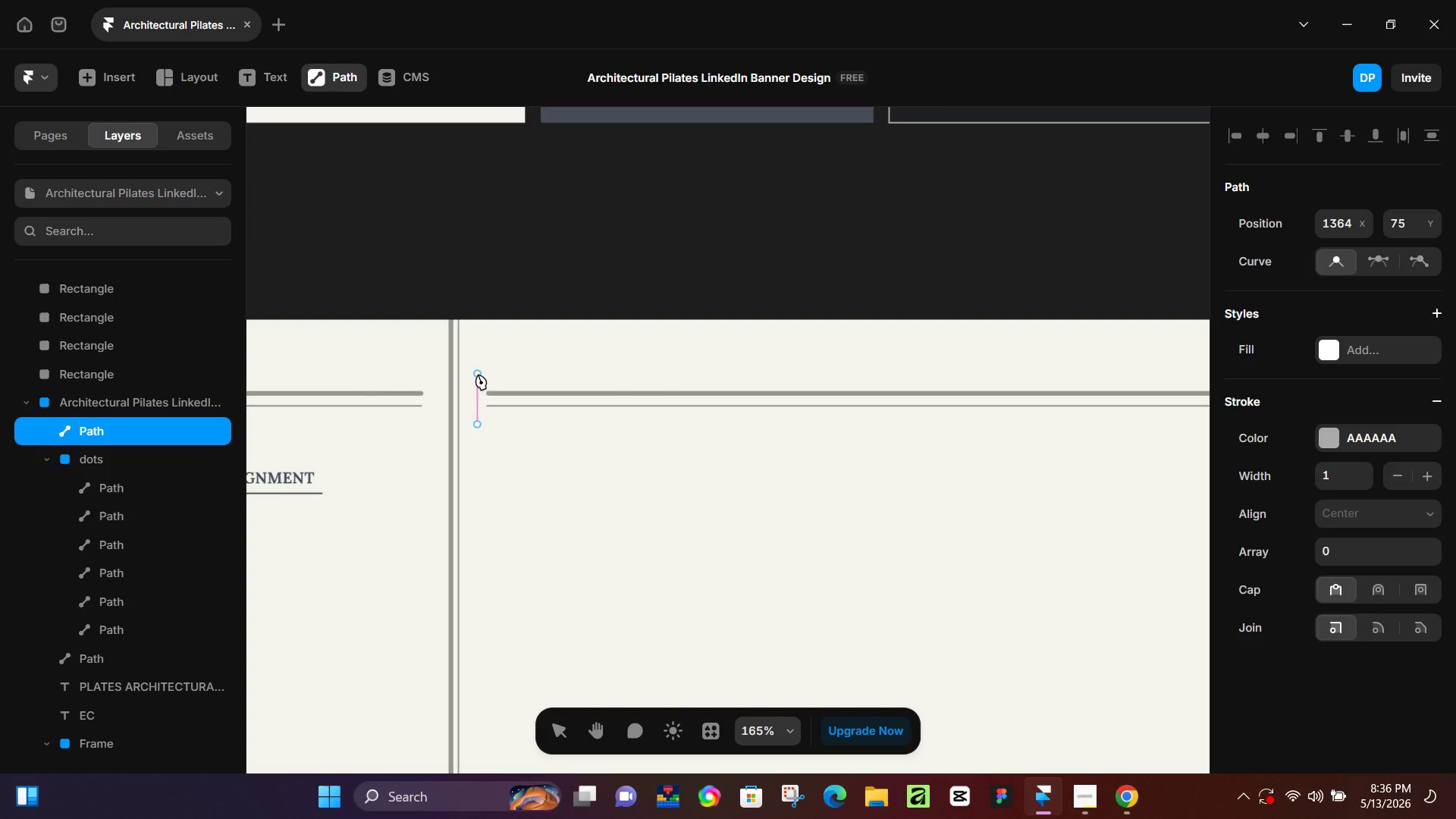 
left_click([478, 374])
 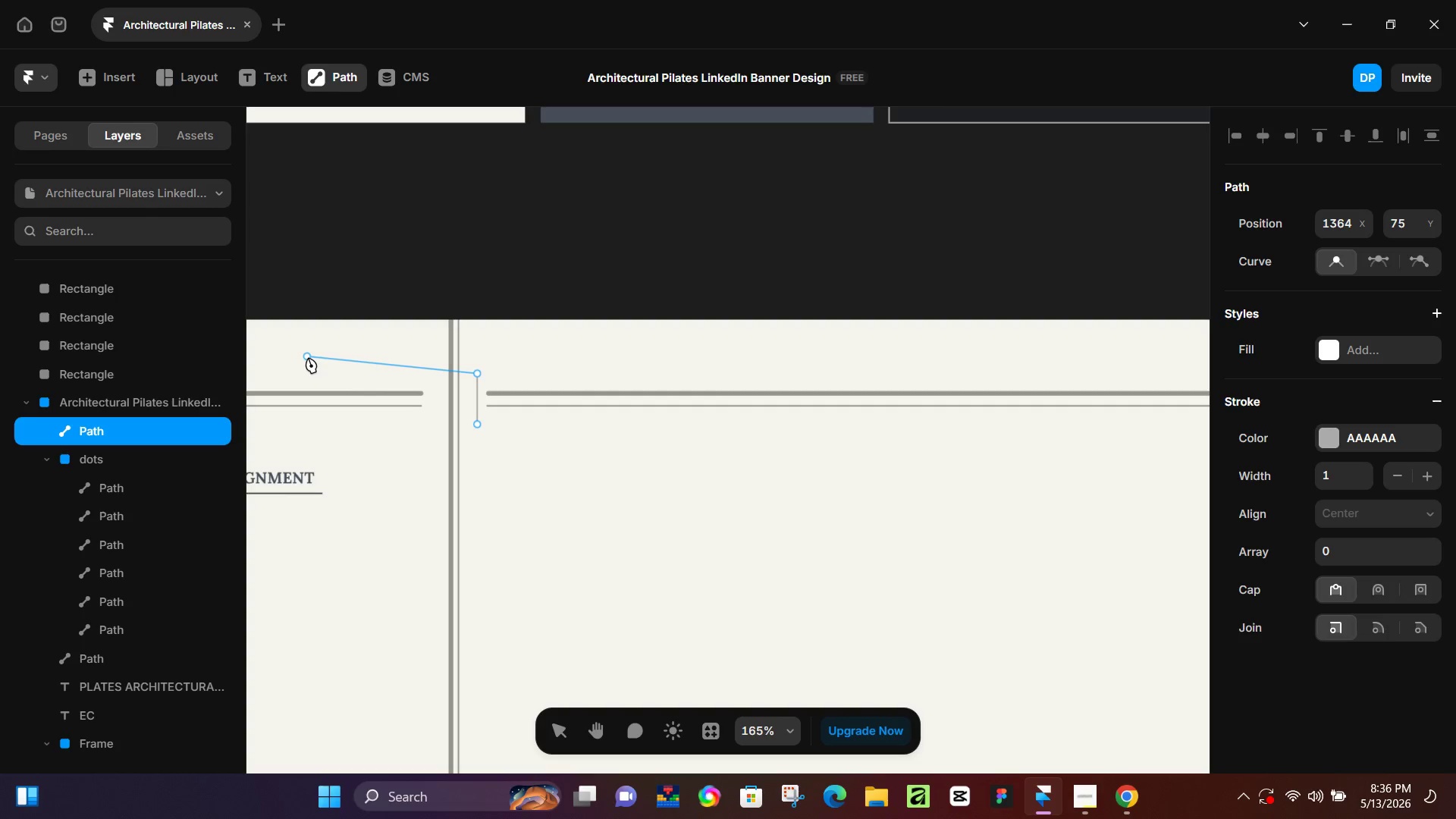 
key(Control+Z)
 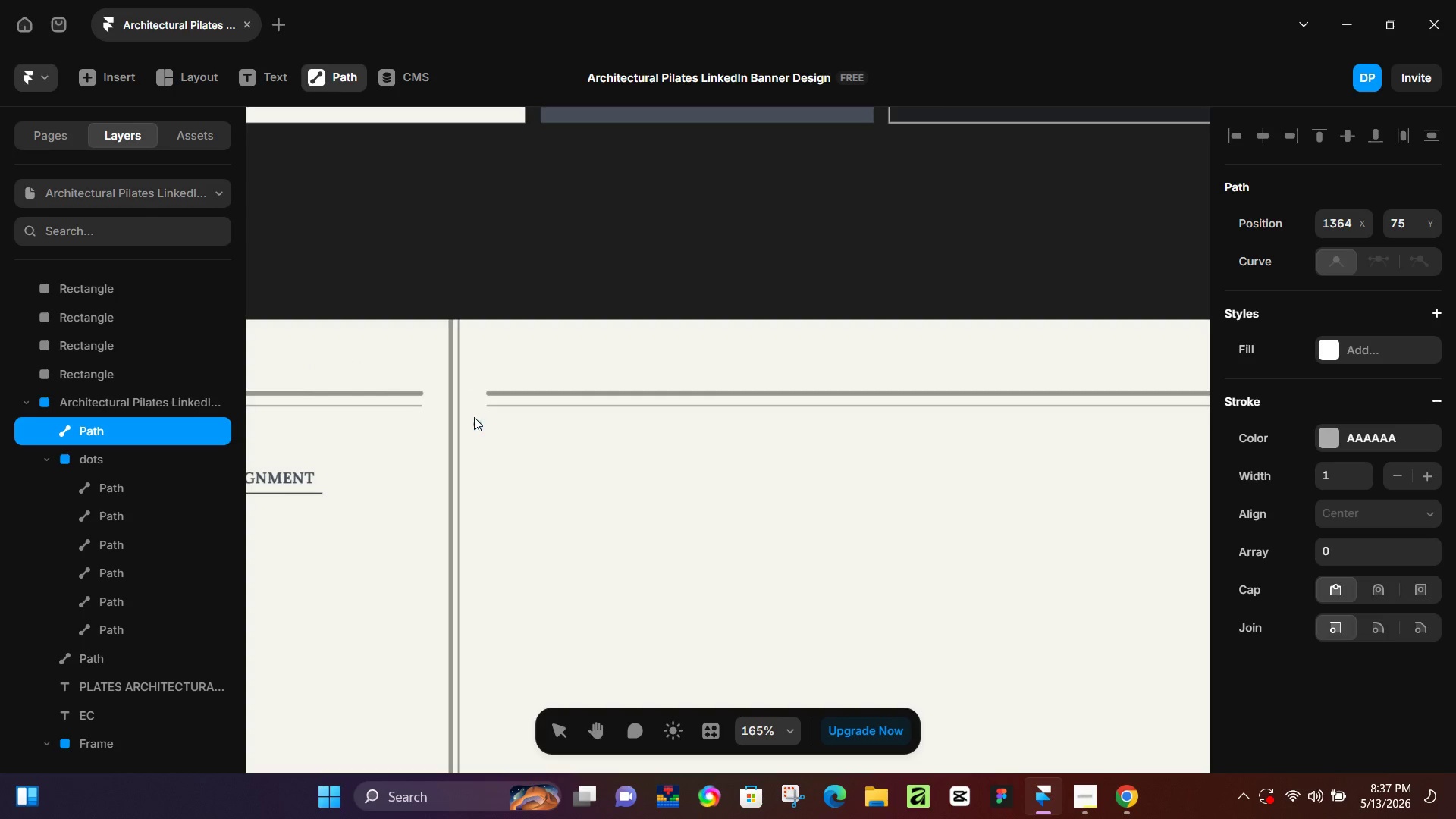 
left_click([477, 425])
 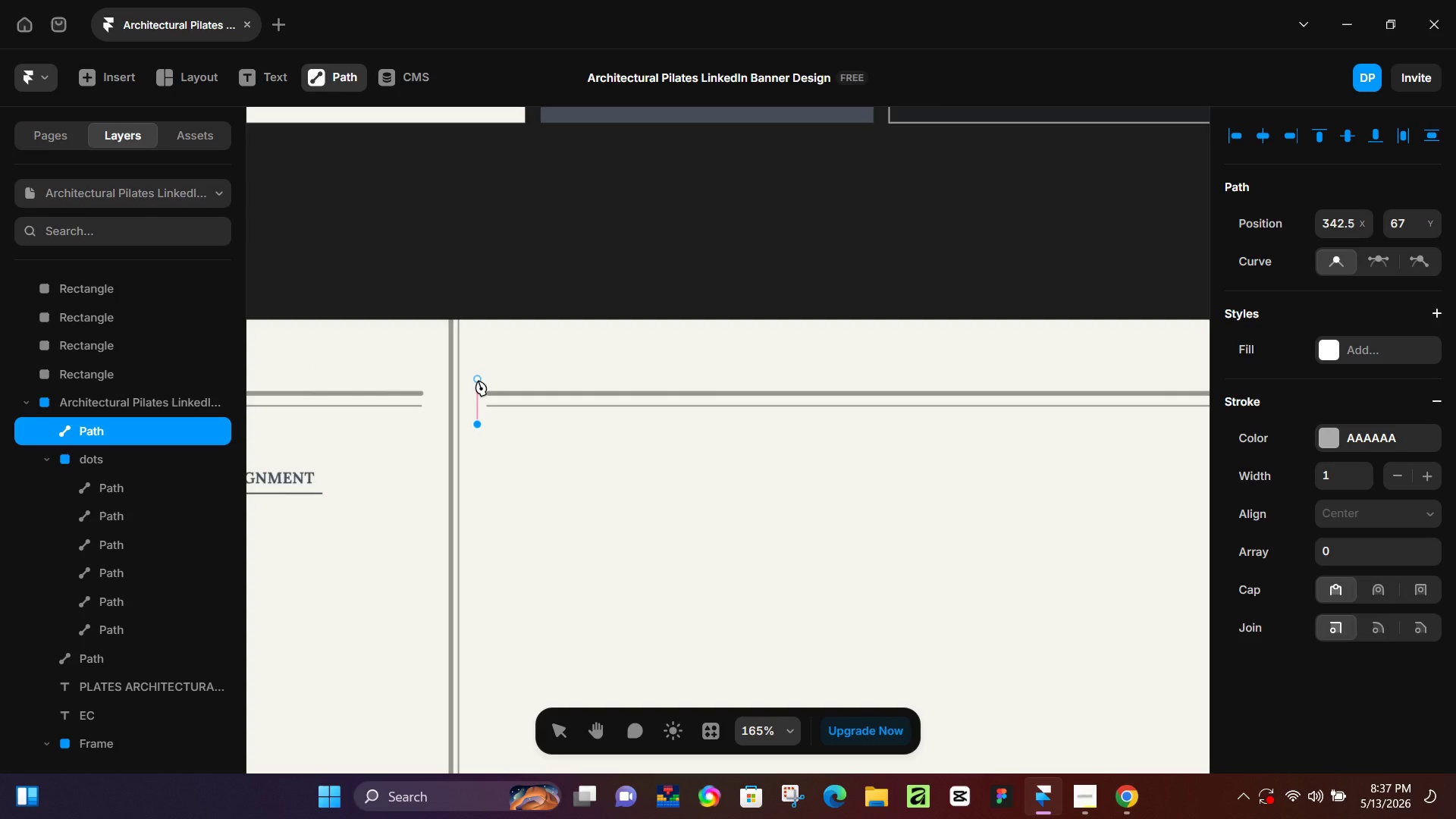 
left_click([478, 379])
 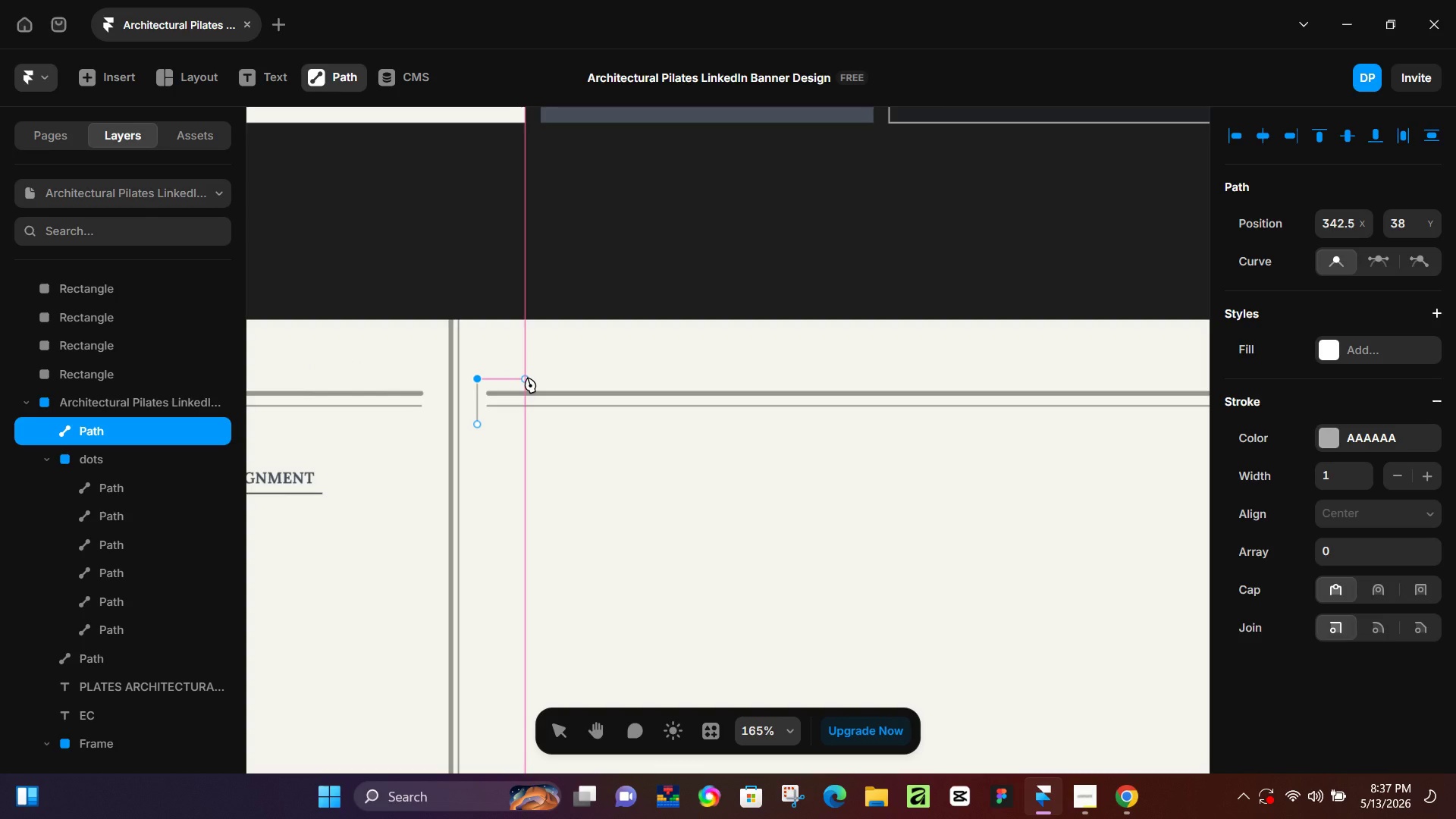 
left_click([527, 377])
 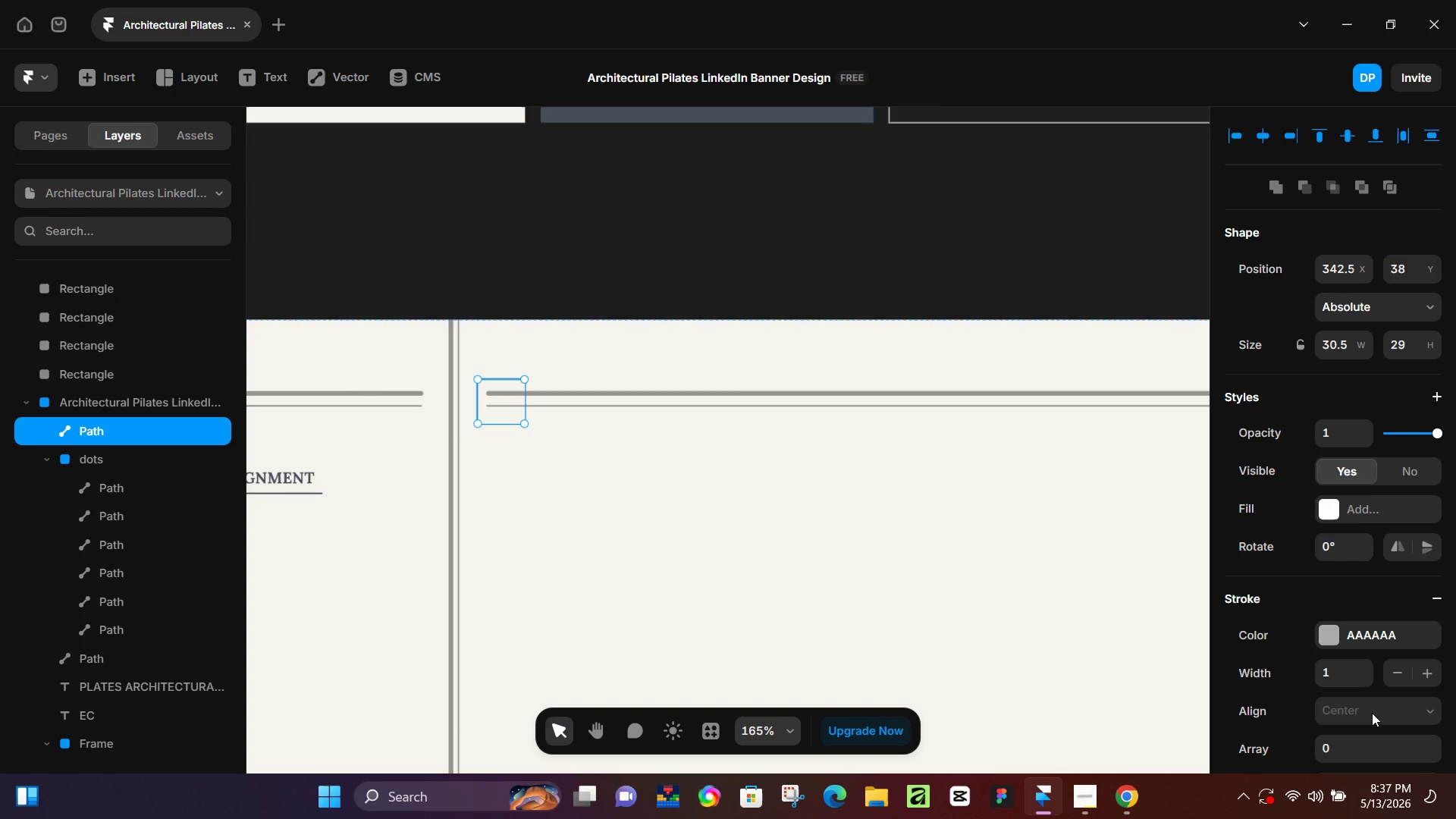 
left_click([1363, 668])
 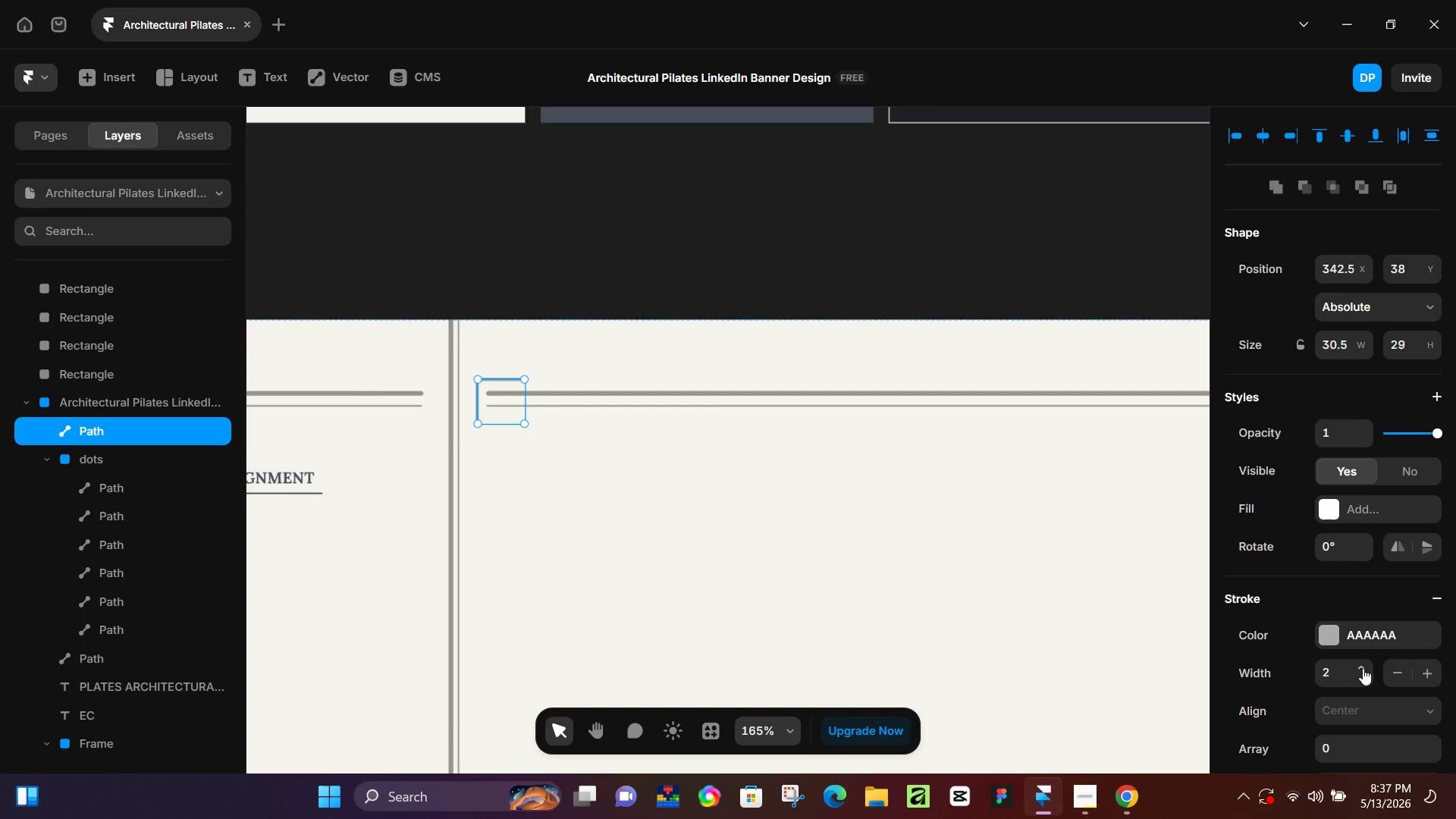 
wait(5.66)
 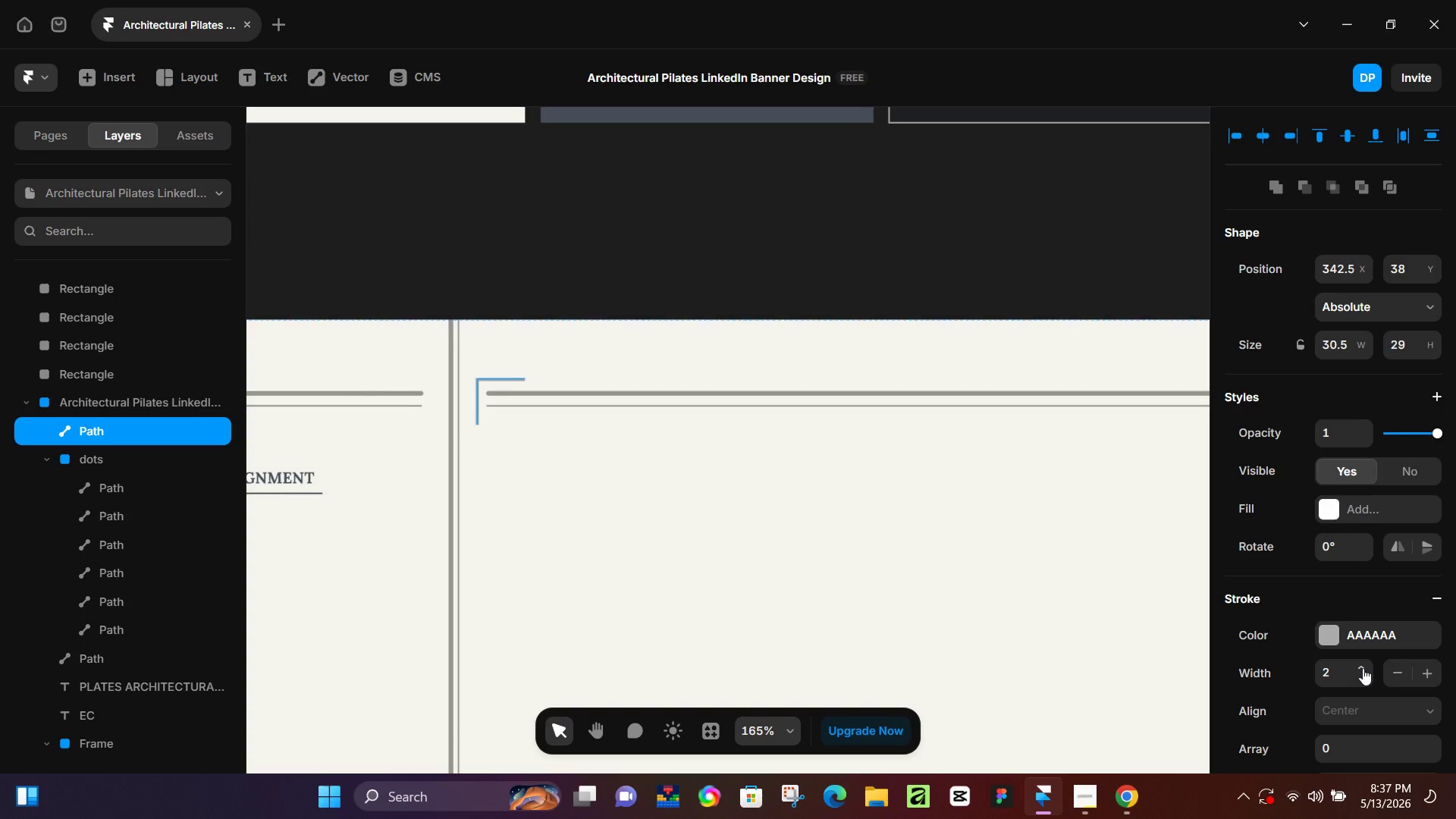 
scroll: coordinate [805, 457], scroll_direction: up, amount: 5.0
 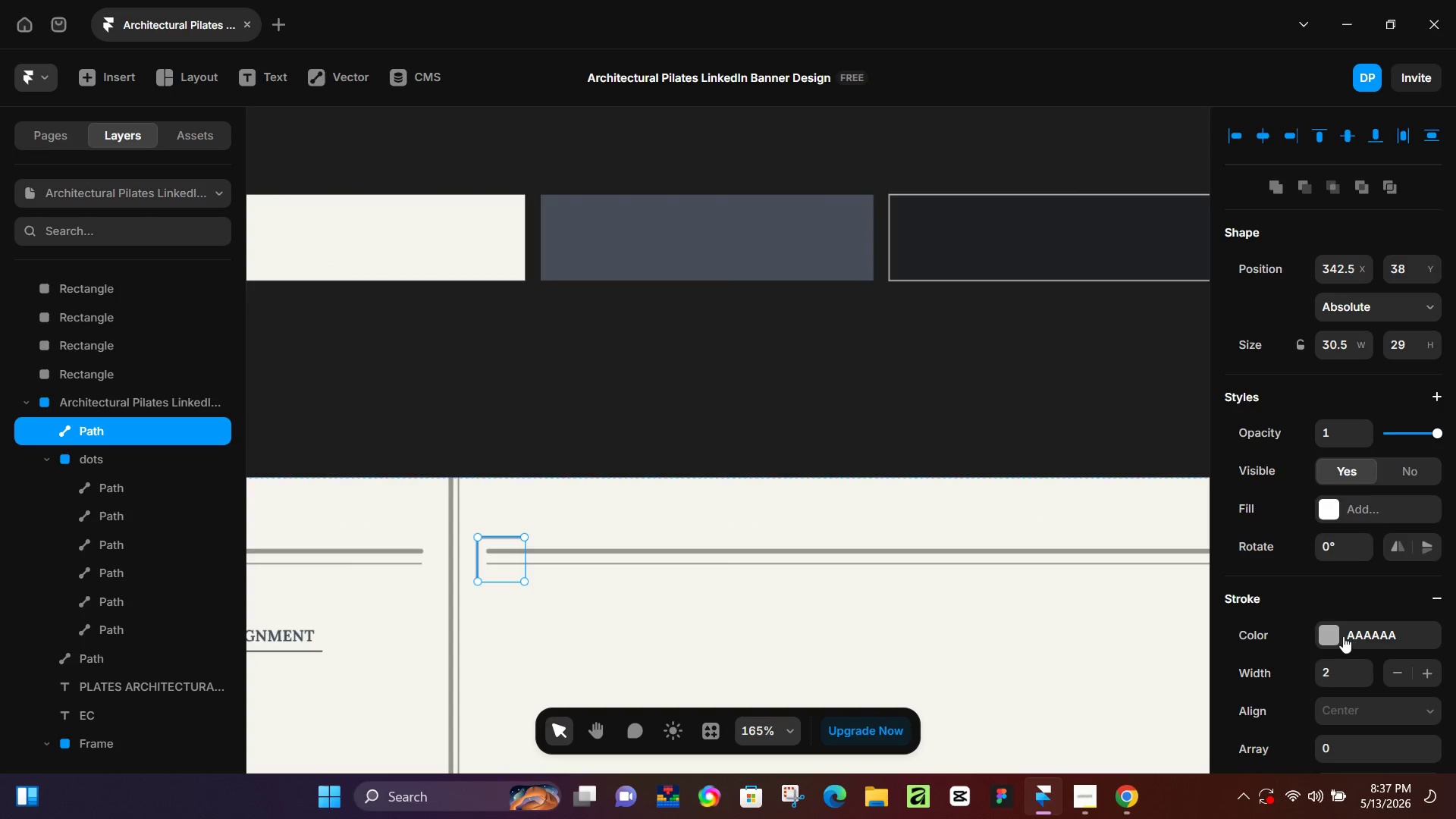 
left_click([1324, 630])
 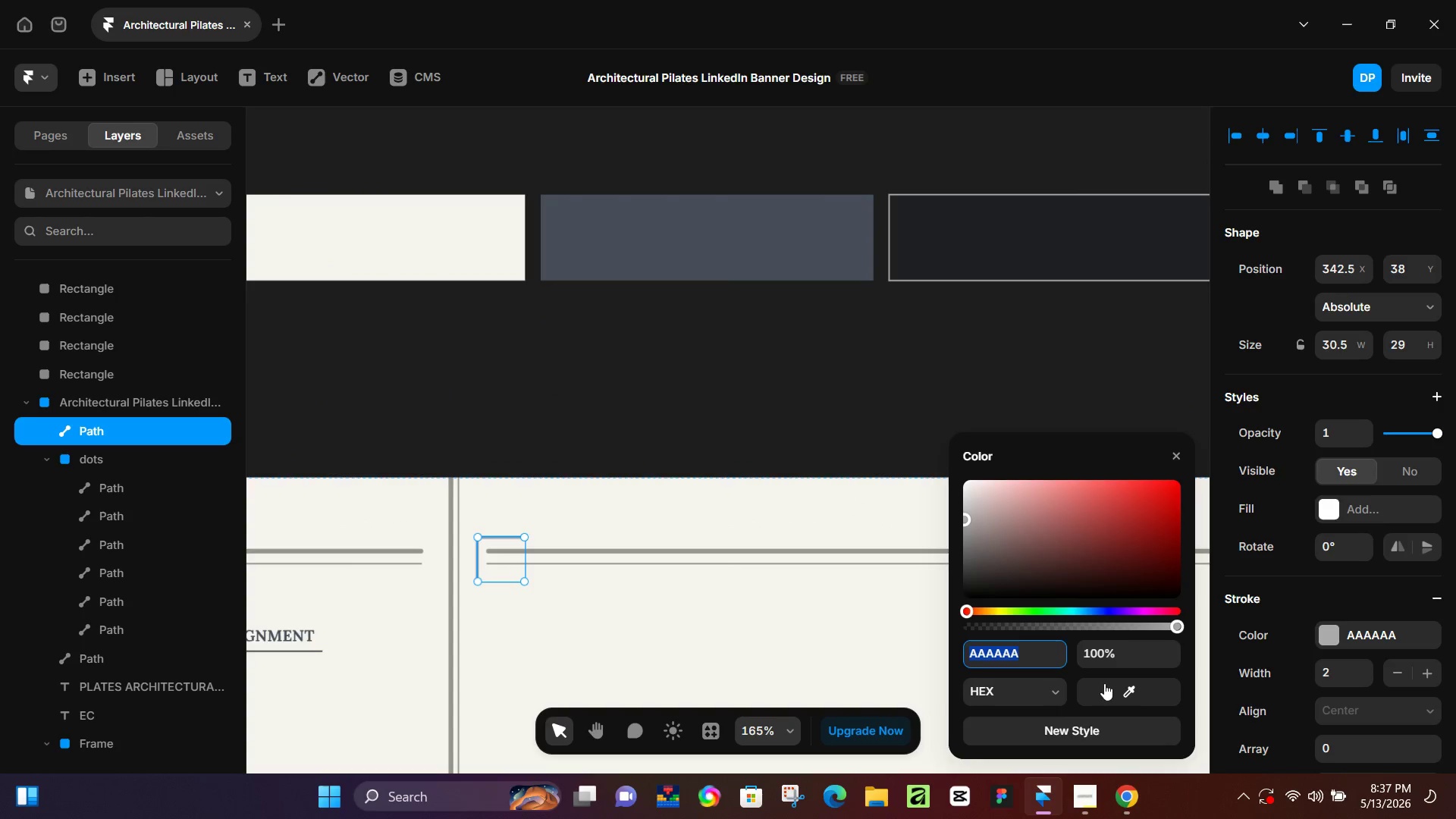 
left_click_drag(start_coordinate=[1105, 684], to_coordinate=[742, 217])
 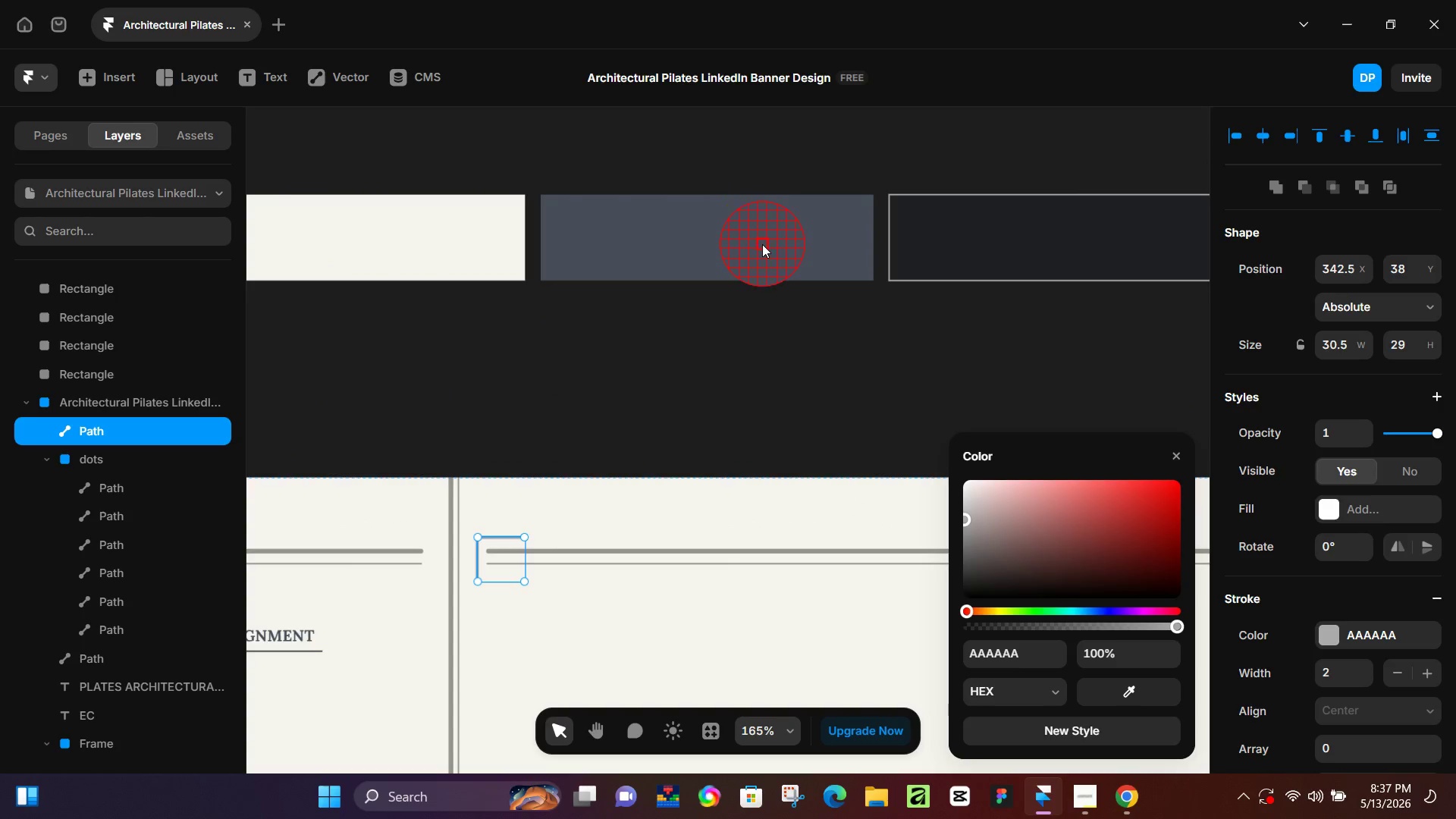 
left_click([762, 244])
 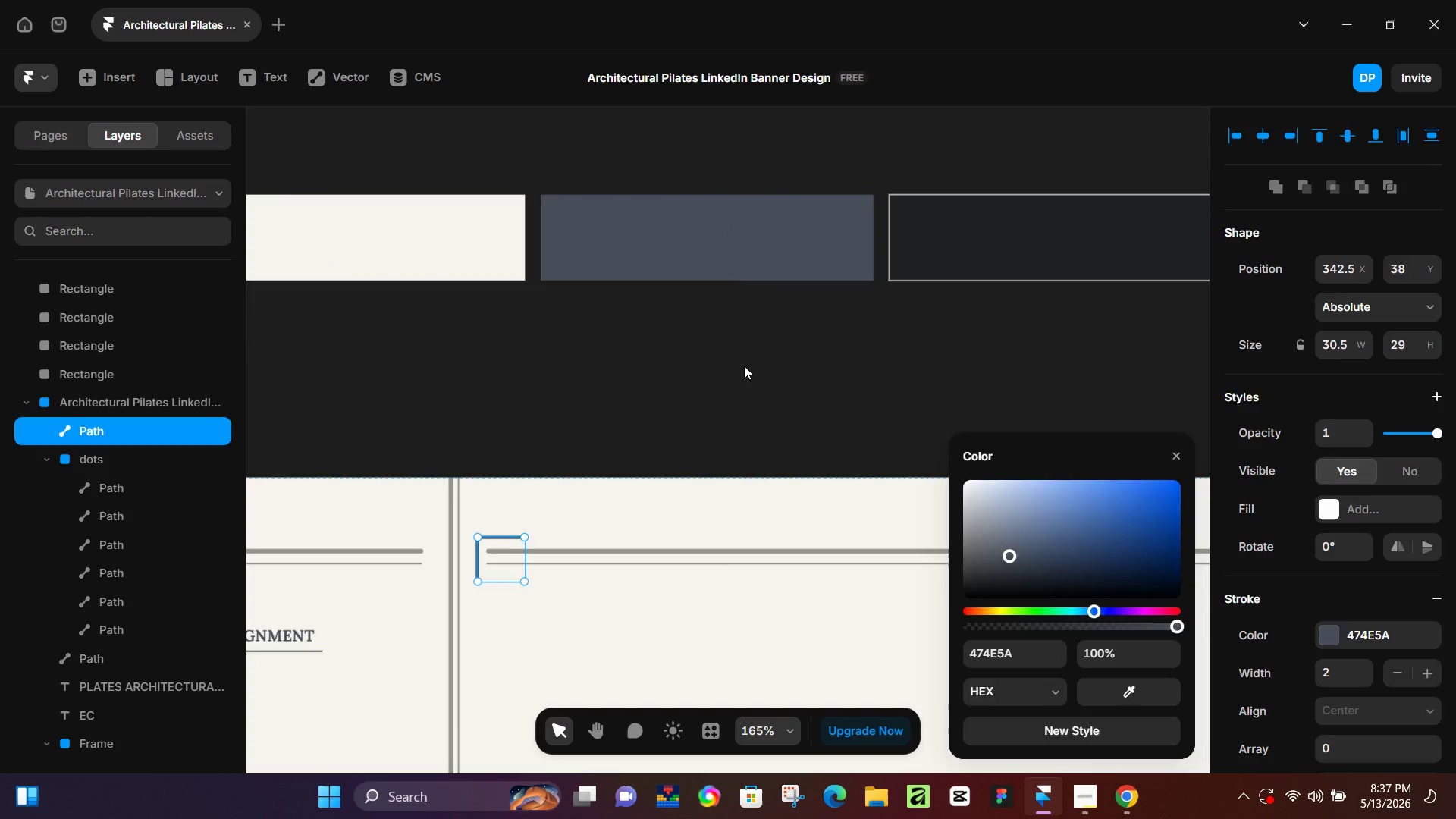 
left_click([744, 366])
 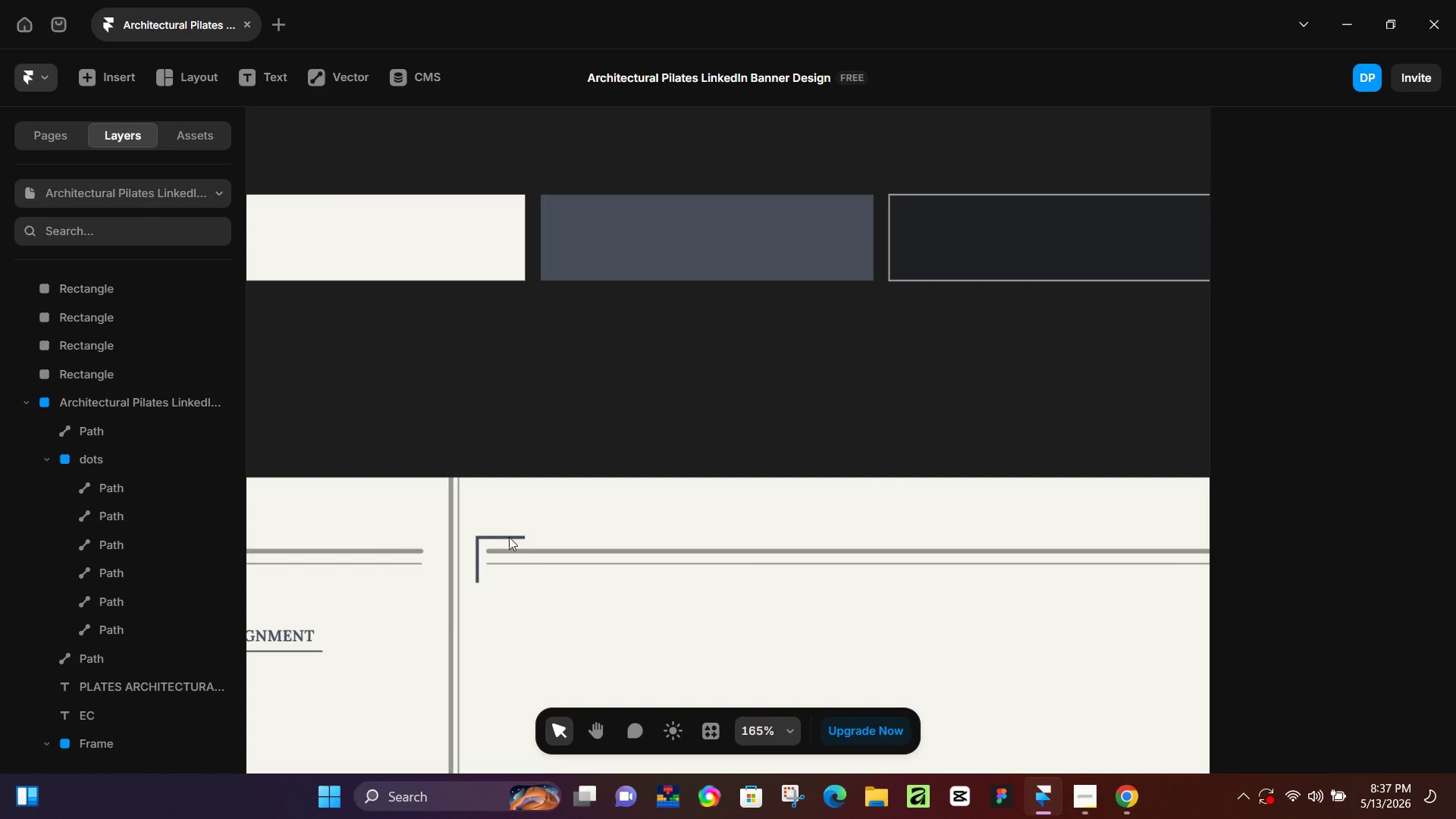 
left_click([509, 537])
 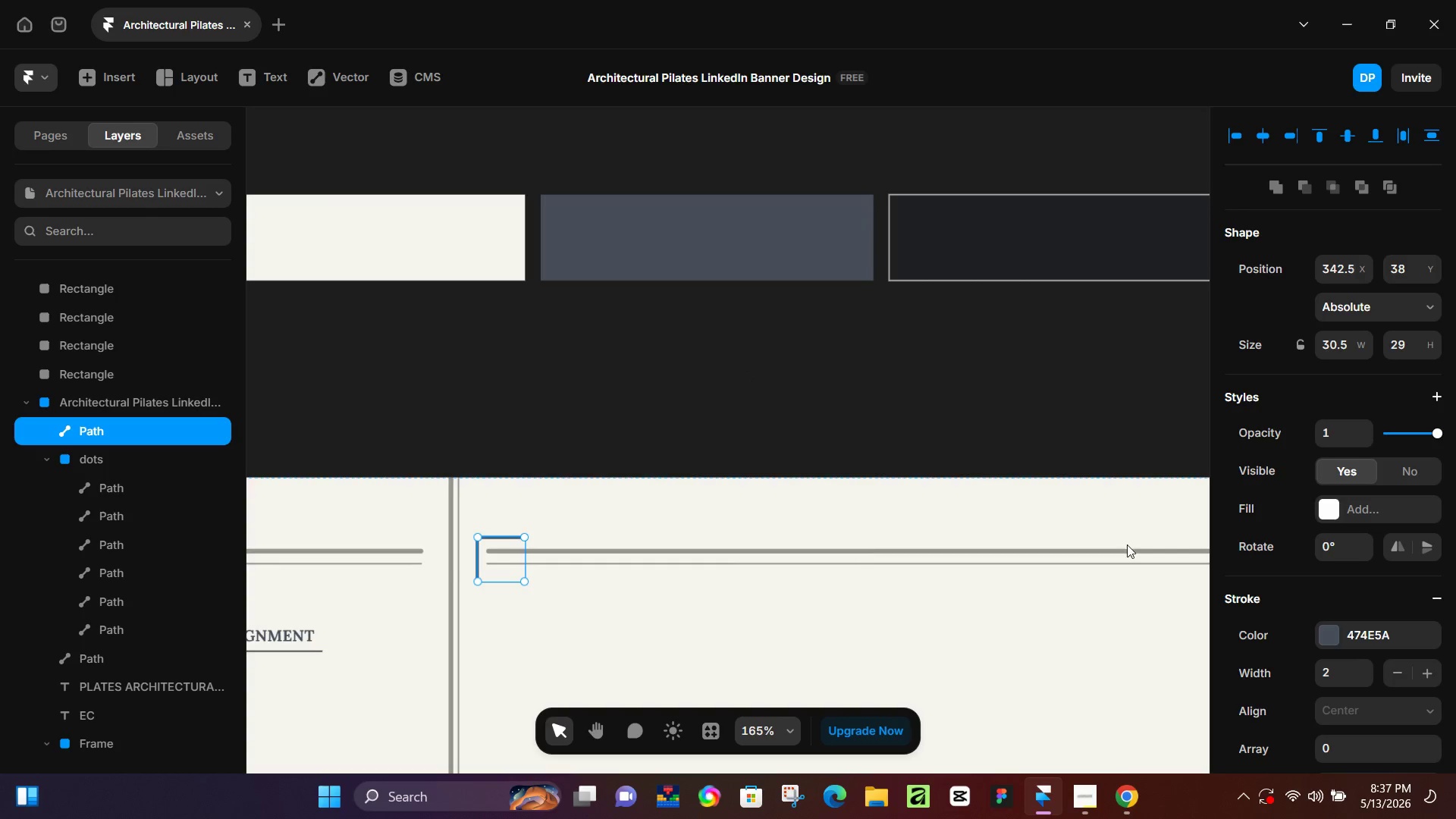 
scroll: coordinate [1354, 645], scroll_direction: down, amount: 2.0
 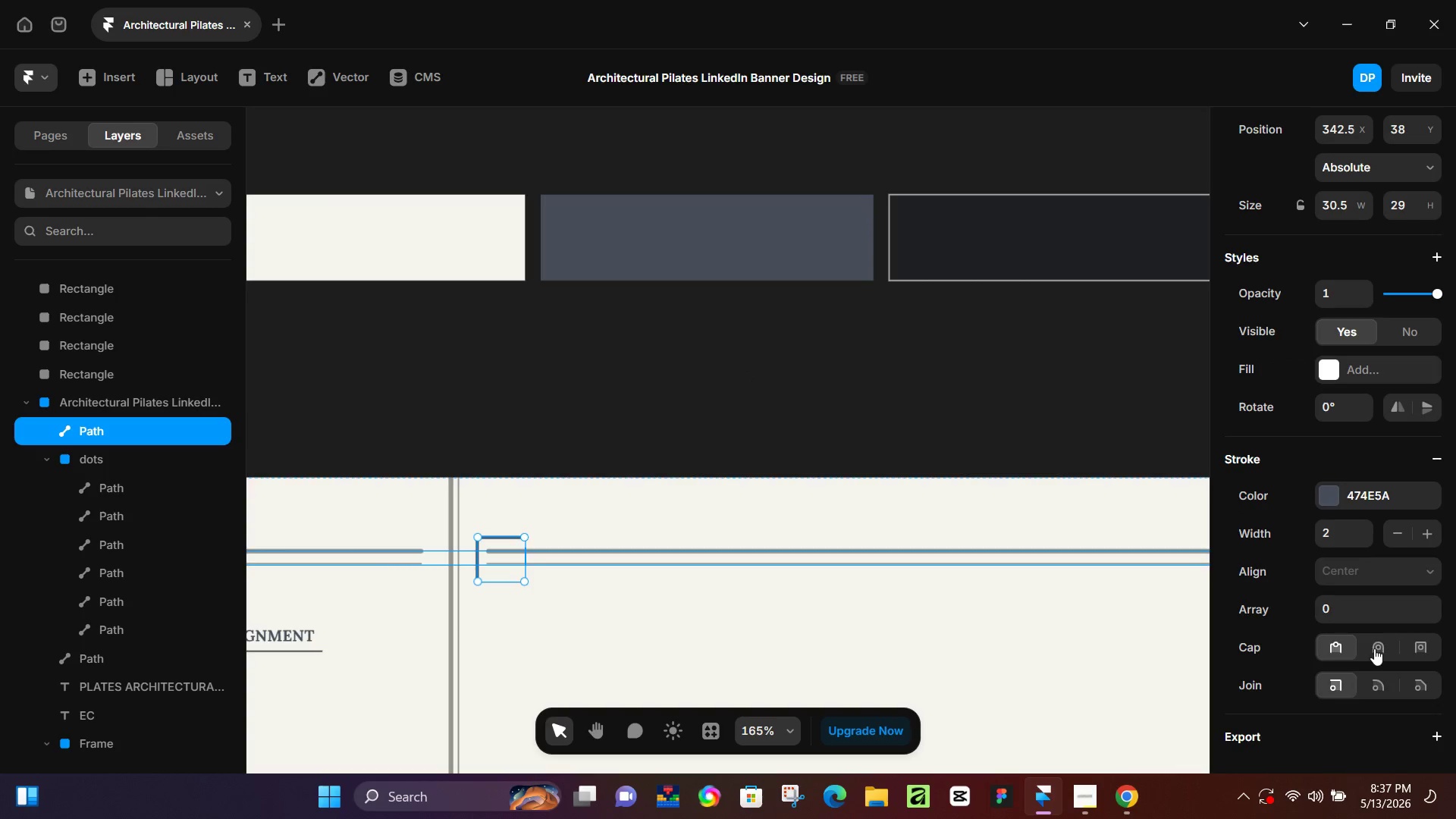 
left_click([1374, 648])
 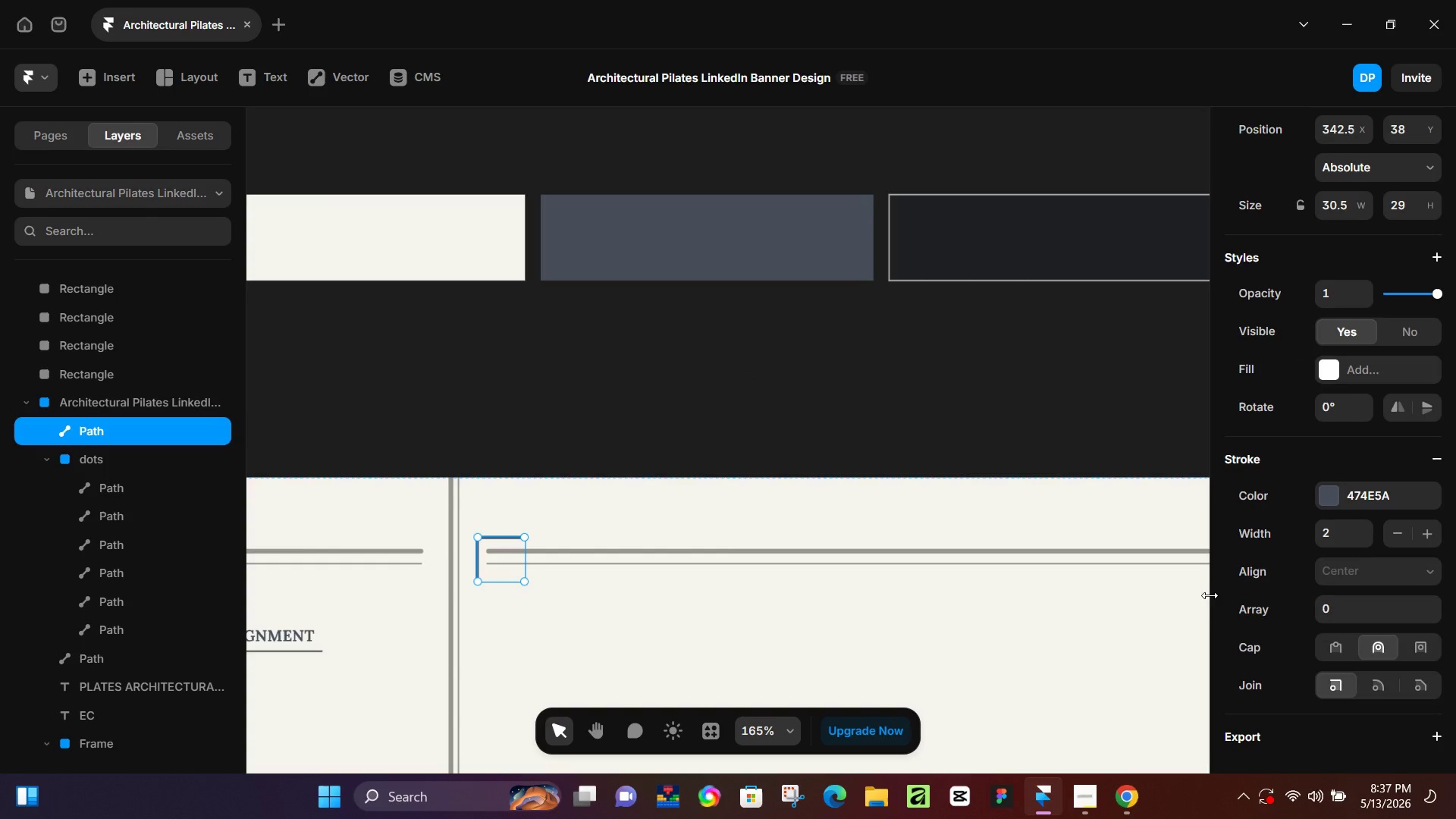 
left_click([1378, 681])
 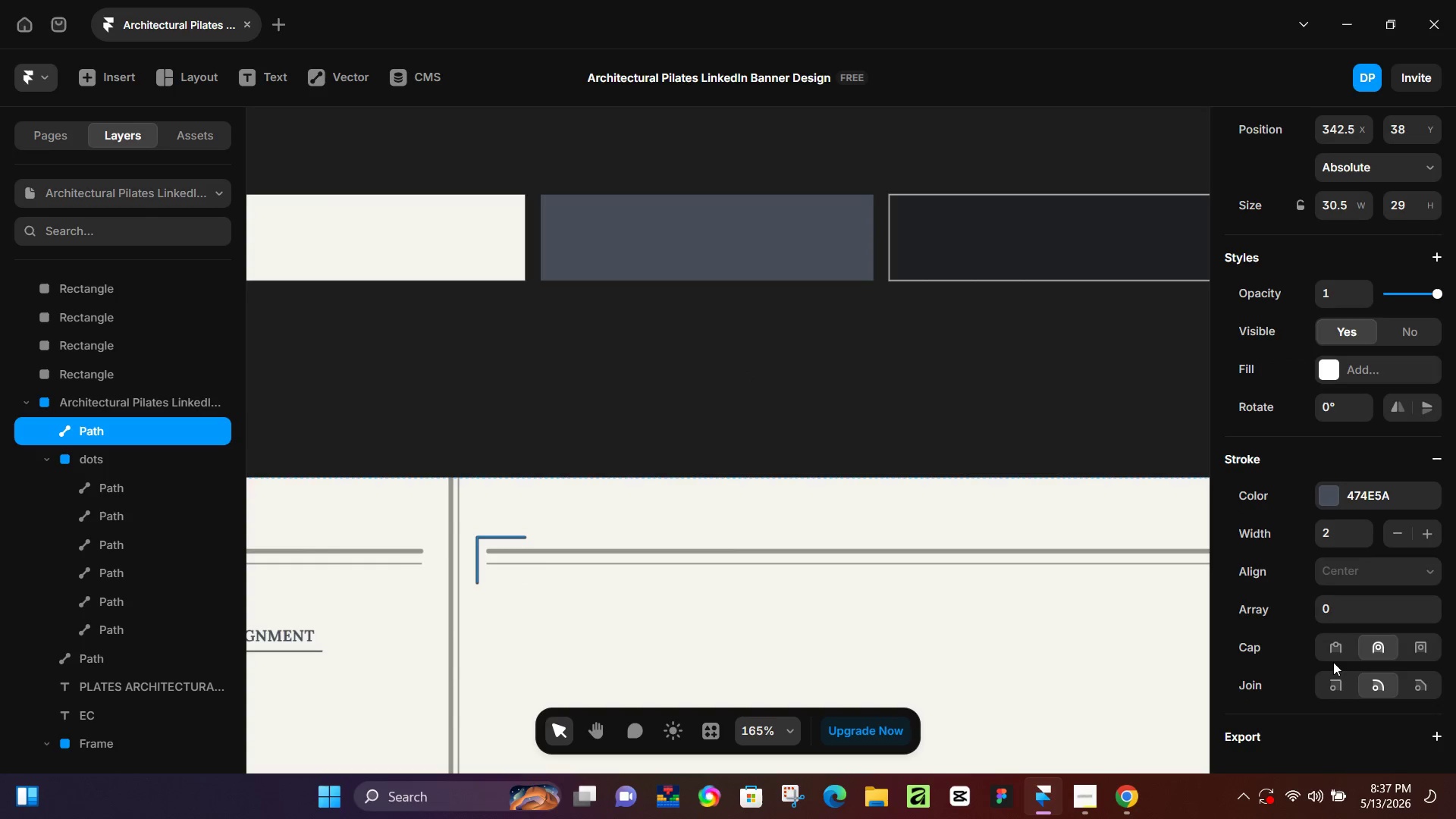 
left_click([1331, 679])
 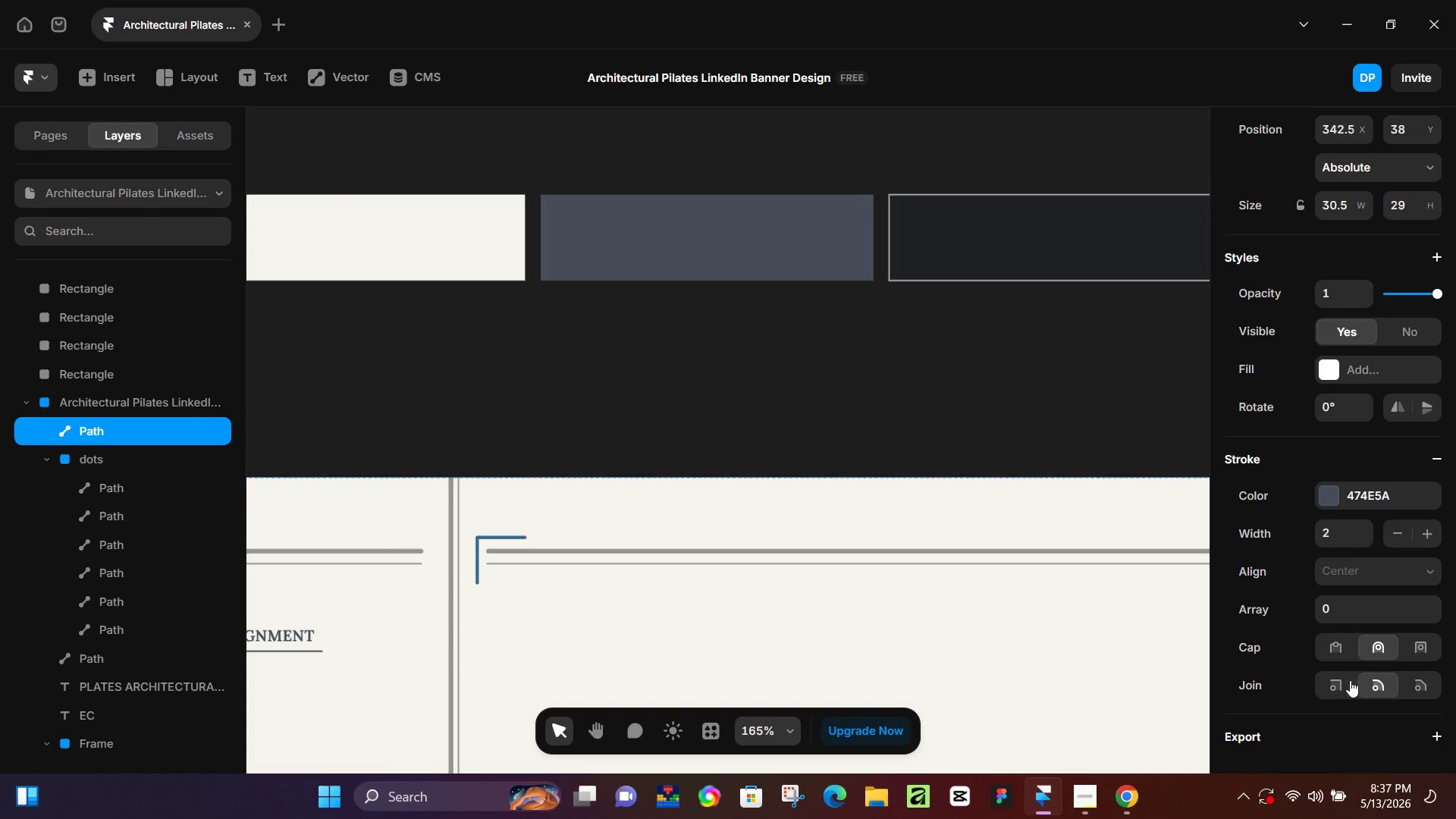 
double_click([1341, 681])
 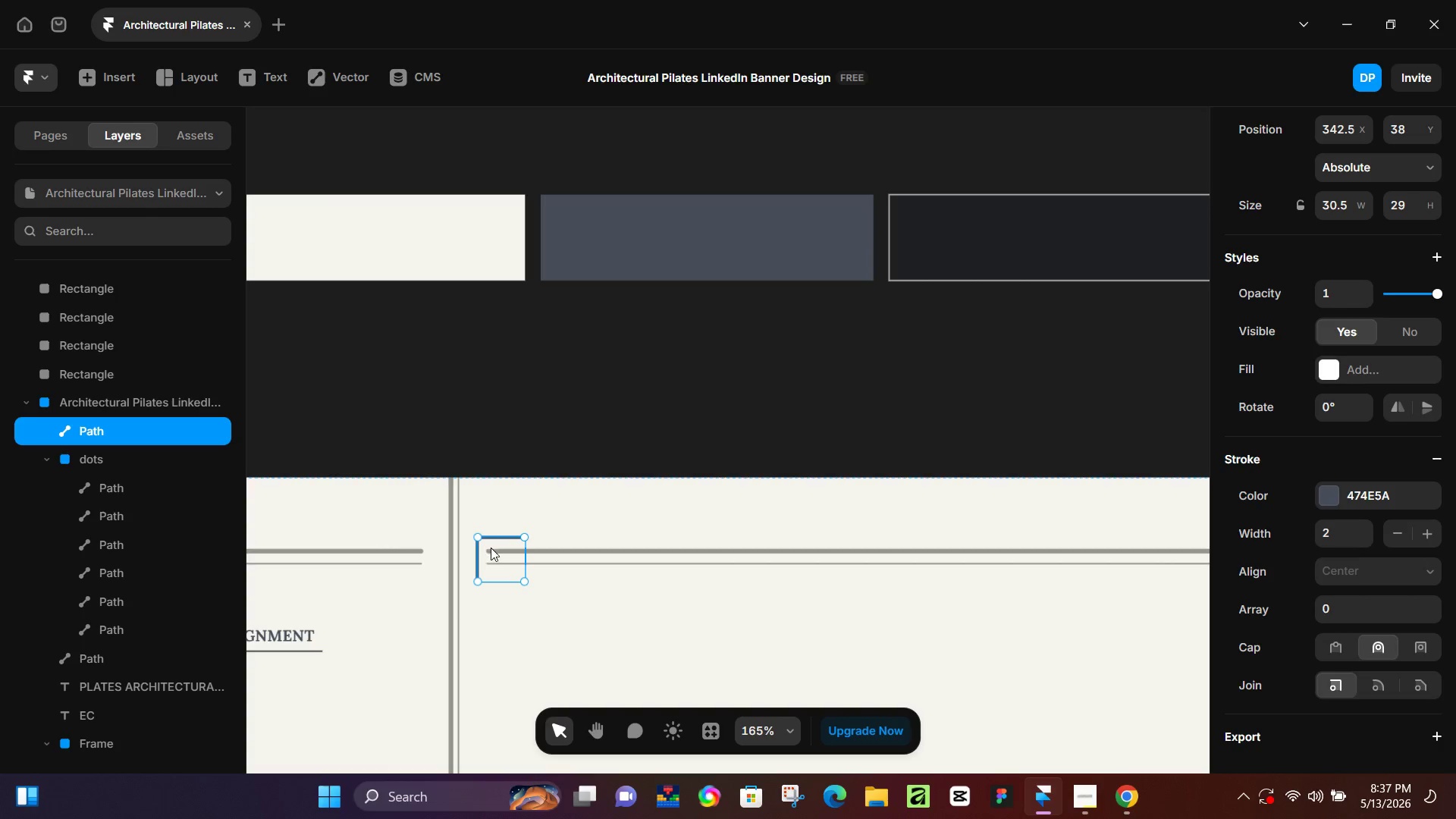 
hold_key(key=ControlLeft, duration=1.52)
 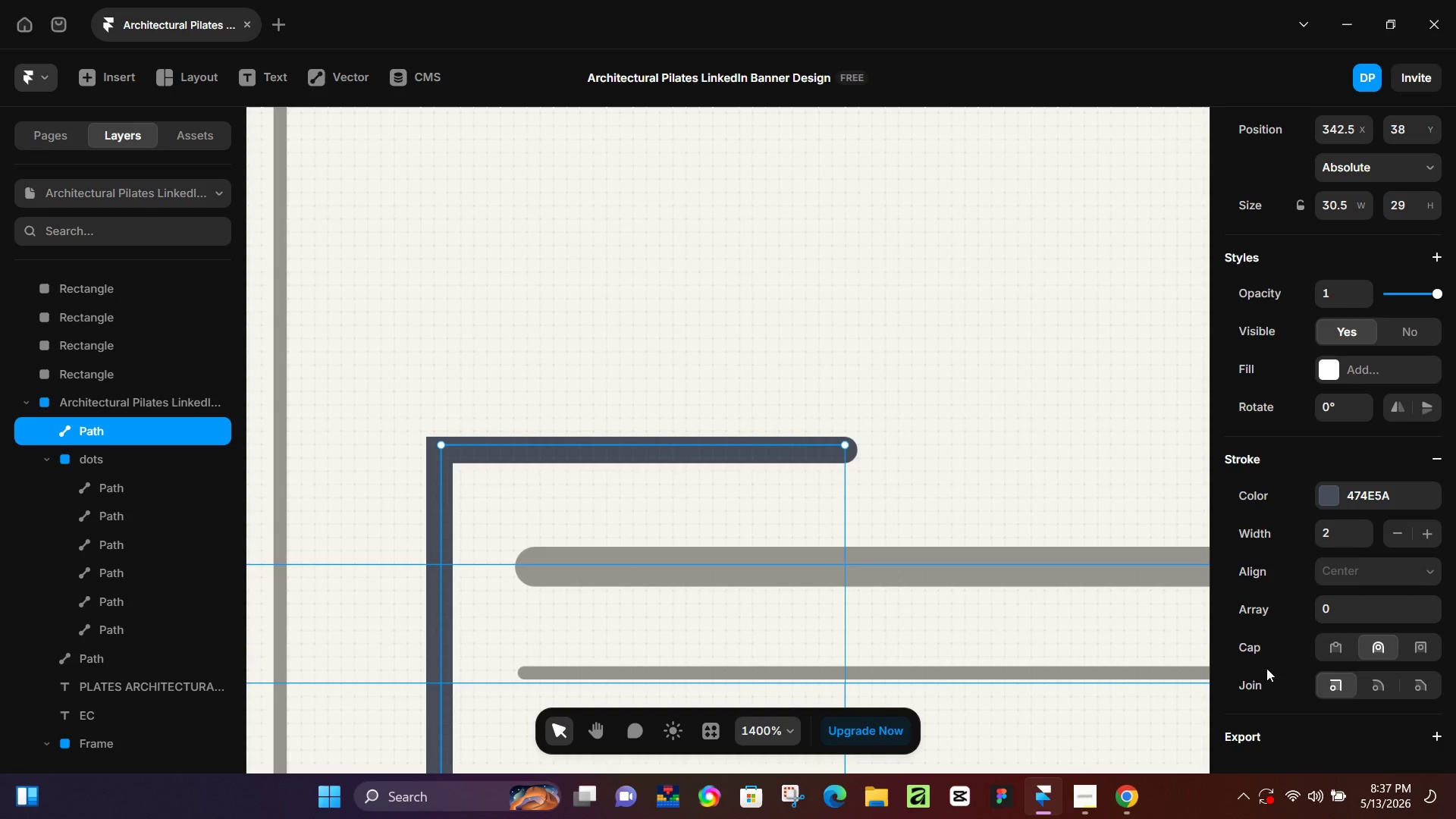 
key(Control+ControlLeft)
 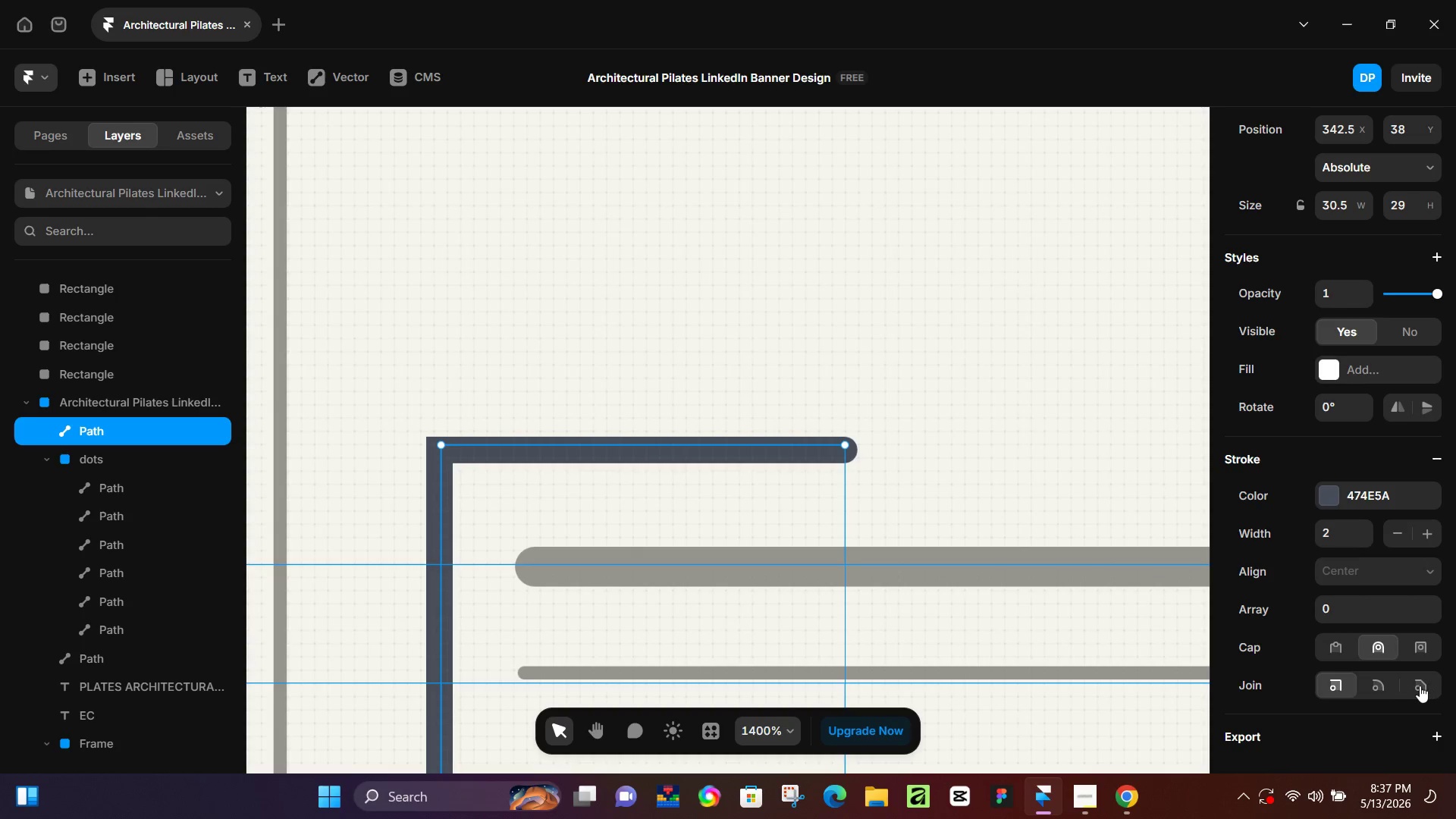 
scroll: coordinate [476, 547], scroll_direction: up, amount: 19.0
 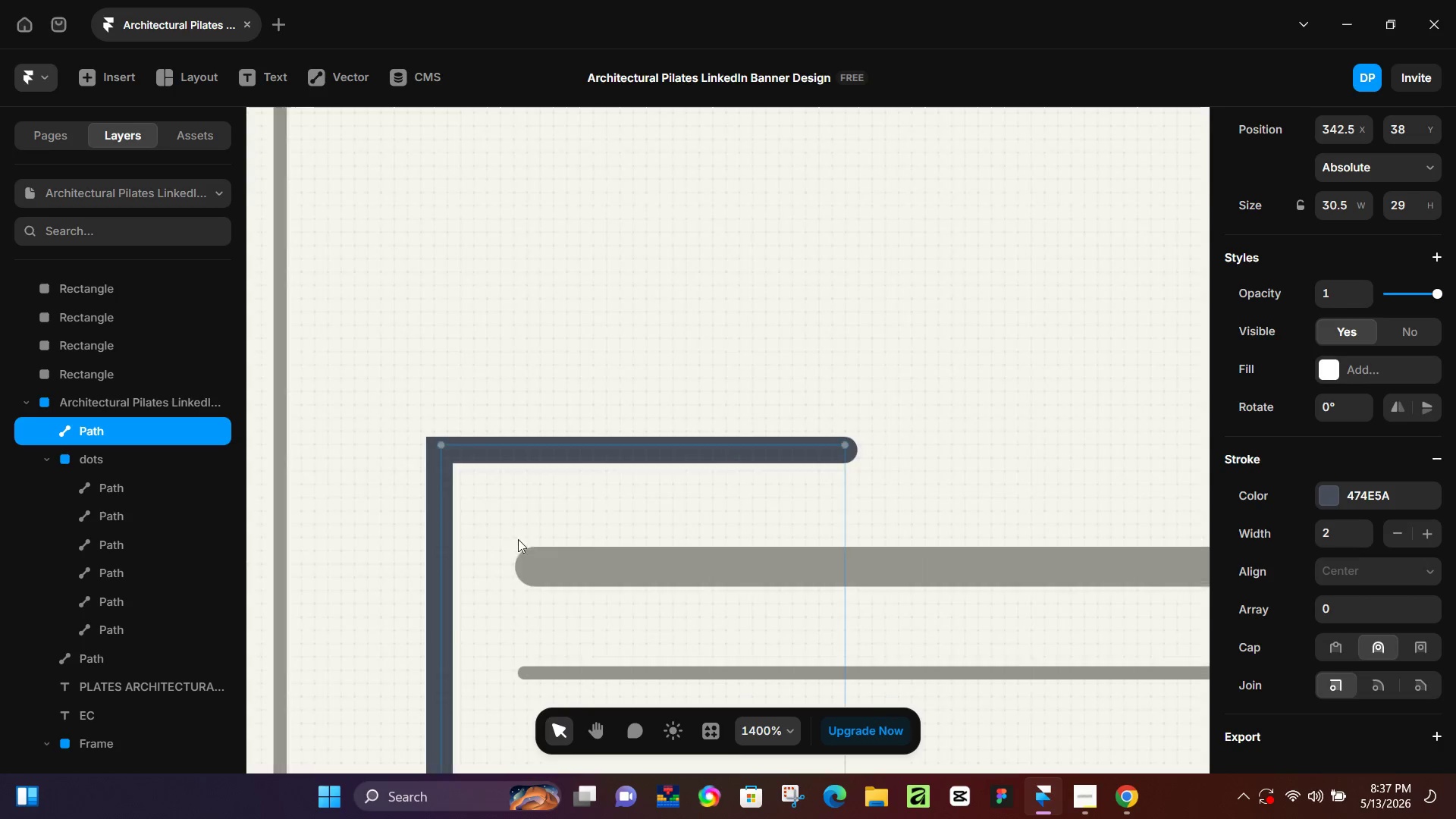 
left_click([1420, 682])
 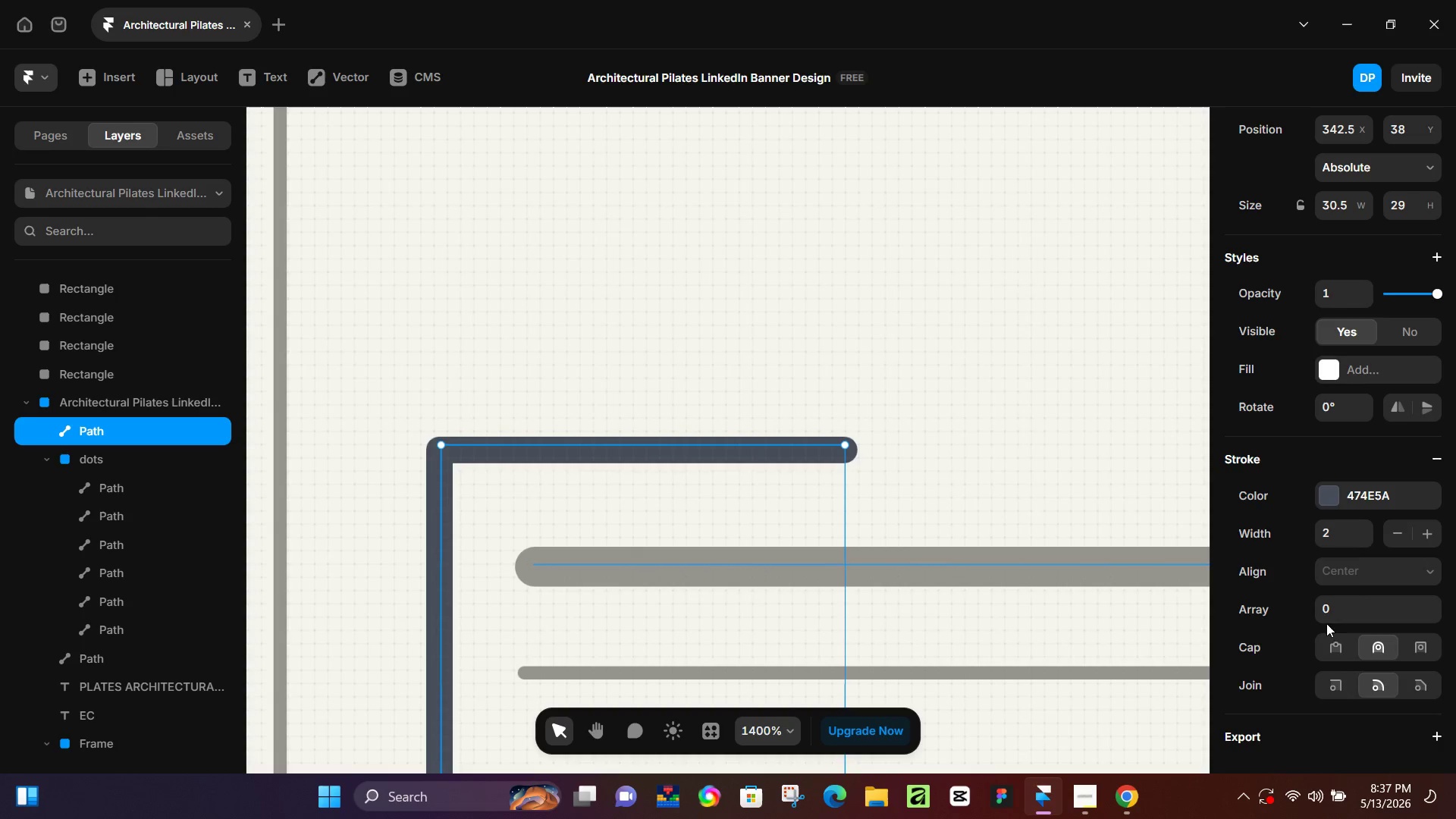 
left_click([1412, 688])
 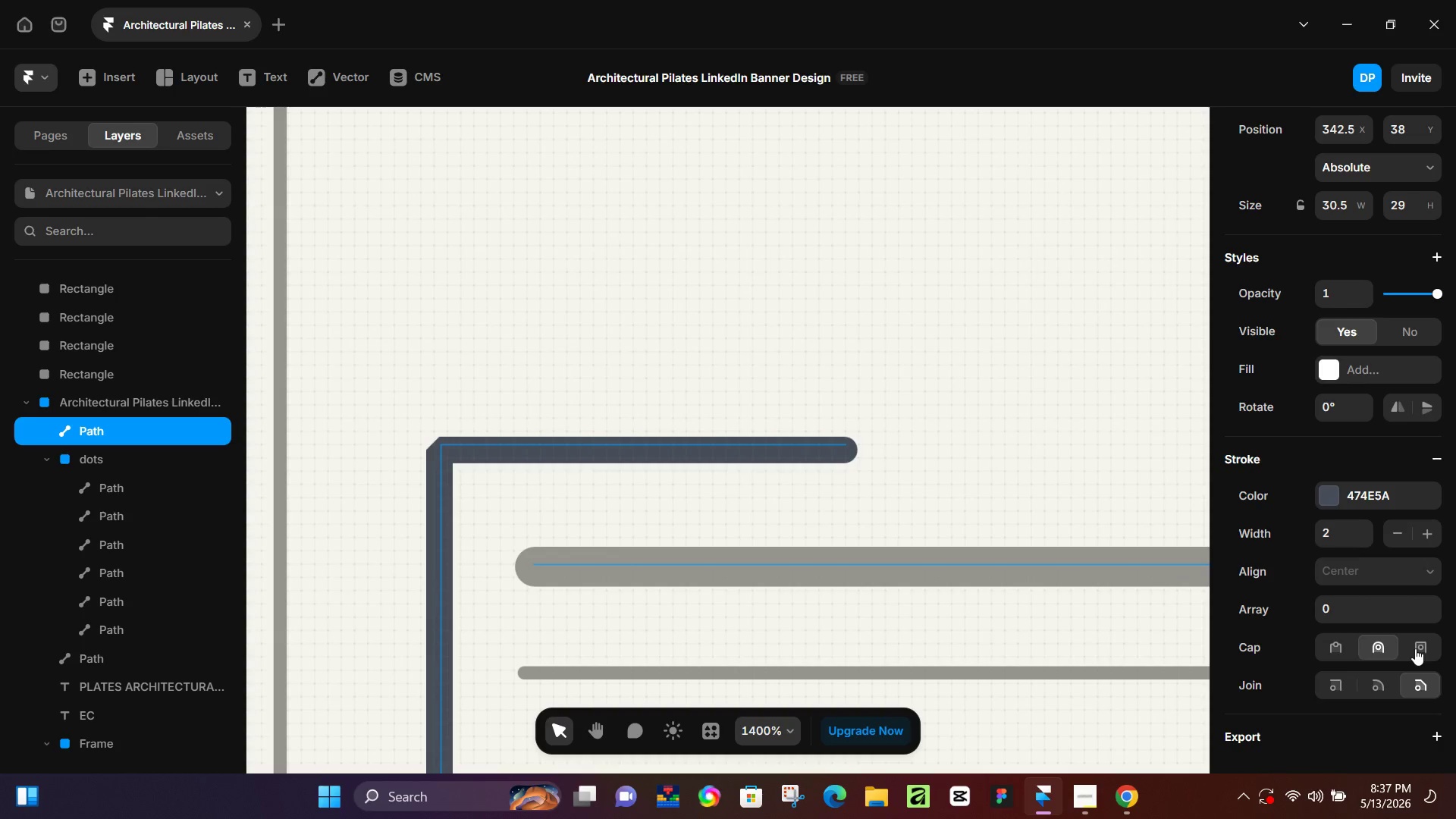 
left_click([1415, 648])
 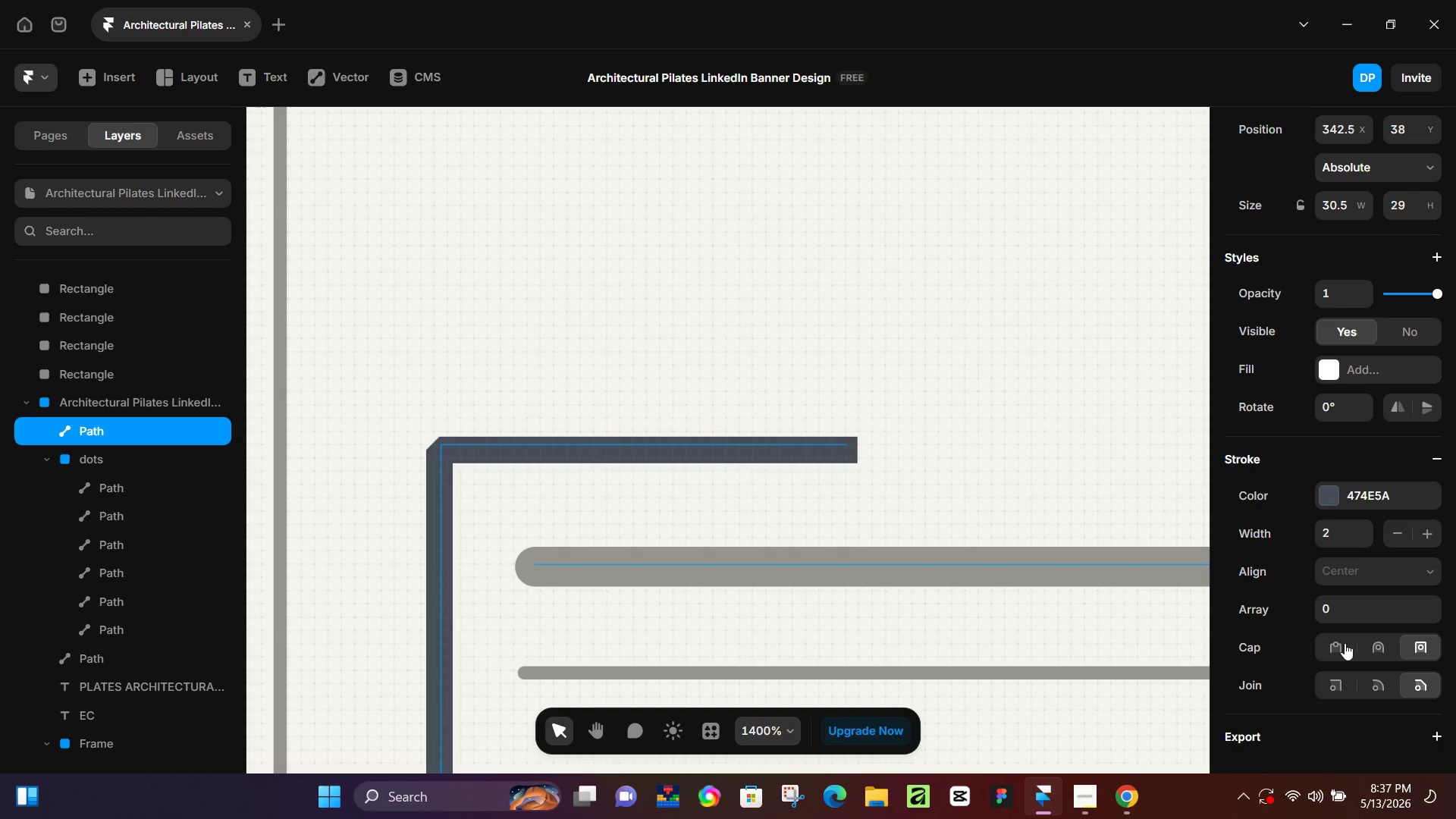 
left_click([1341, 643])
 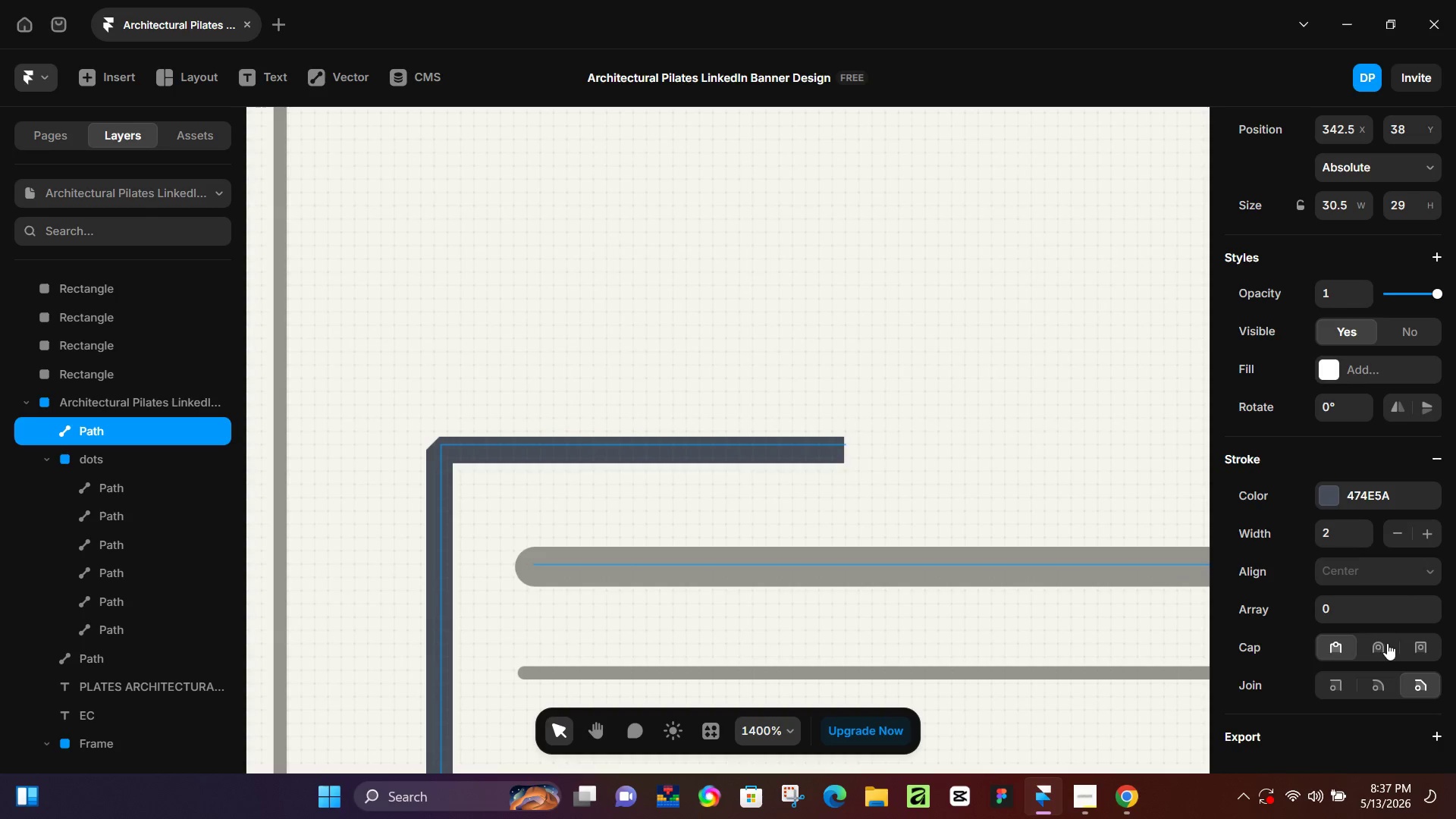 
left_click([1387, 643])
 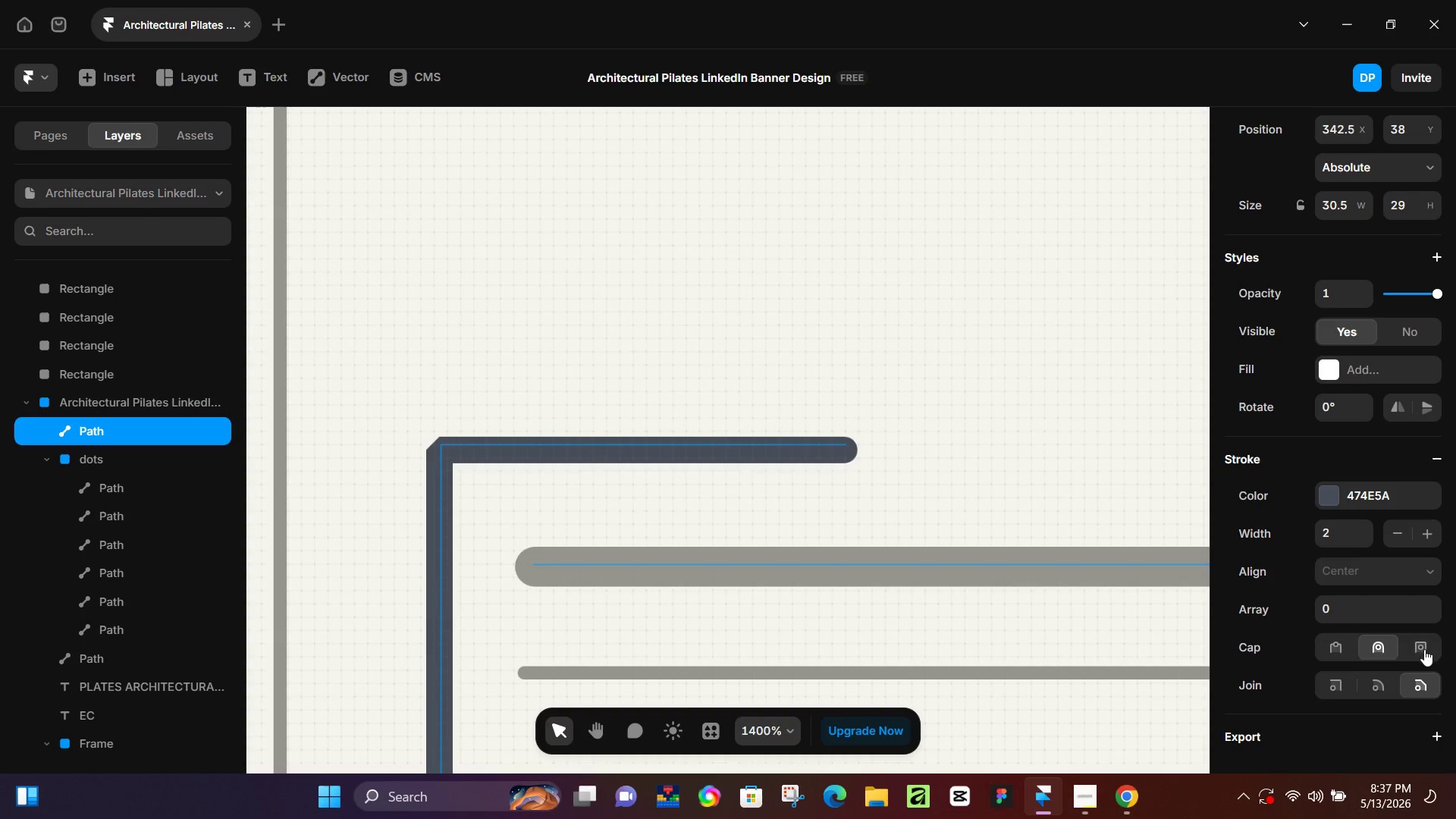 
left_click([1425, 649])
 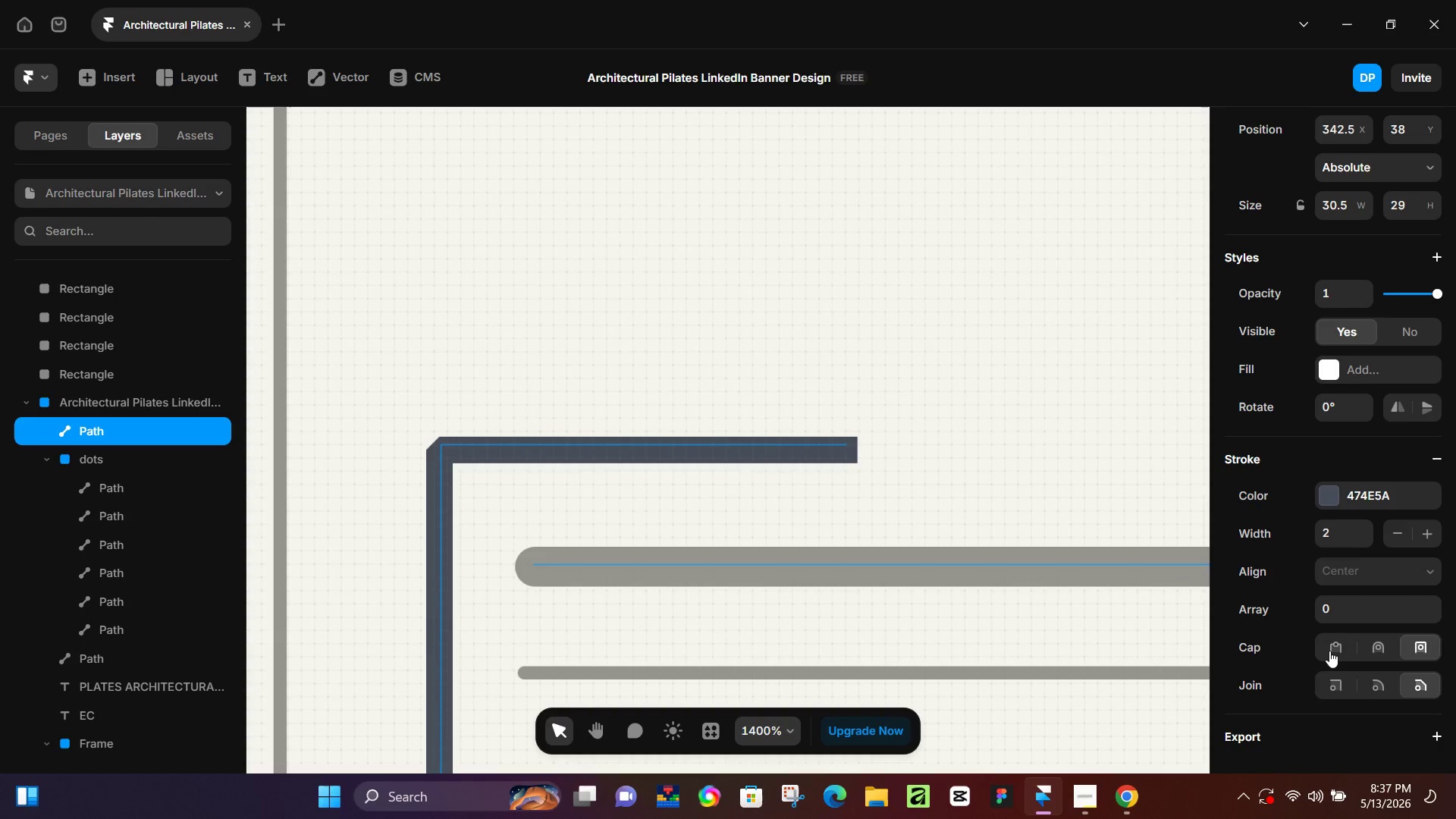 
left_click([1330, 651])
 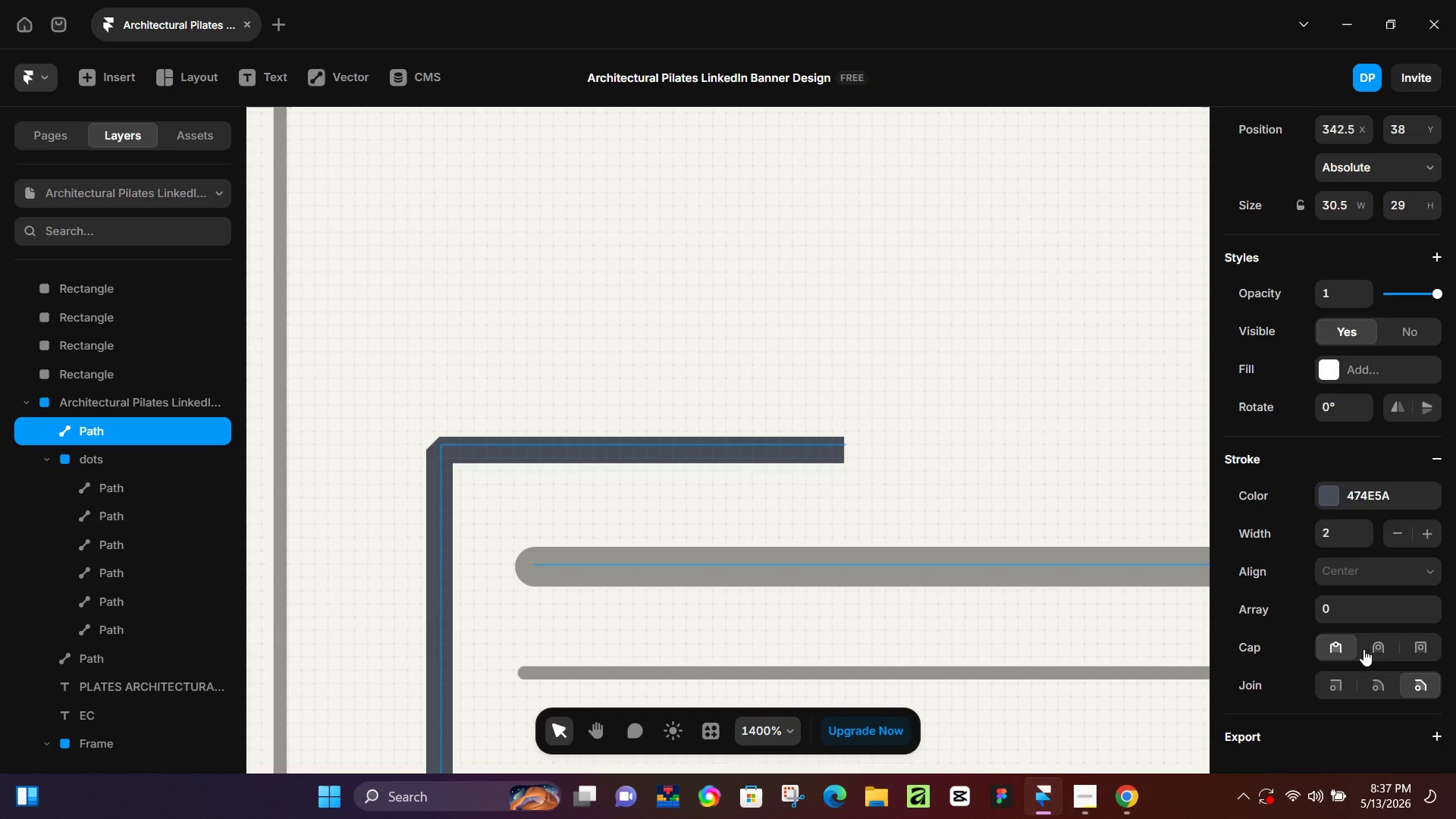 
left_click([1384, 653])
 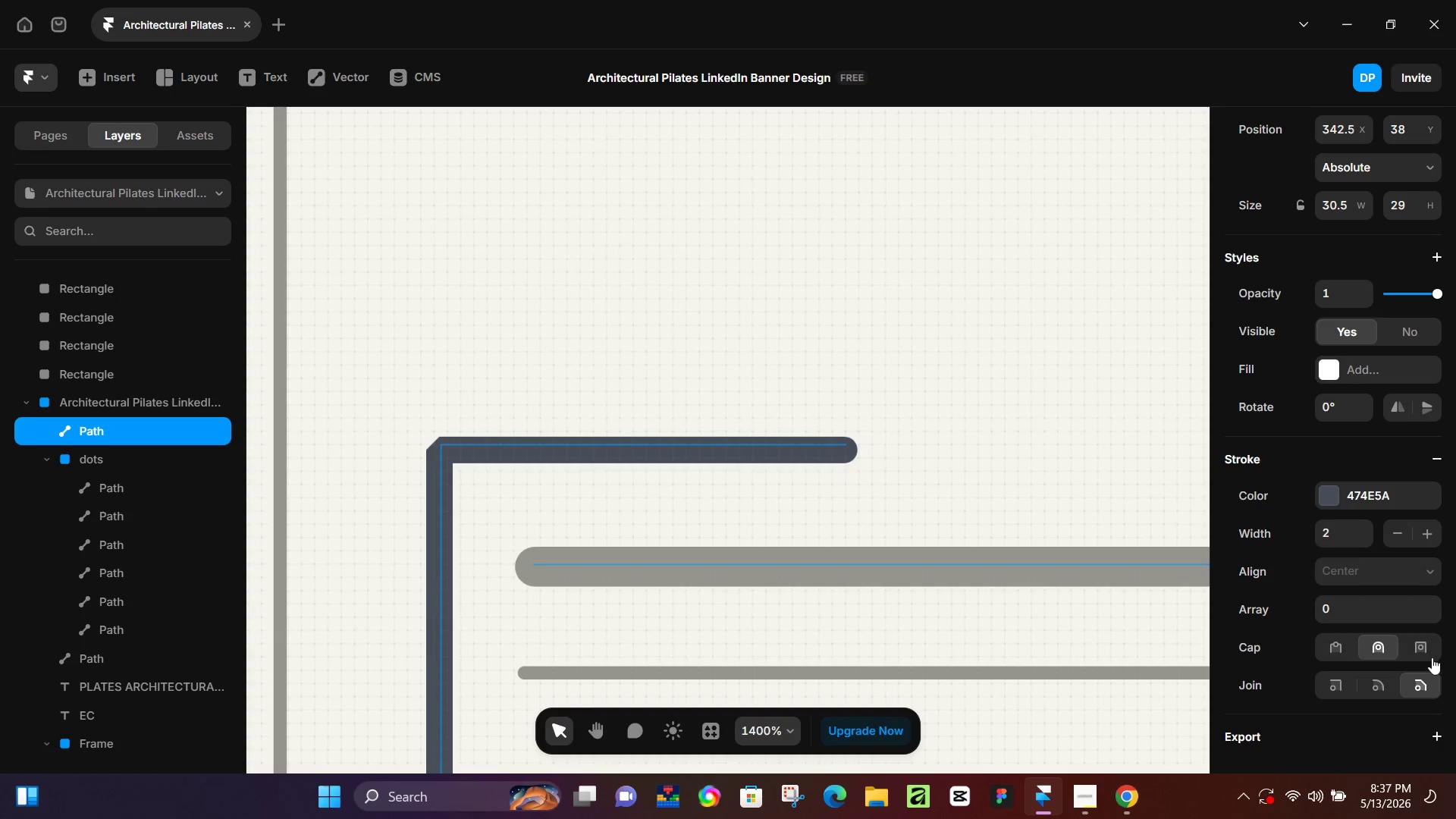 
left_click([1432, 657])
 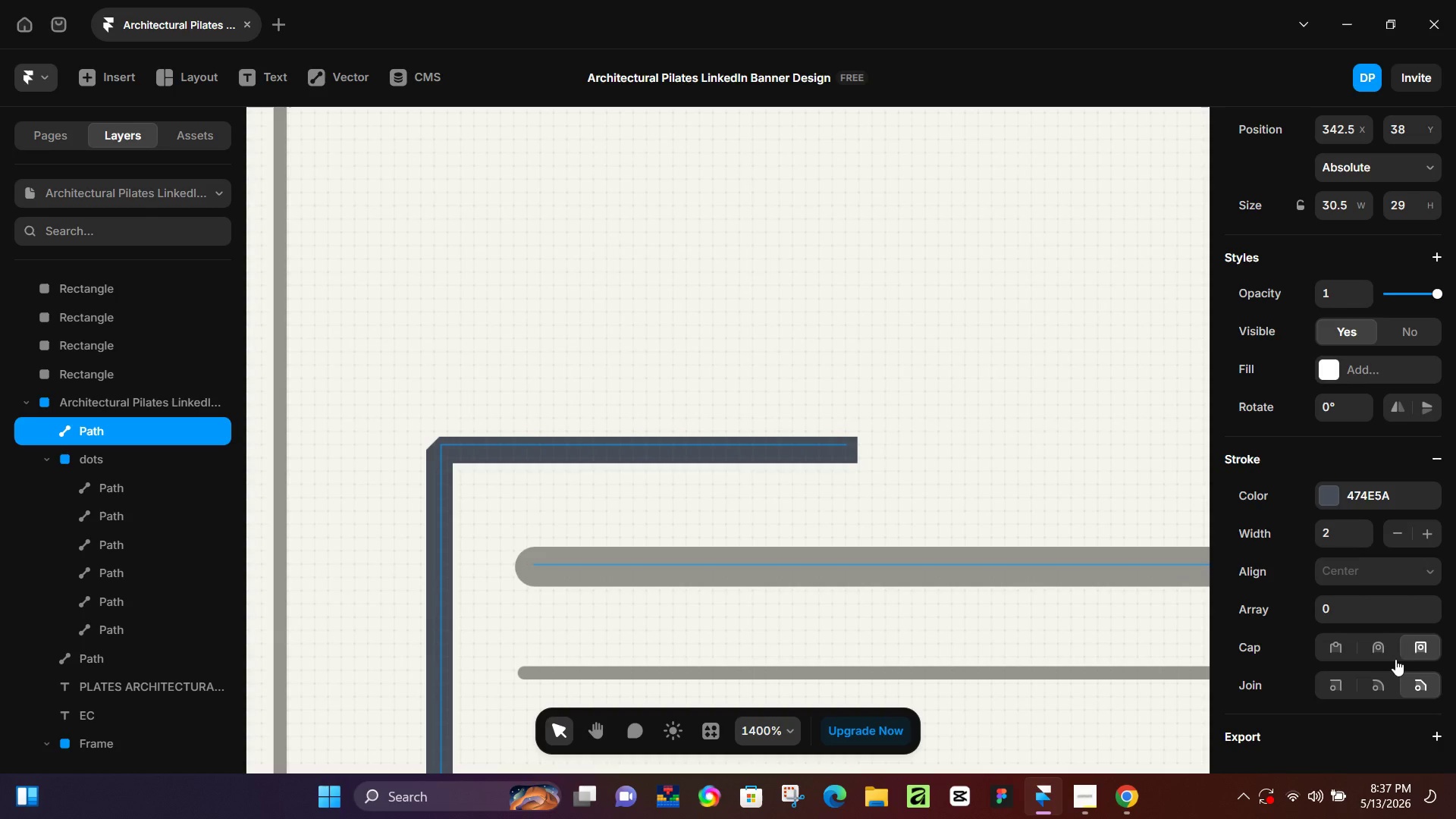 
left_click([1376, 651])
 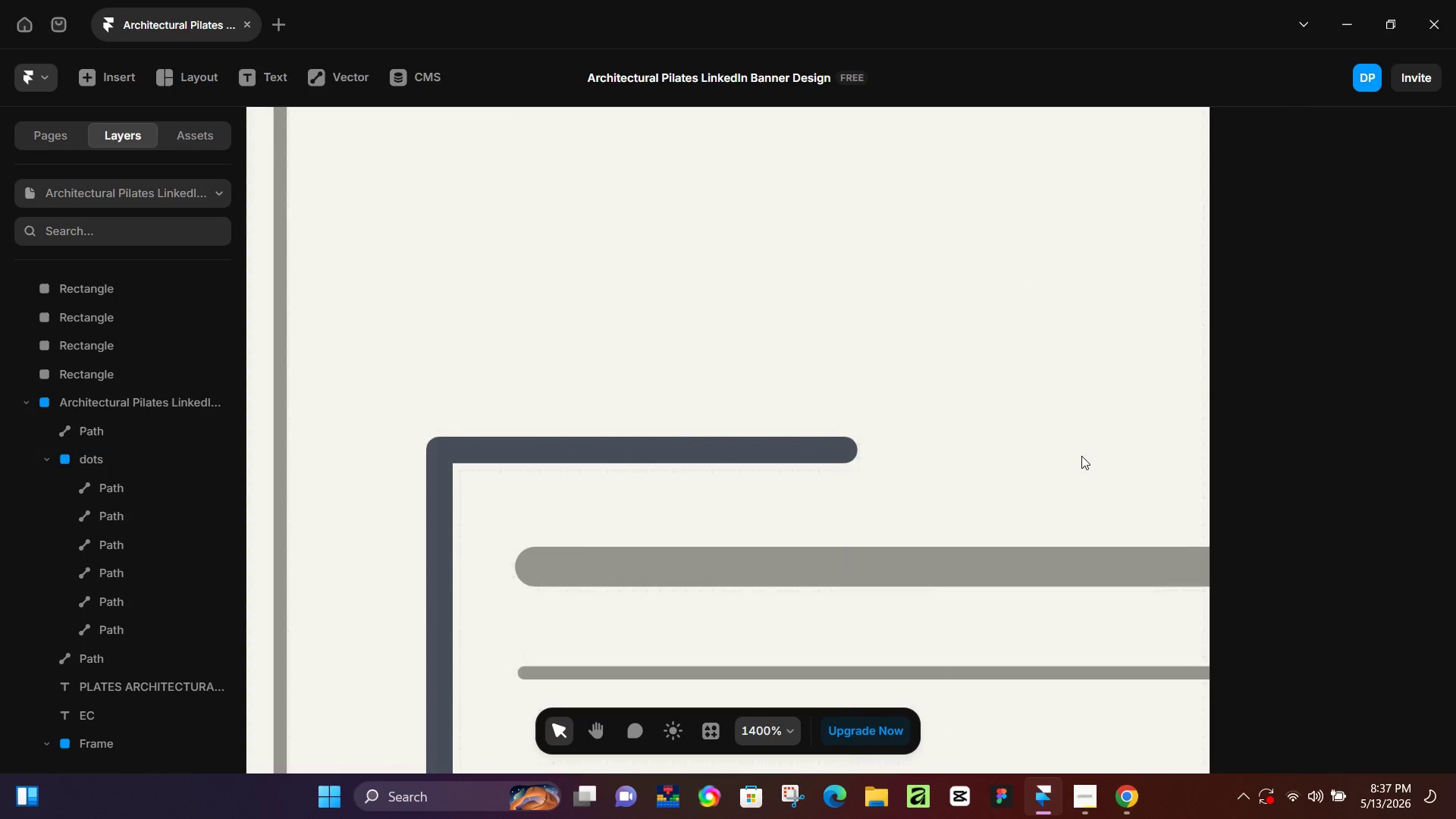 
hold_key(key=ControlLeft, duration=1.51)
hold_key(key=ControlLeft, duration=0.45)
scroll: coordinate [1073, 469], scroll_direction: down, amount: 14.0
 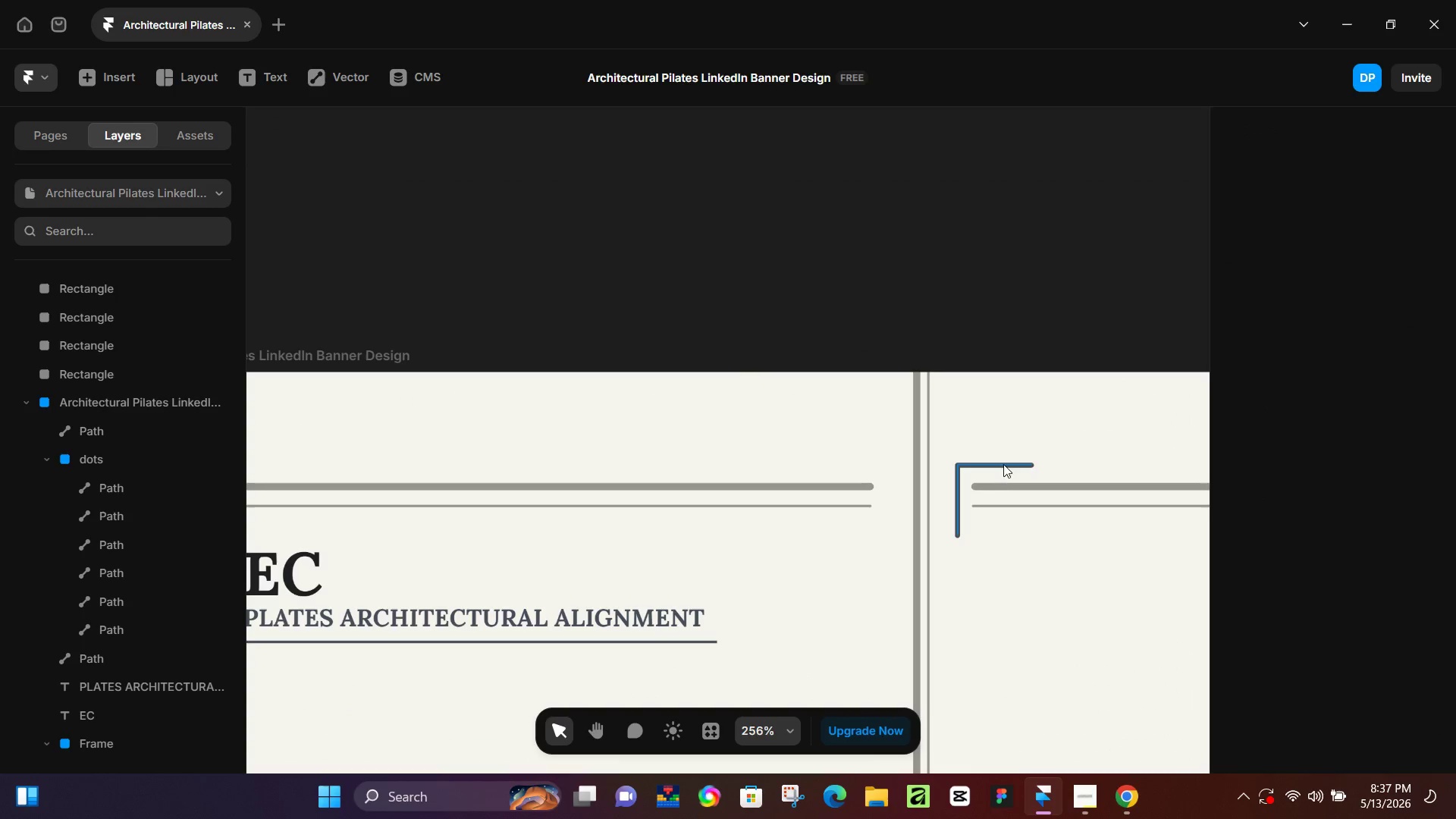 
left_click([1003, 463])
 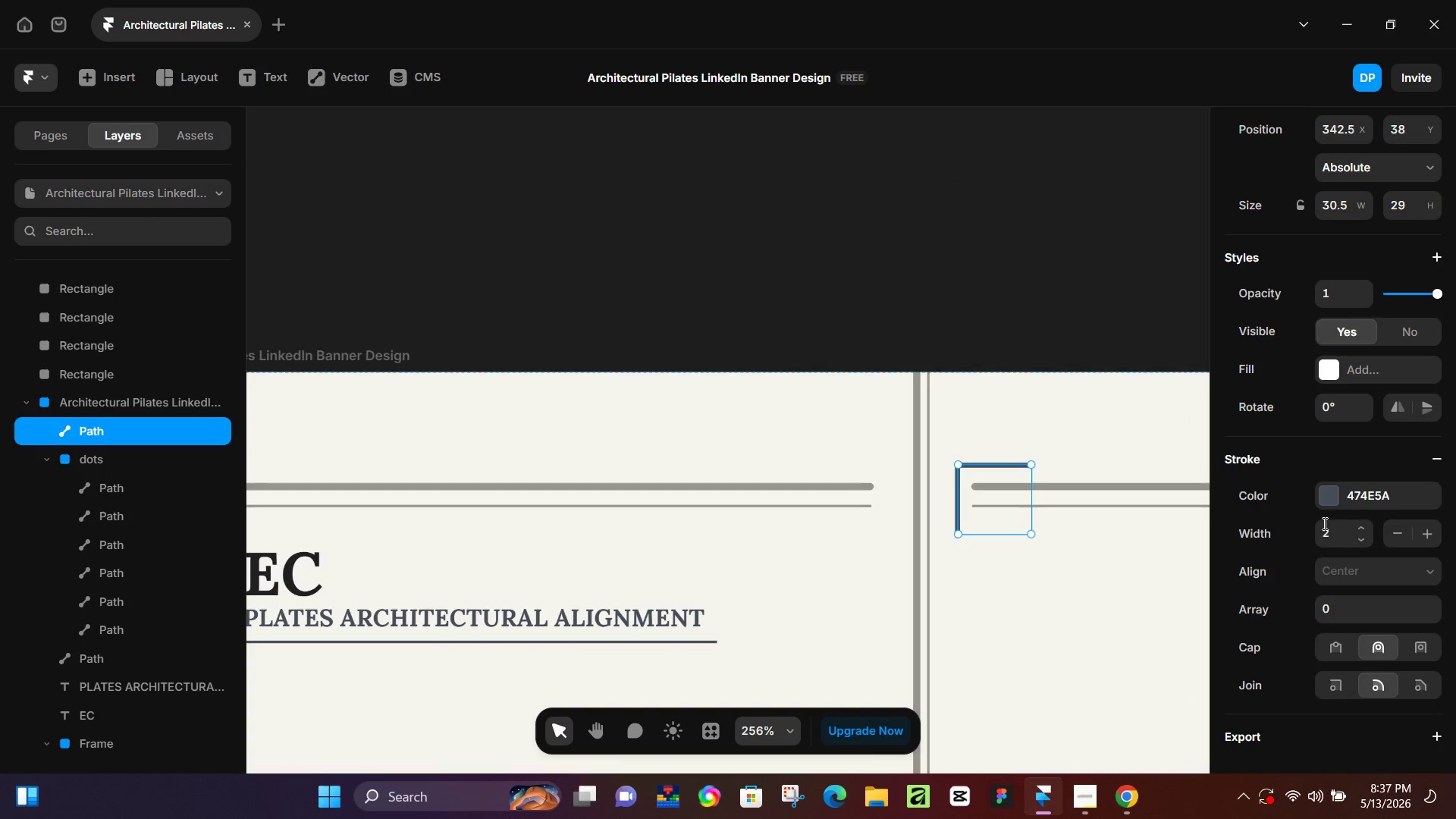 
left_click([1323, 500])
 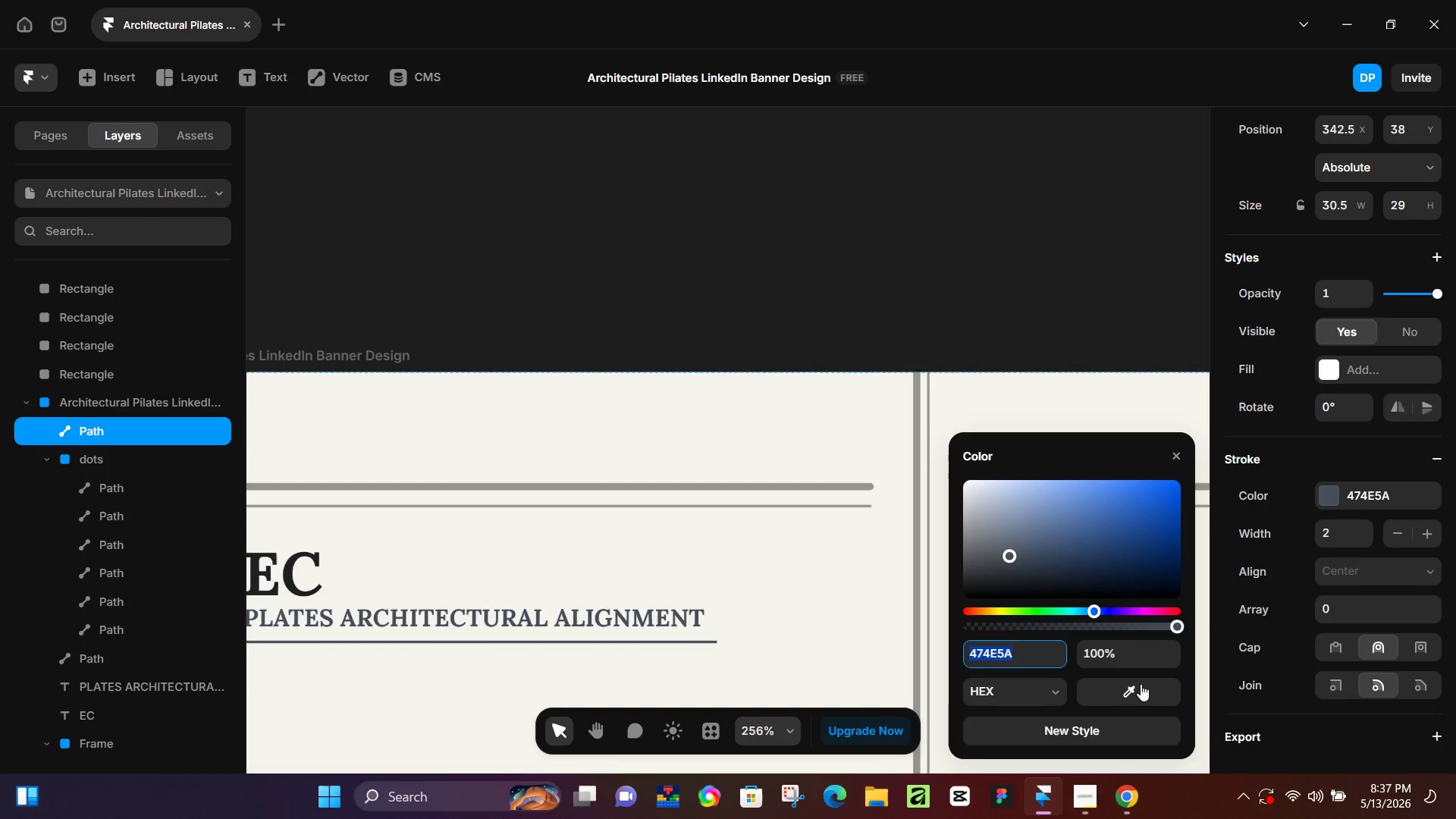 
left_click_drag(start_coordinate=[1141, 686], to_coordinate=[851, 485])
 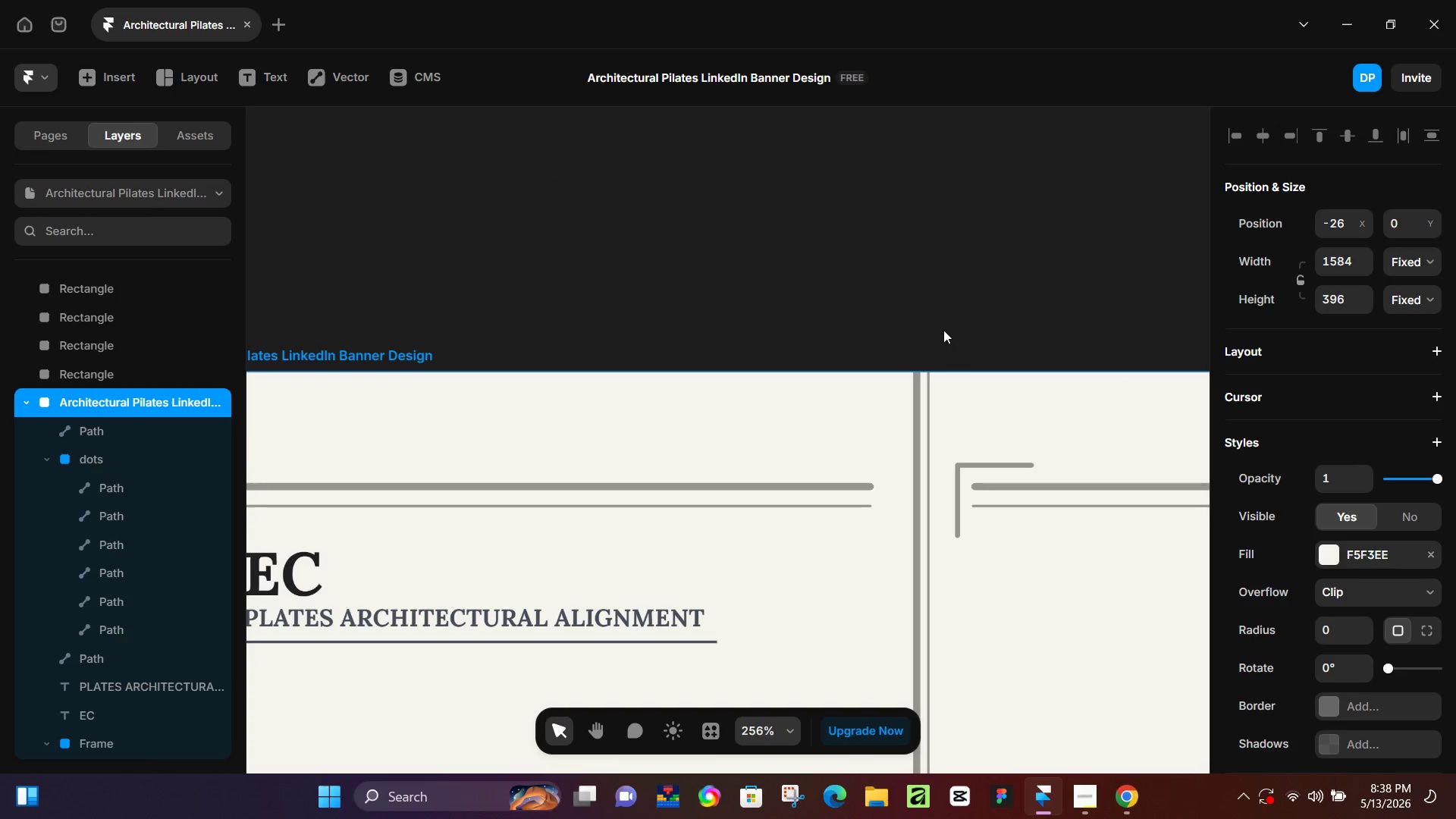 
left_click([977, 317])
 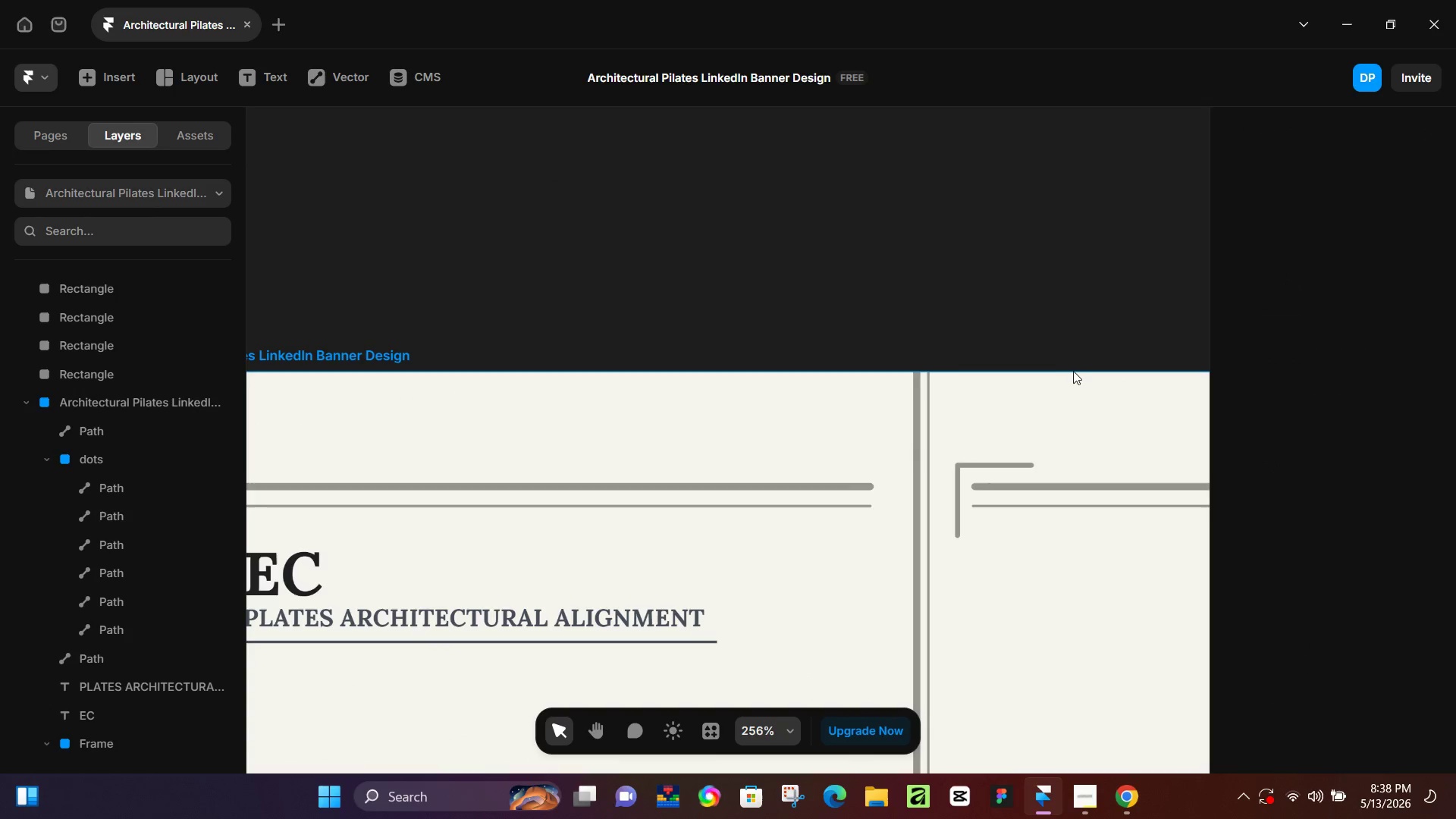 
hold_key(key=ControlLeft, duration=1.03)
scroll: coordinate [1081, 372], scroll_direction: down, amount: 12.0
 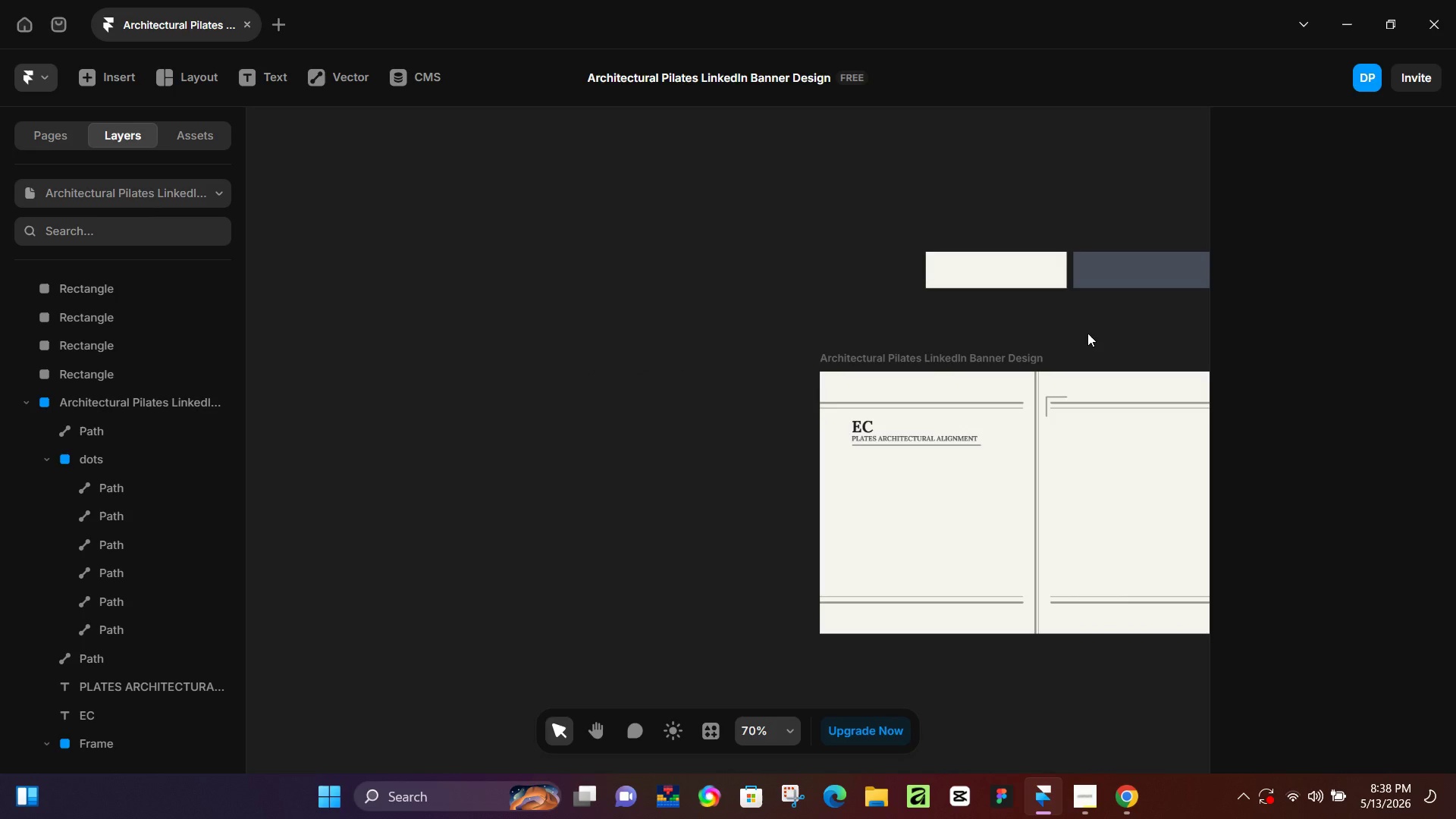 
hold_key(key=Space, duration=1.22)
 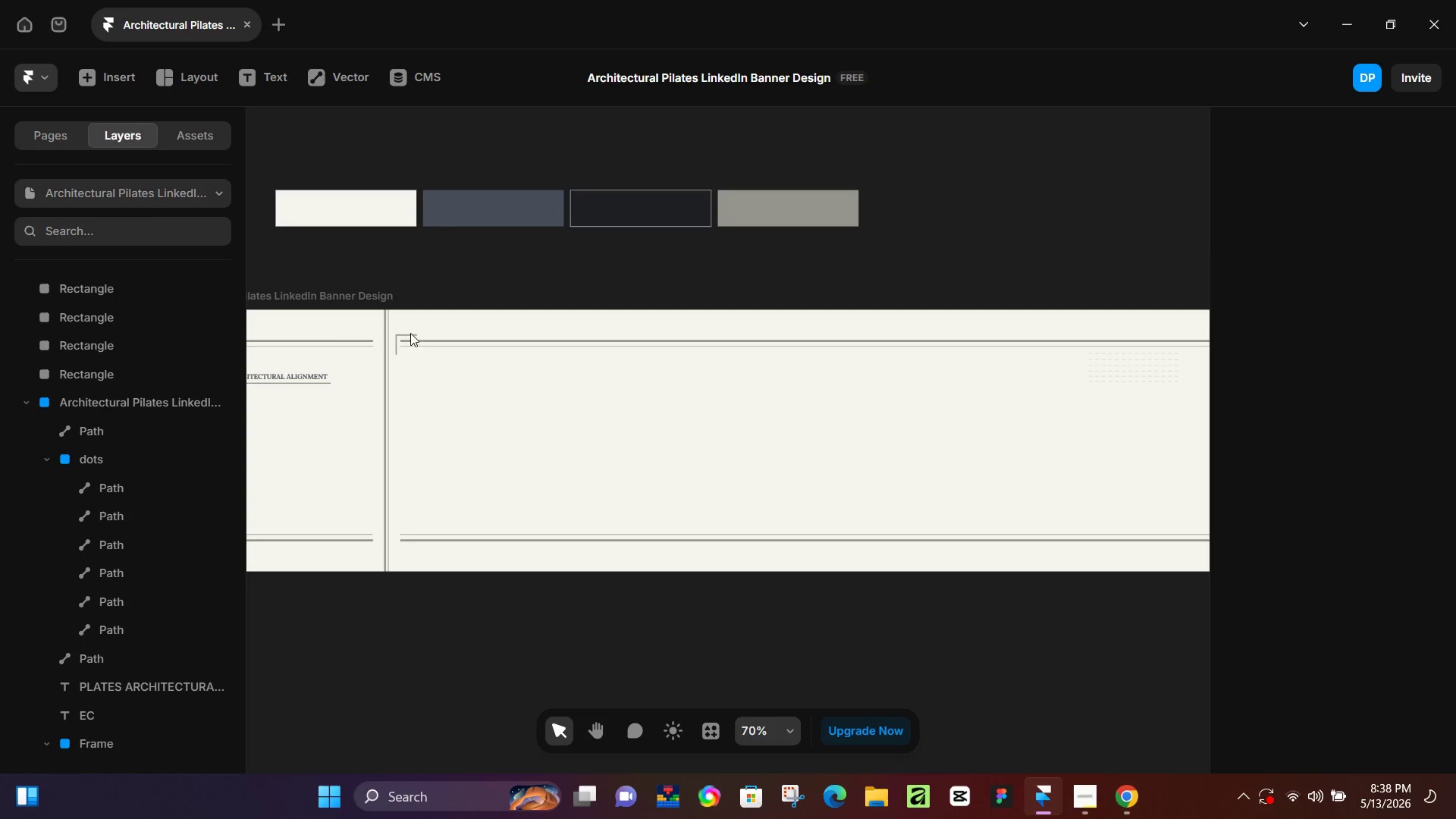 
left_click_drag(start_coordinate=[1106, 331], to_coordinate=[457, 269])
 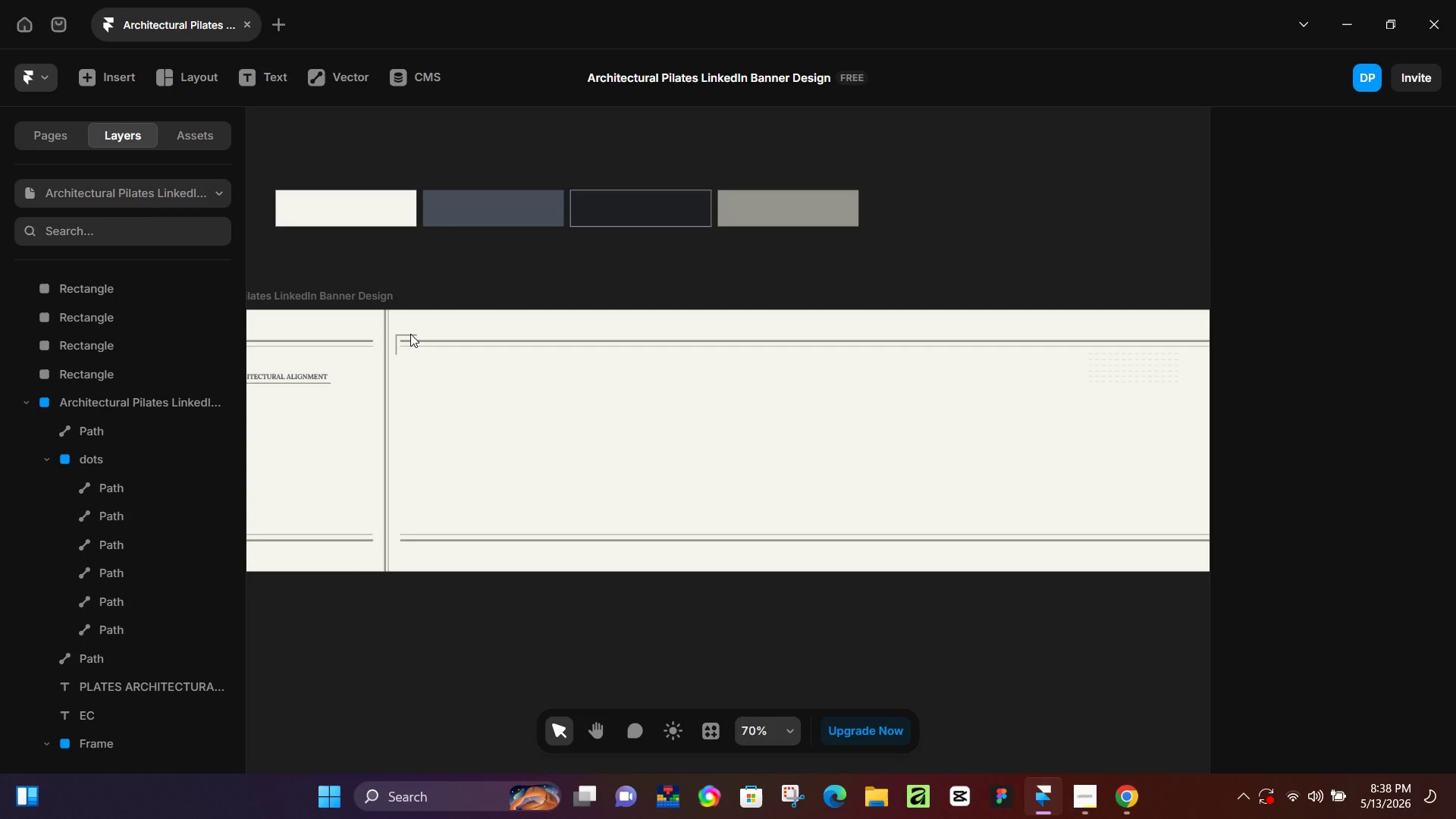 
left_click([410, 334])
 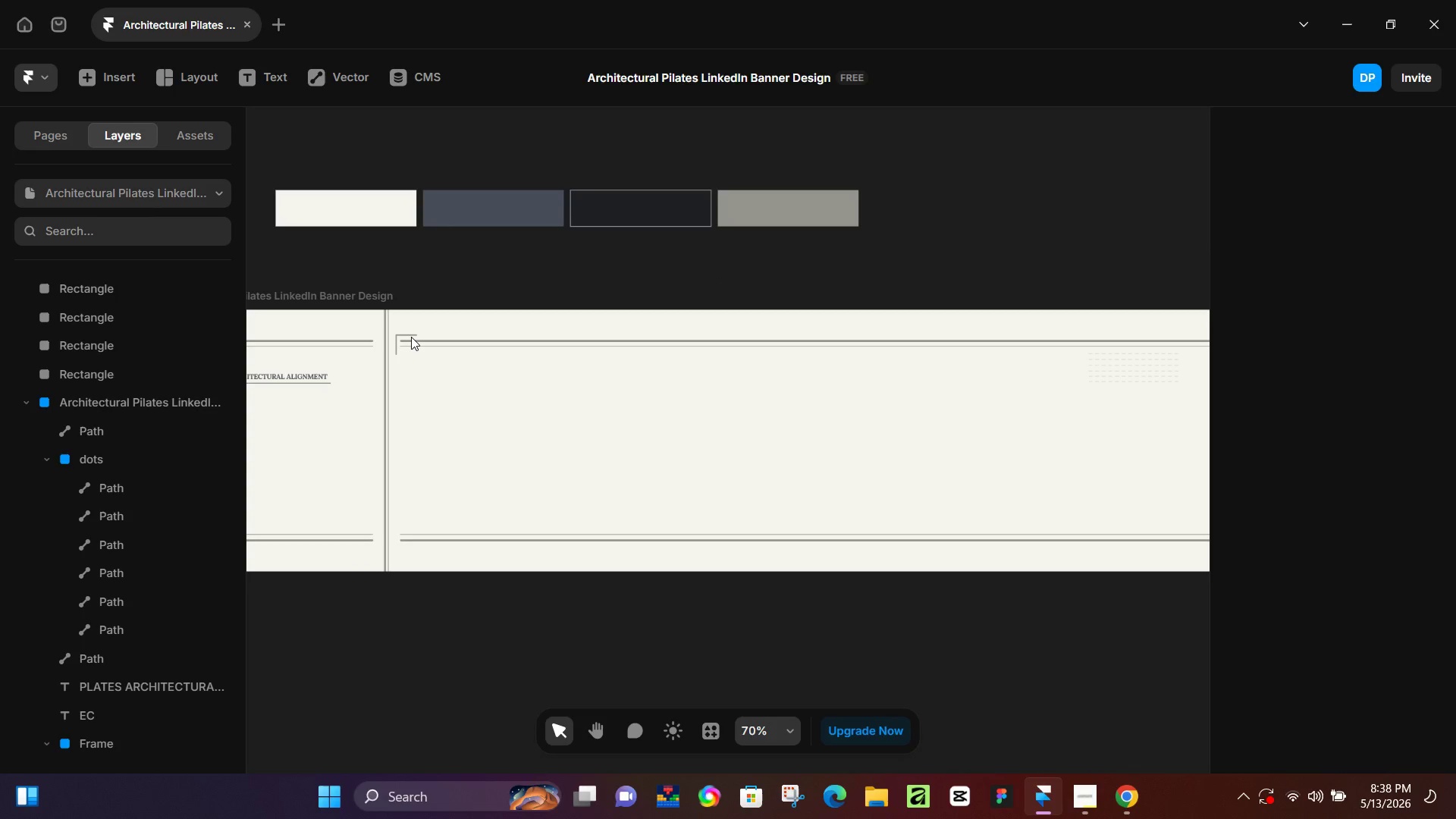 
left_click([411, 337])
 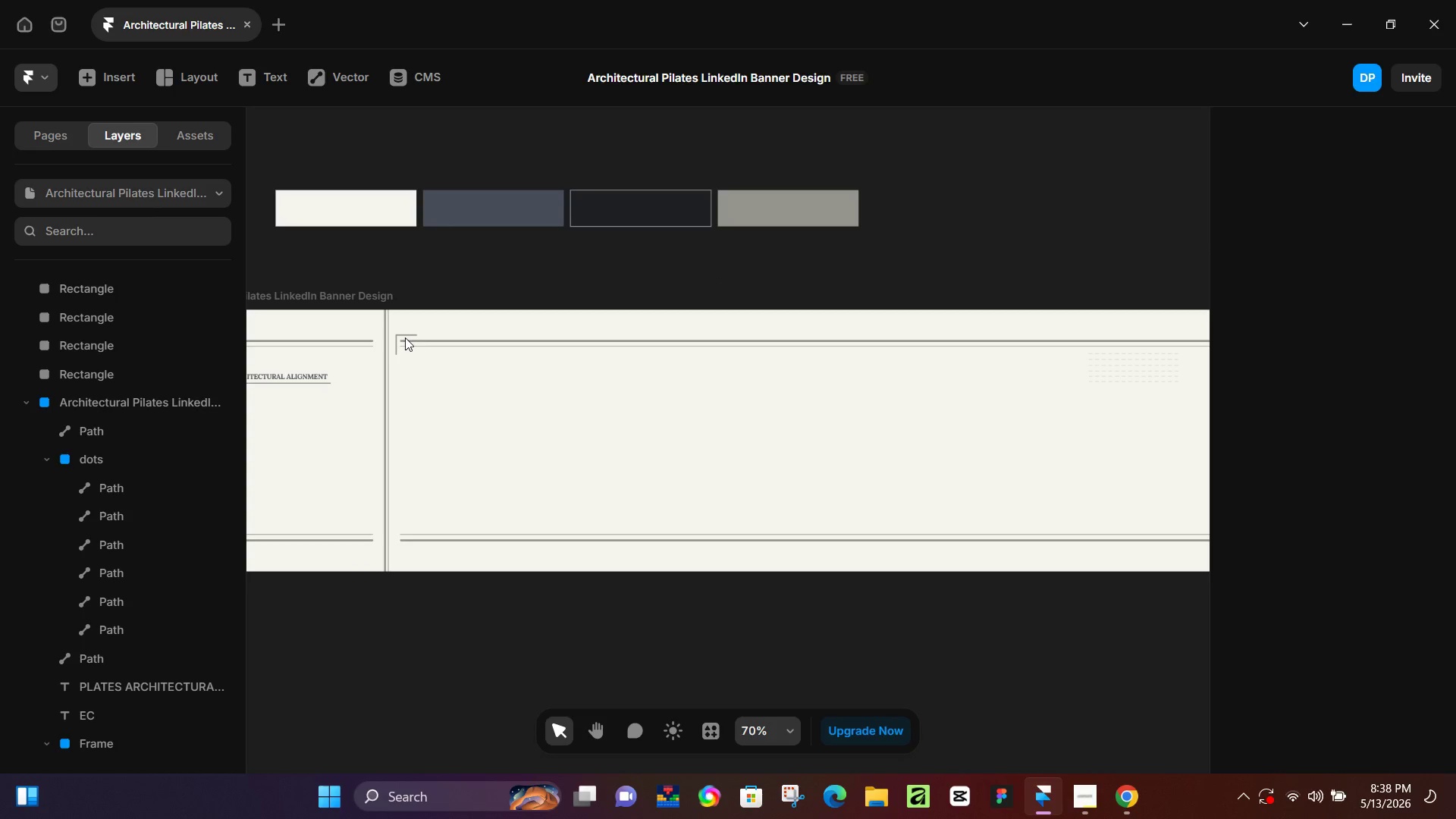 
hold_key(key=ControlLeft, duration=0.52)
 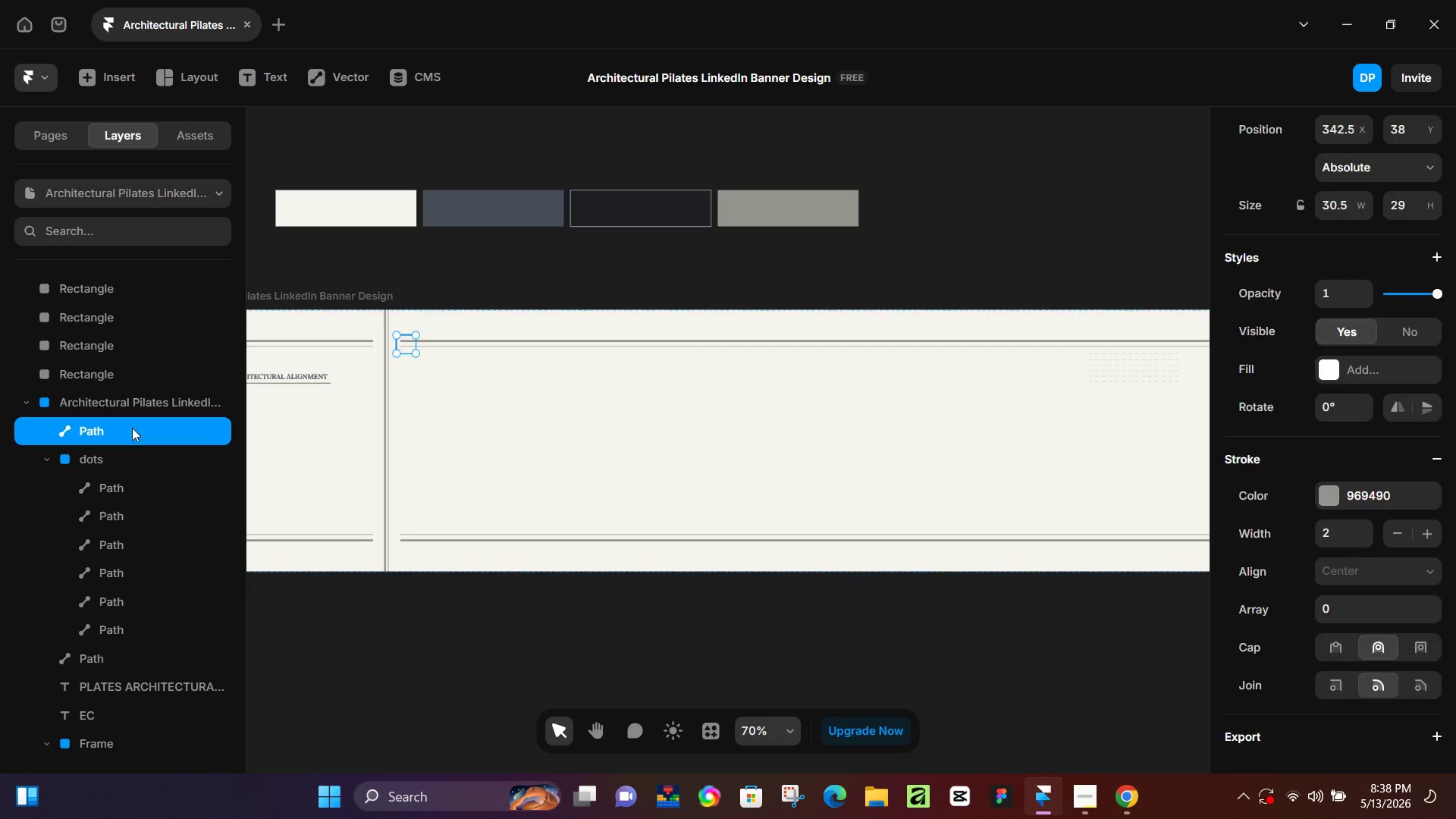 
left_click([132, 428])
 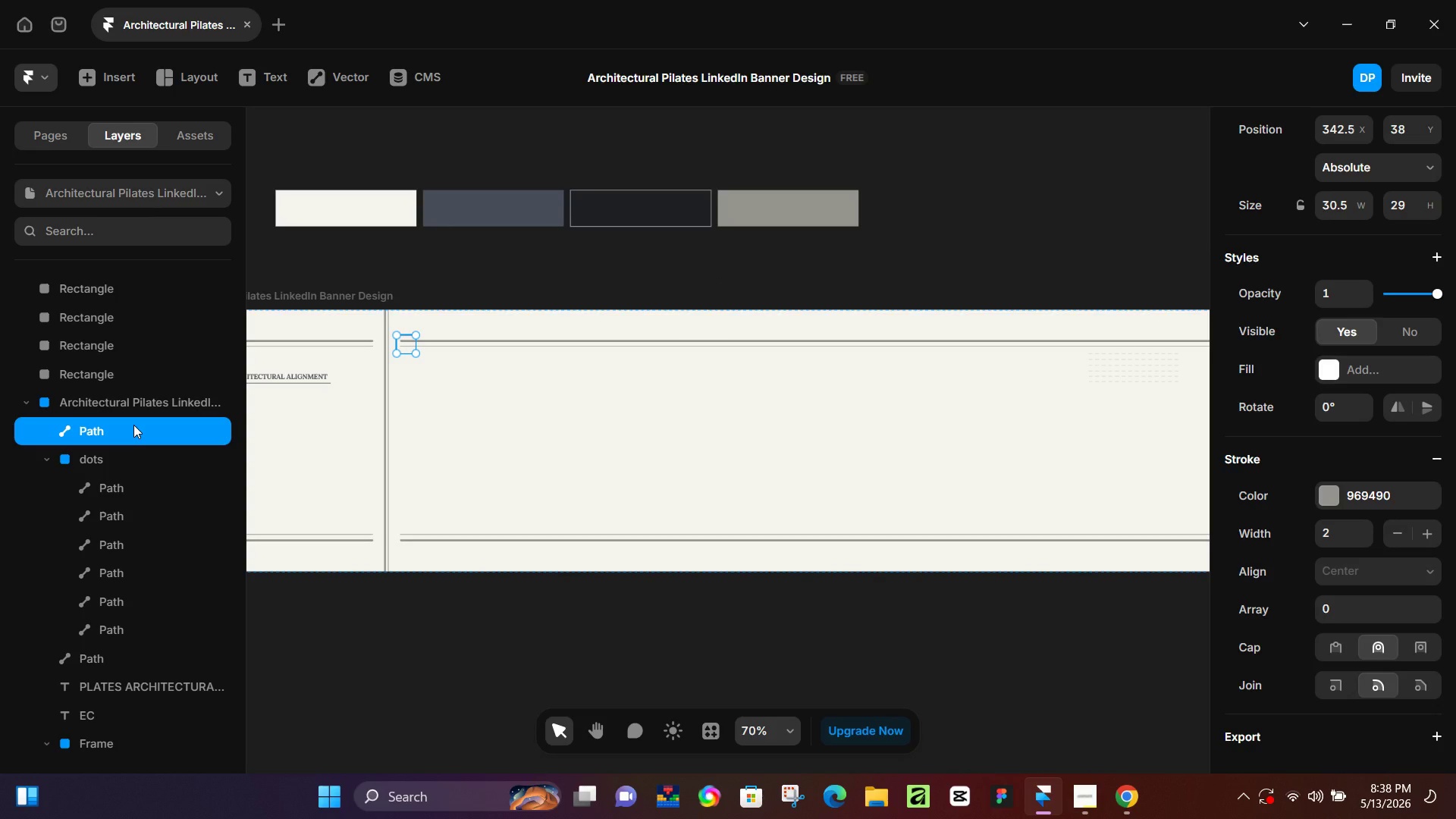 
key(Control+D)
 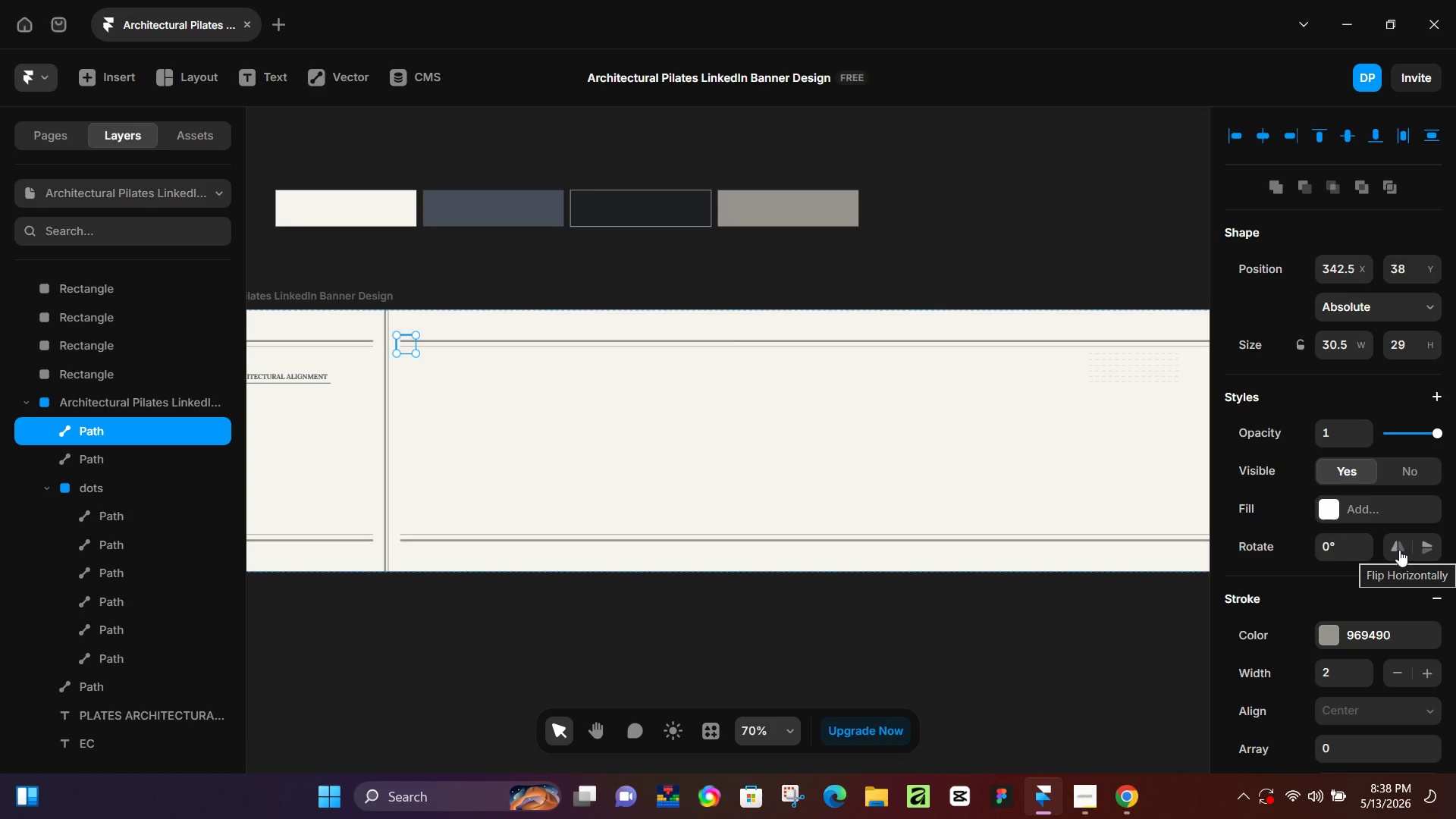 
left_click([1399, 550])
 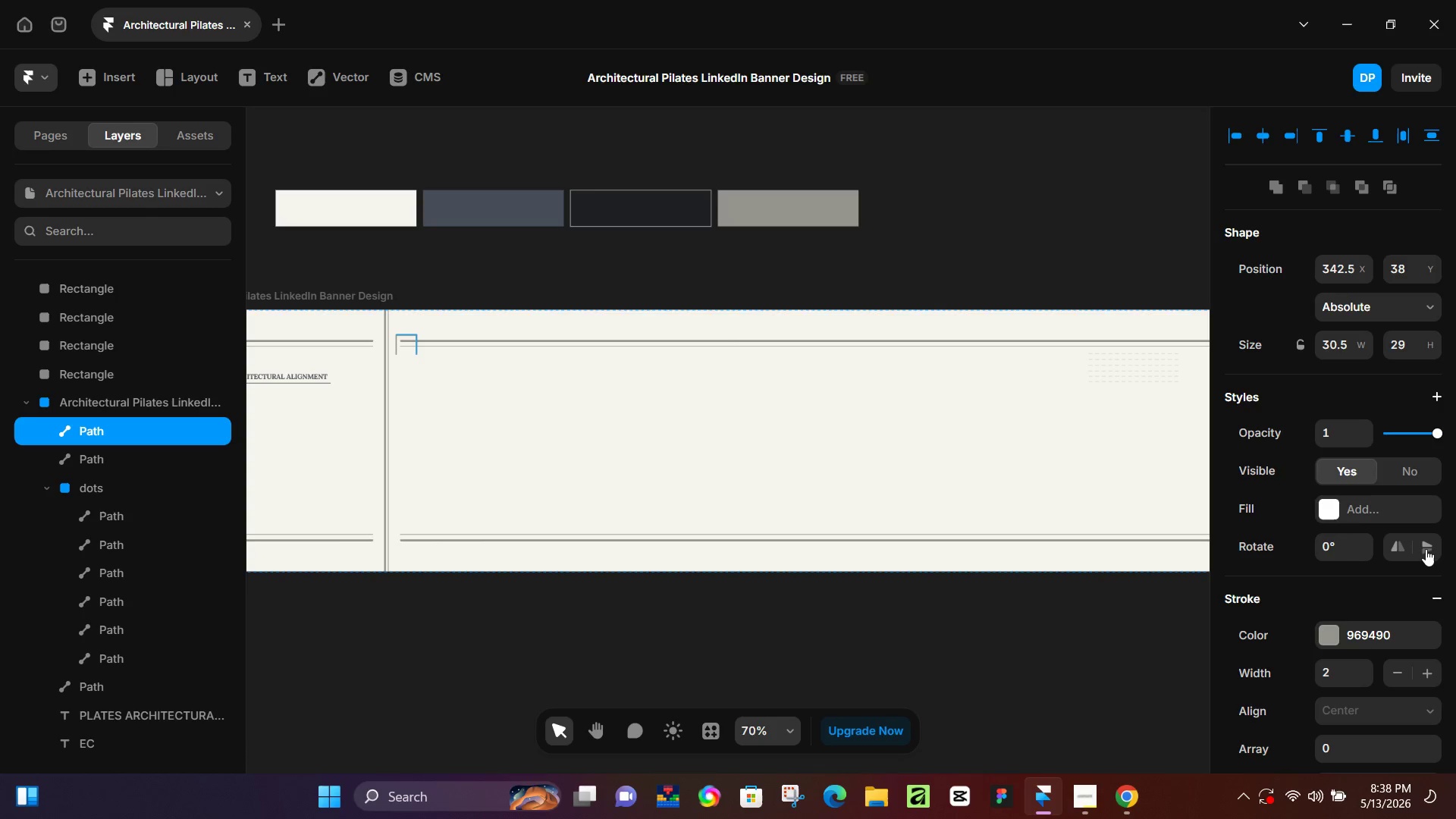 
left_click([1426, 549])
 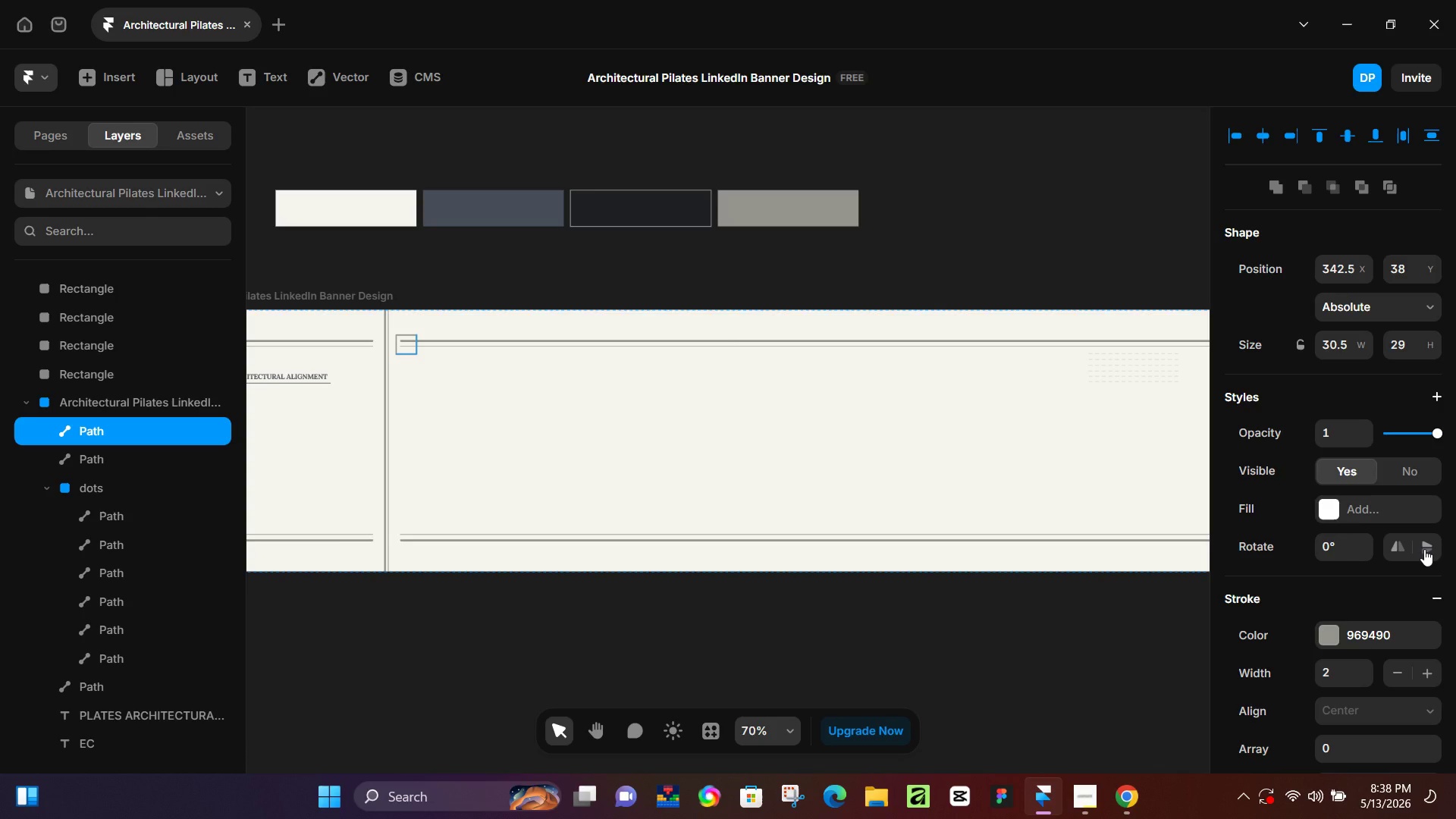 
hold_key(key=ArrowDown, duration=1.51)
 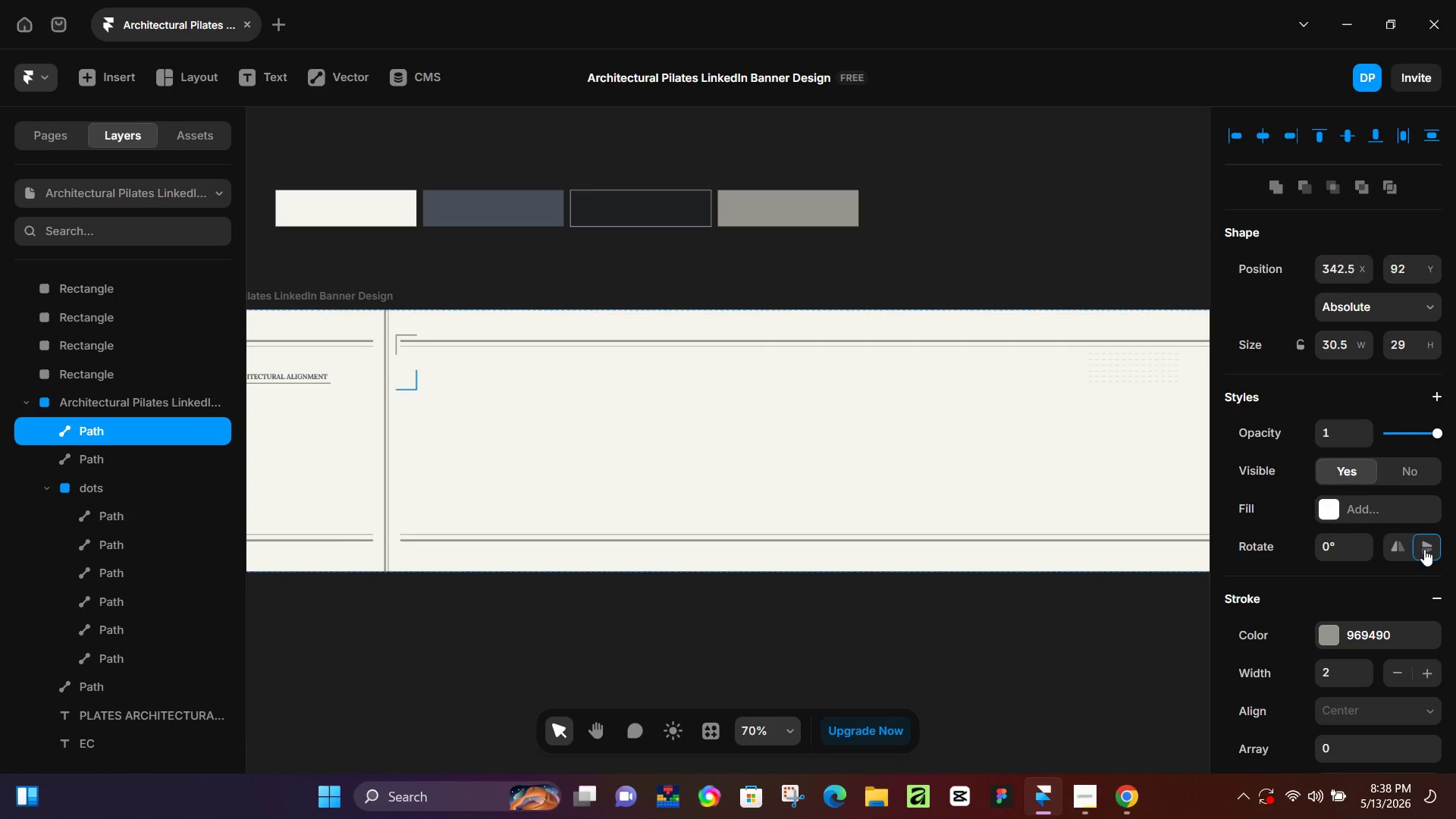 
hold_key(key=ArrowDown, duration=1.5)
 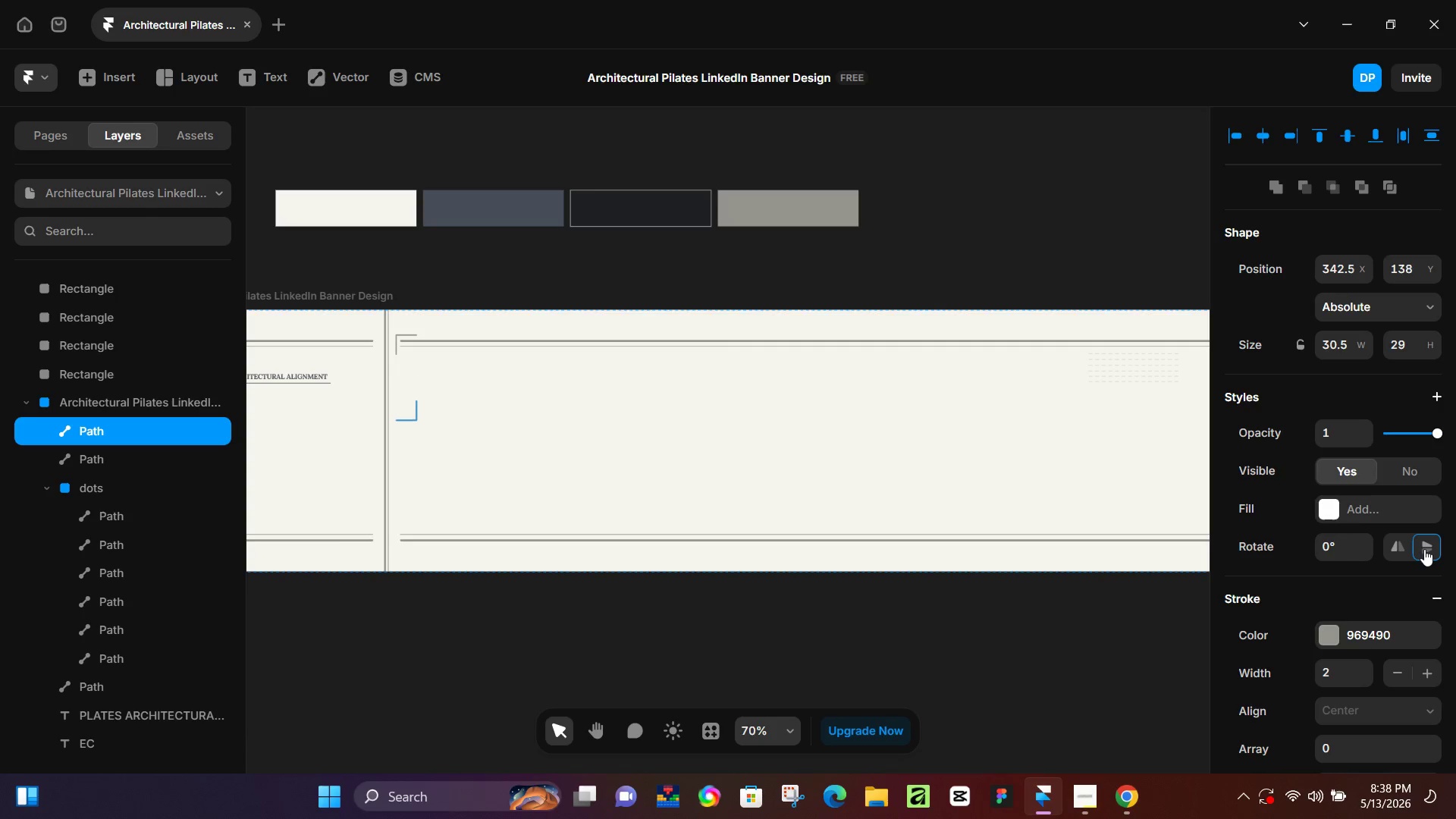 
hold_key(key=ArrowDown, duration=1.5)
 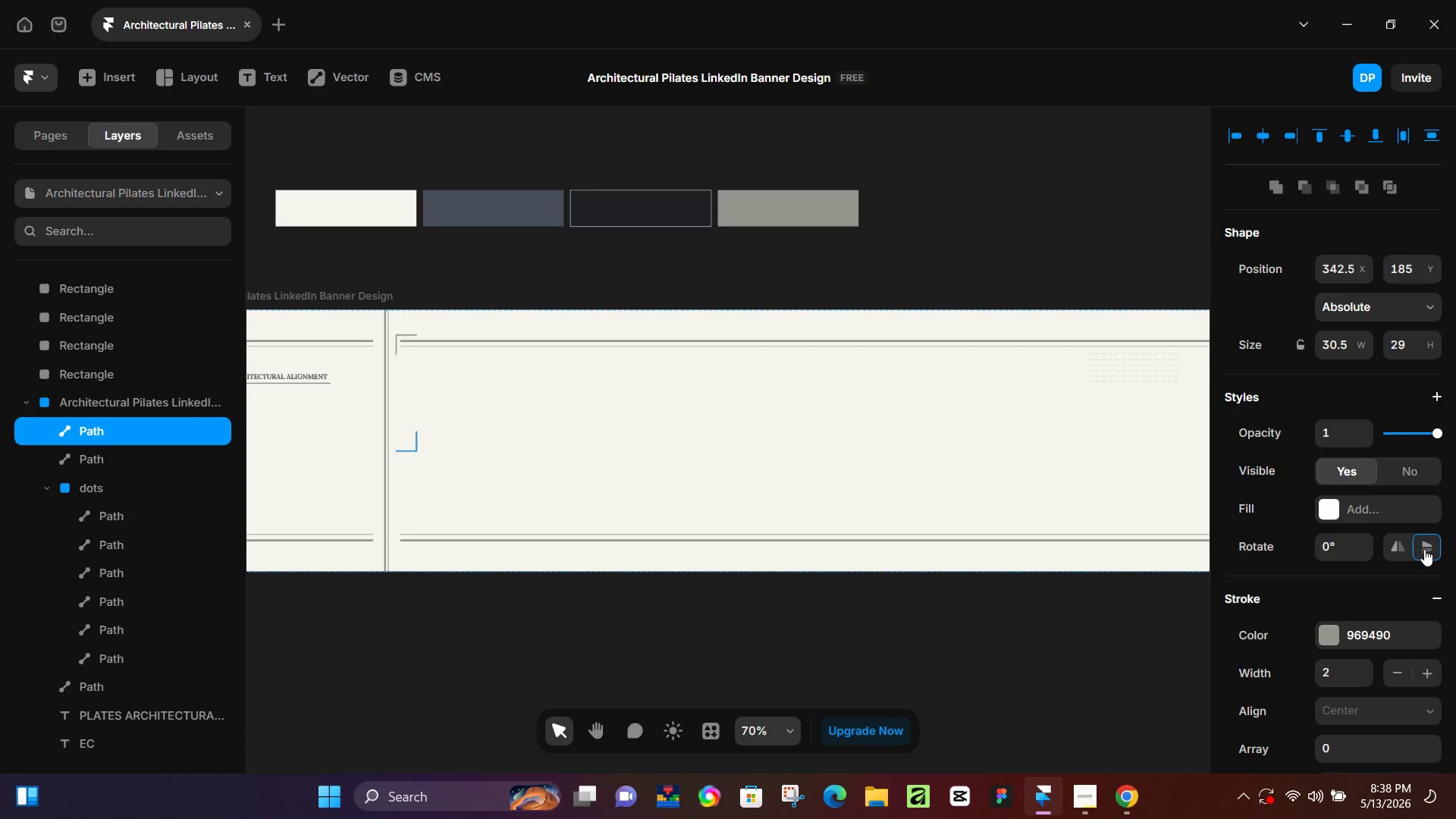 
hold_key(key=ArrowDown, duration=0.95)
 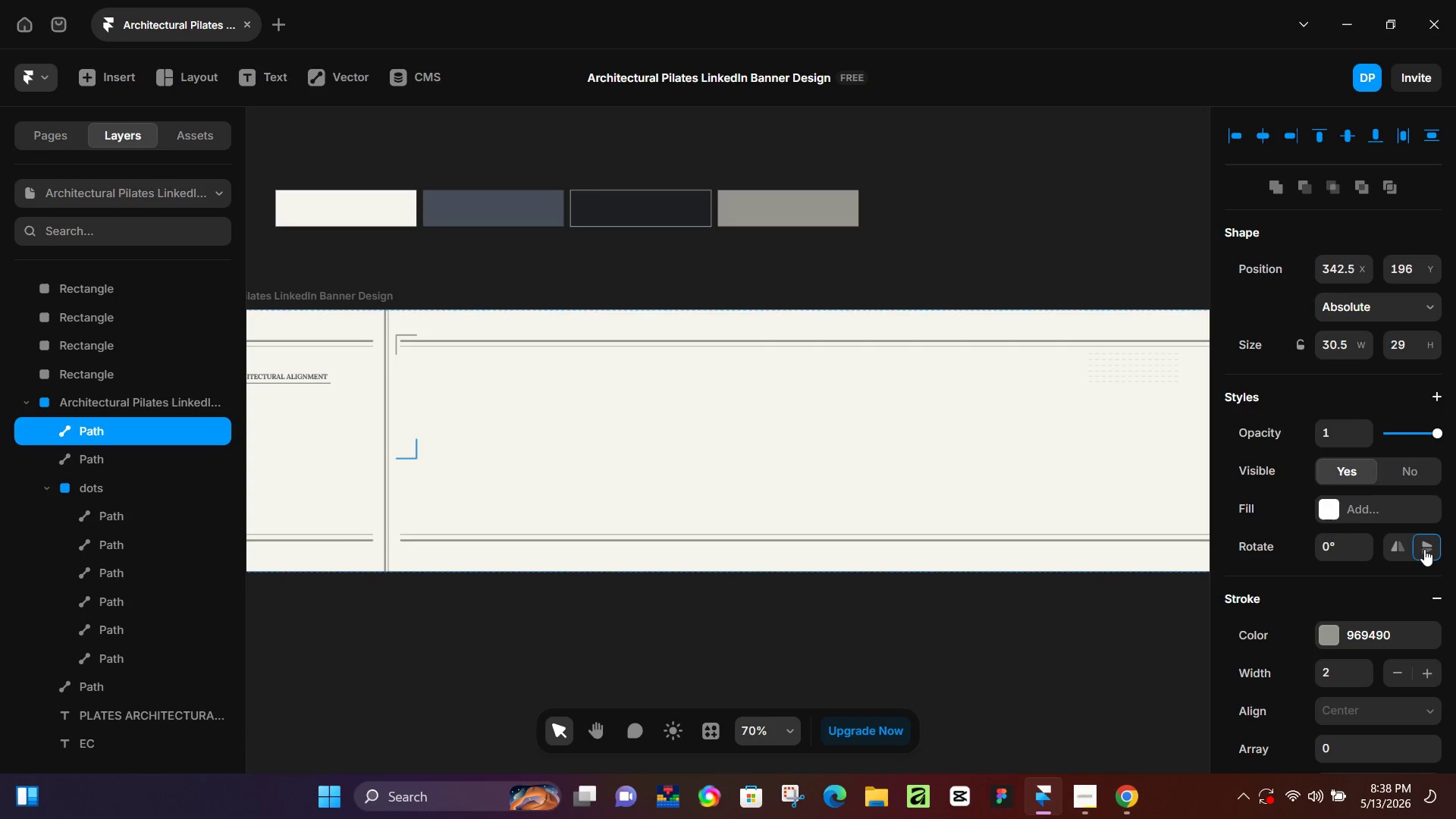 
hold_key(key=ArrowDown, duration=0.56)
 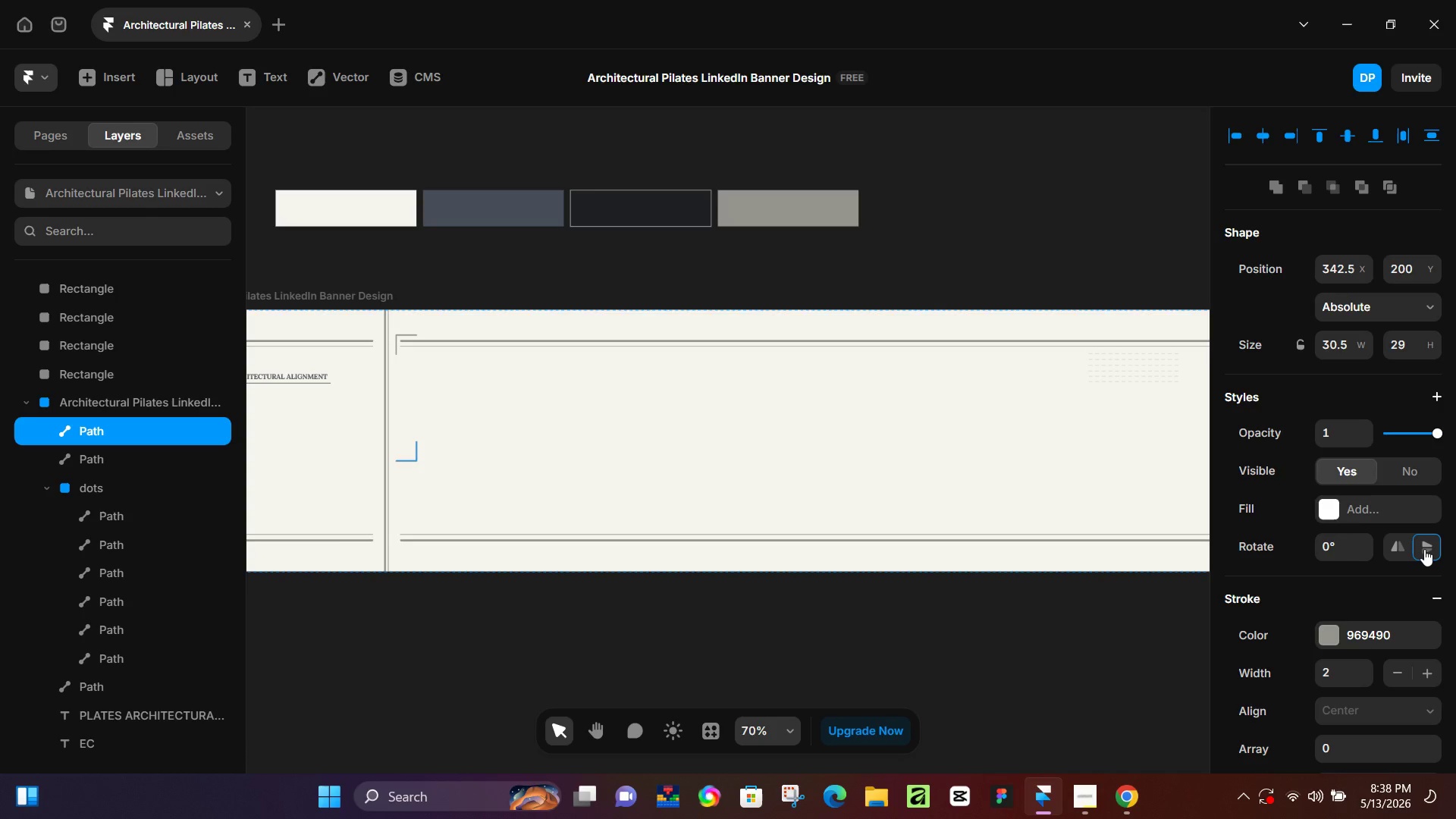 
hold_key(key=ArrowDown, duration=1.51)
 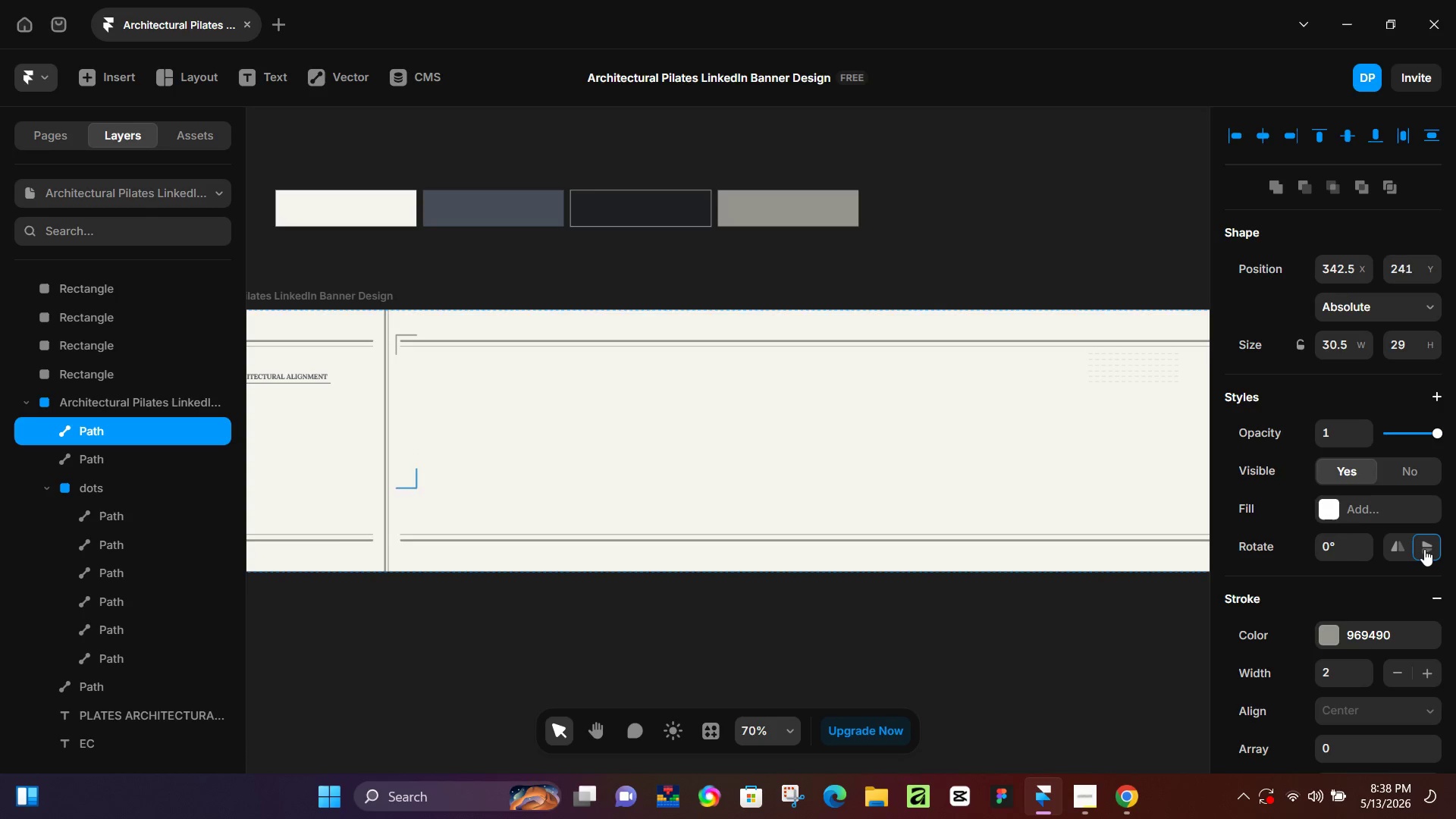 
hold_key(key=ArrowDown, duration=1.5)
 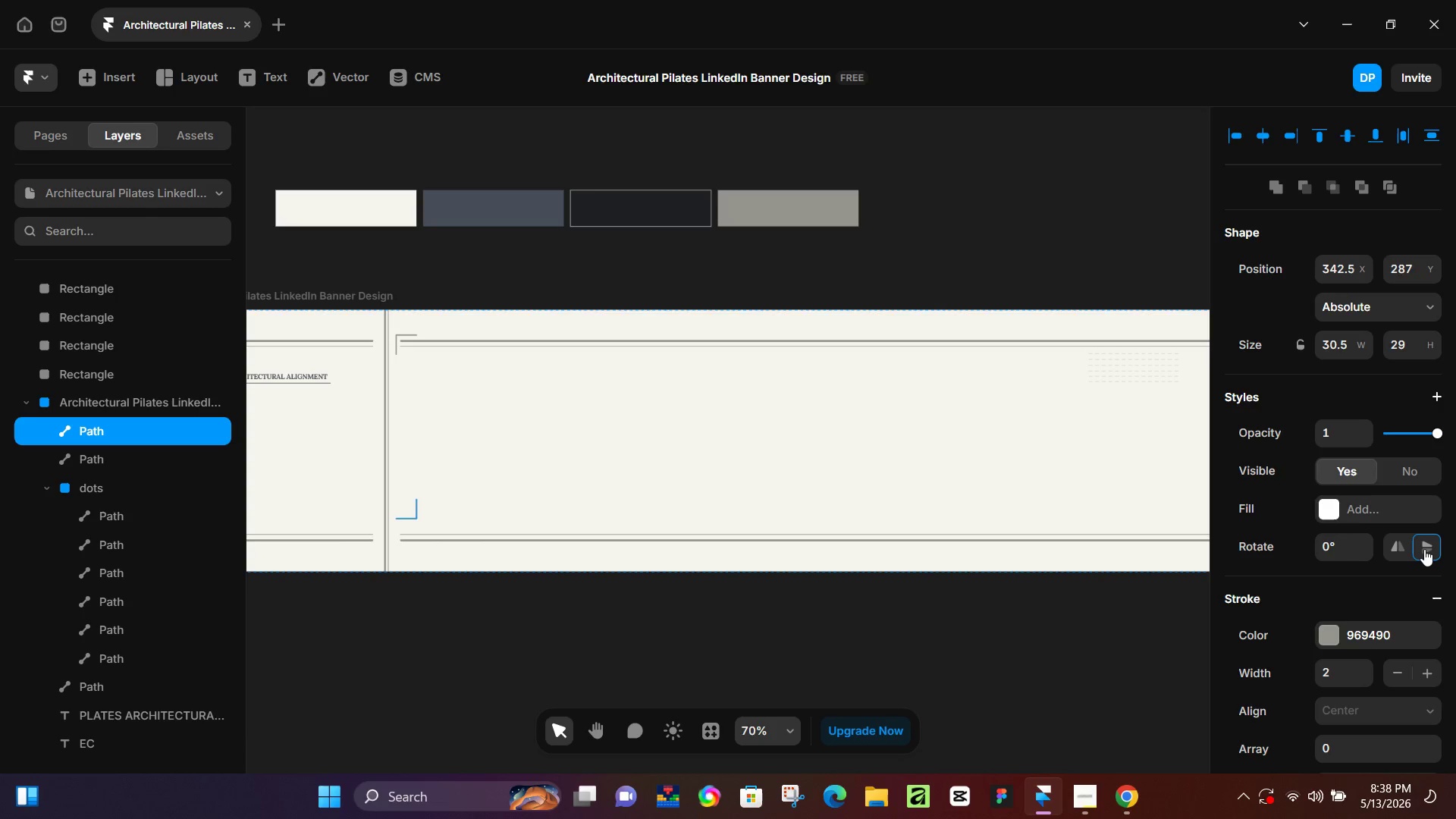 
hold_key(key=ArrowDown, duration=1.5)
 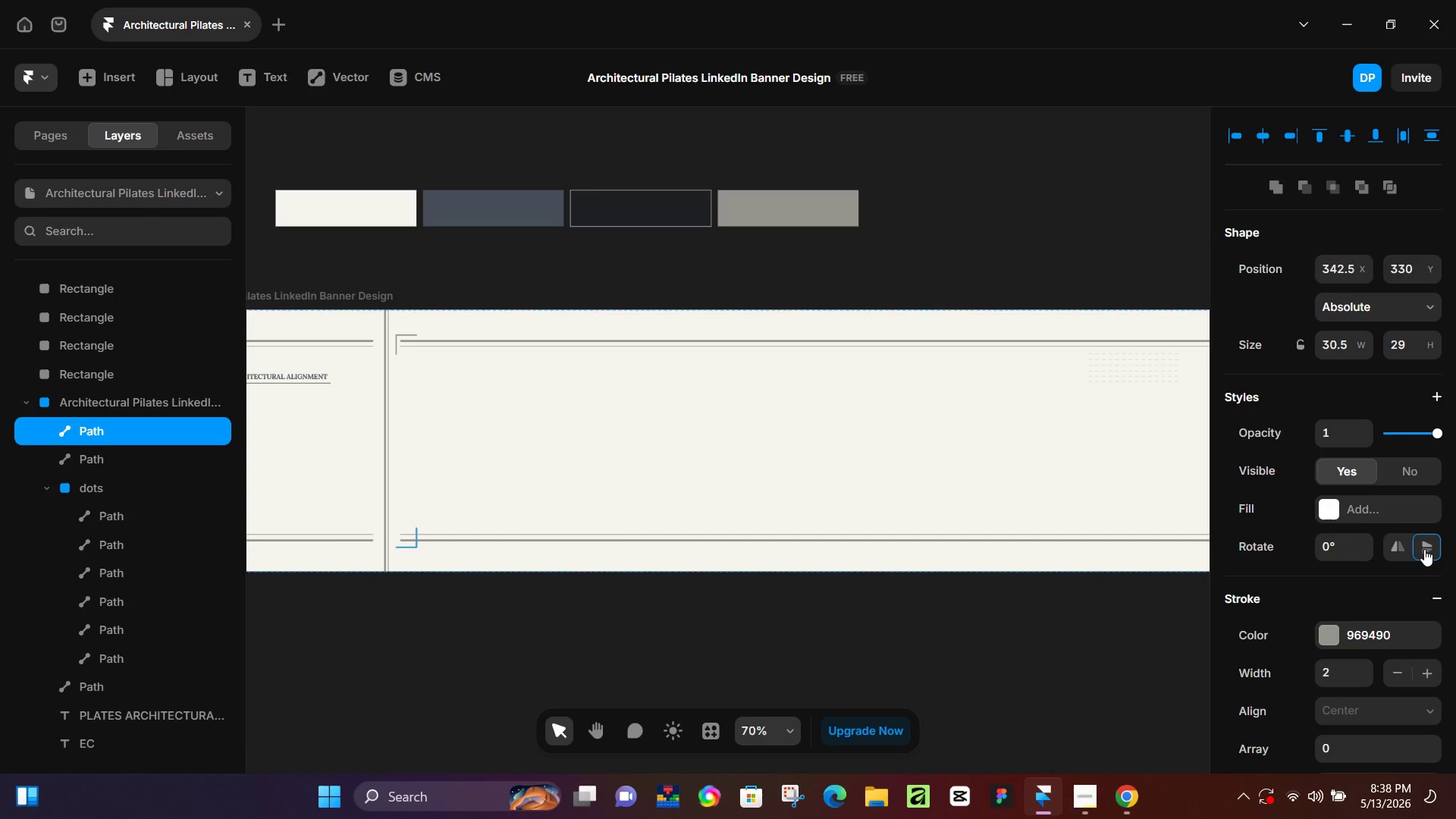 
hold_key(key=ArrowDown, duration=0.44)
 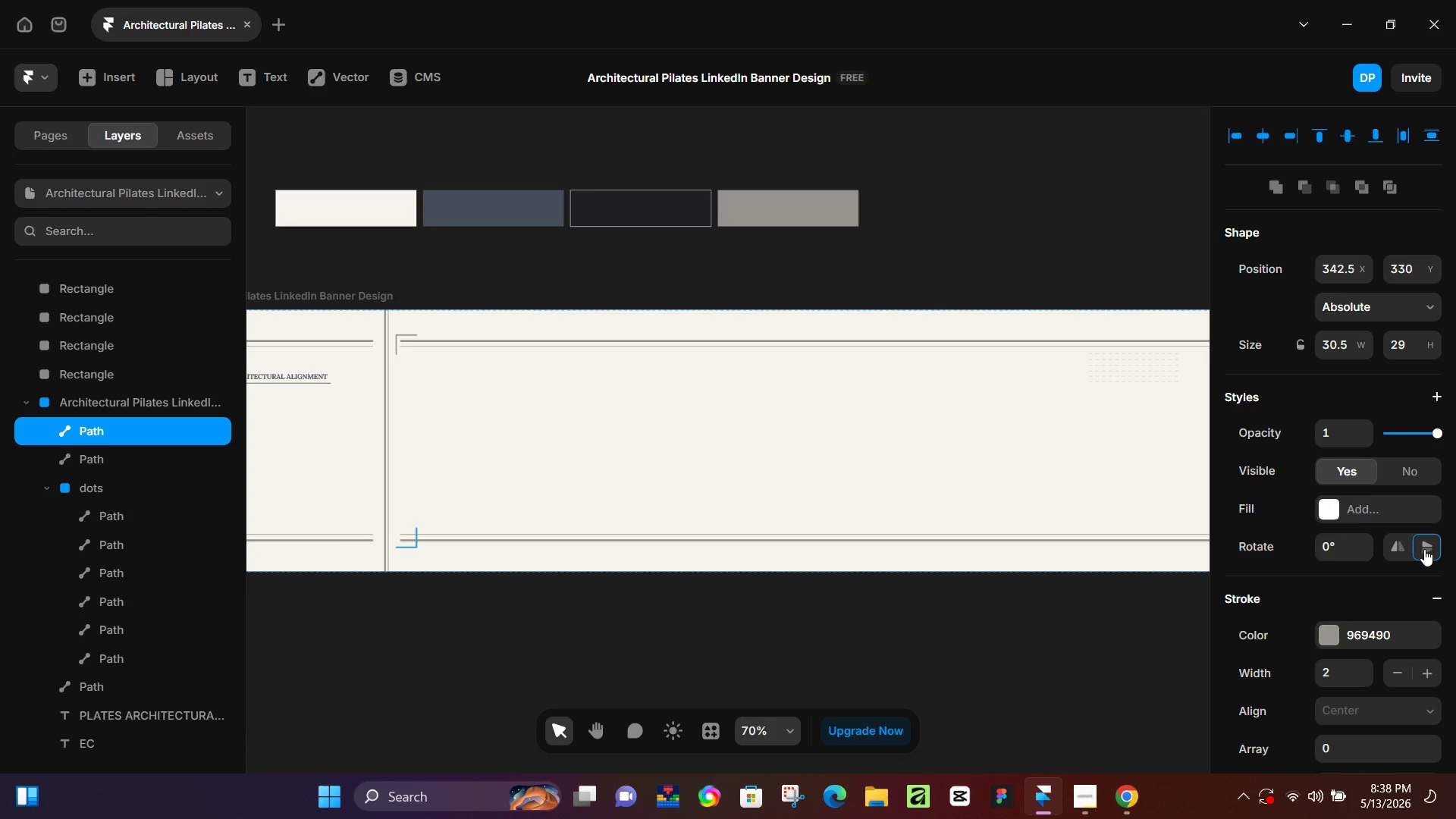 
key(ArrowDown)
 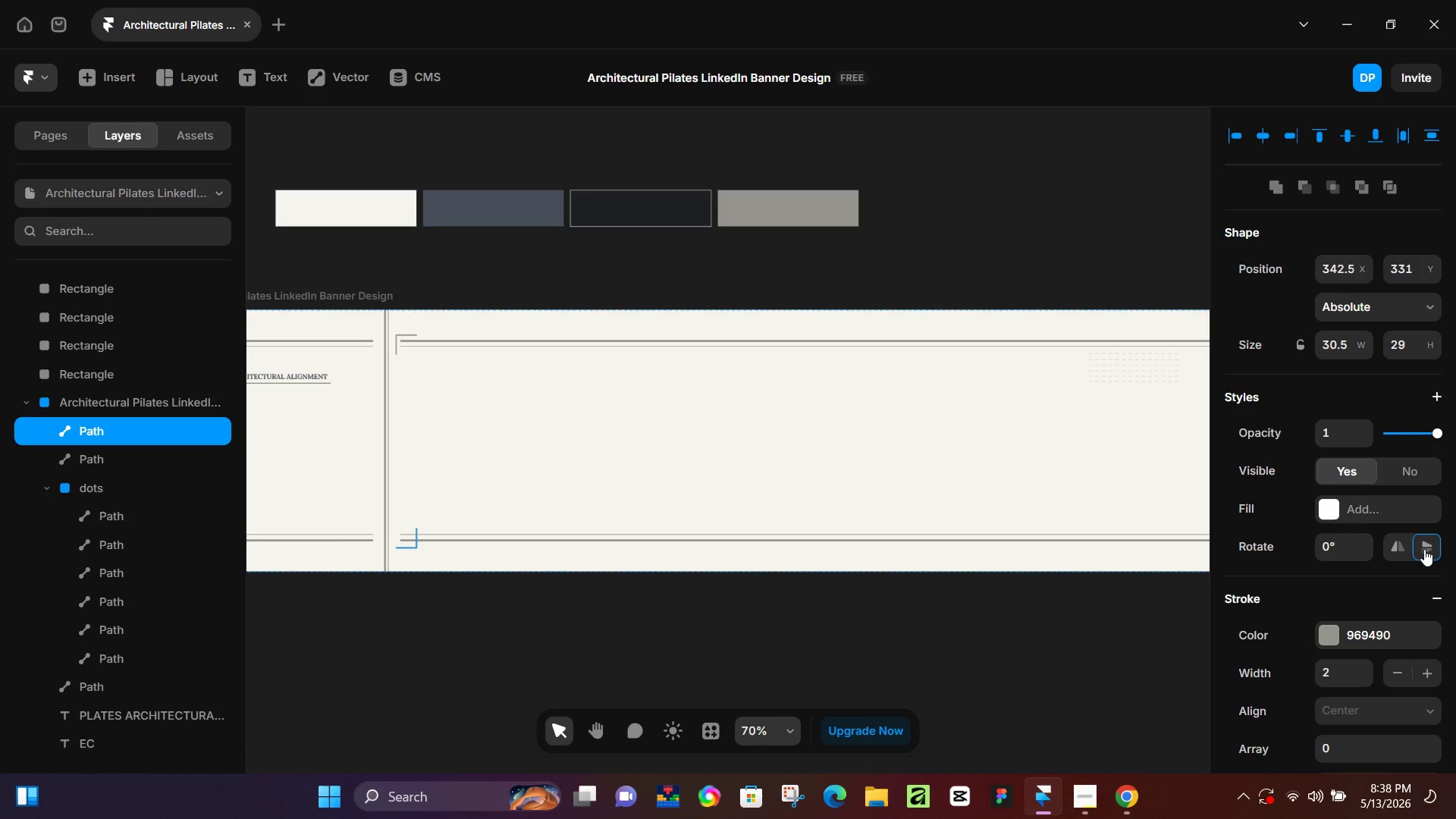 
hold_key(key=ArrowRight, duration=1.52)
 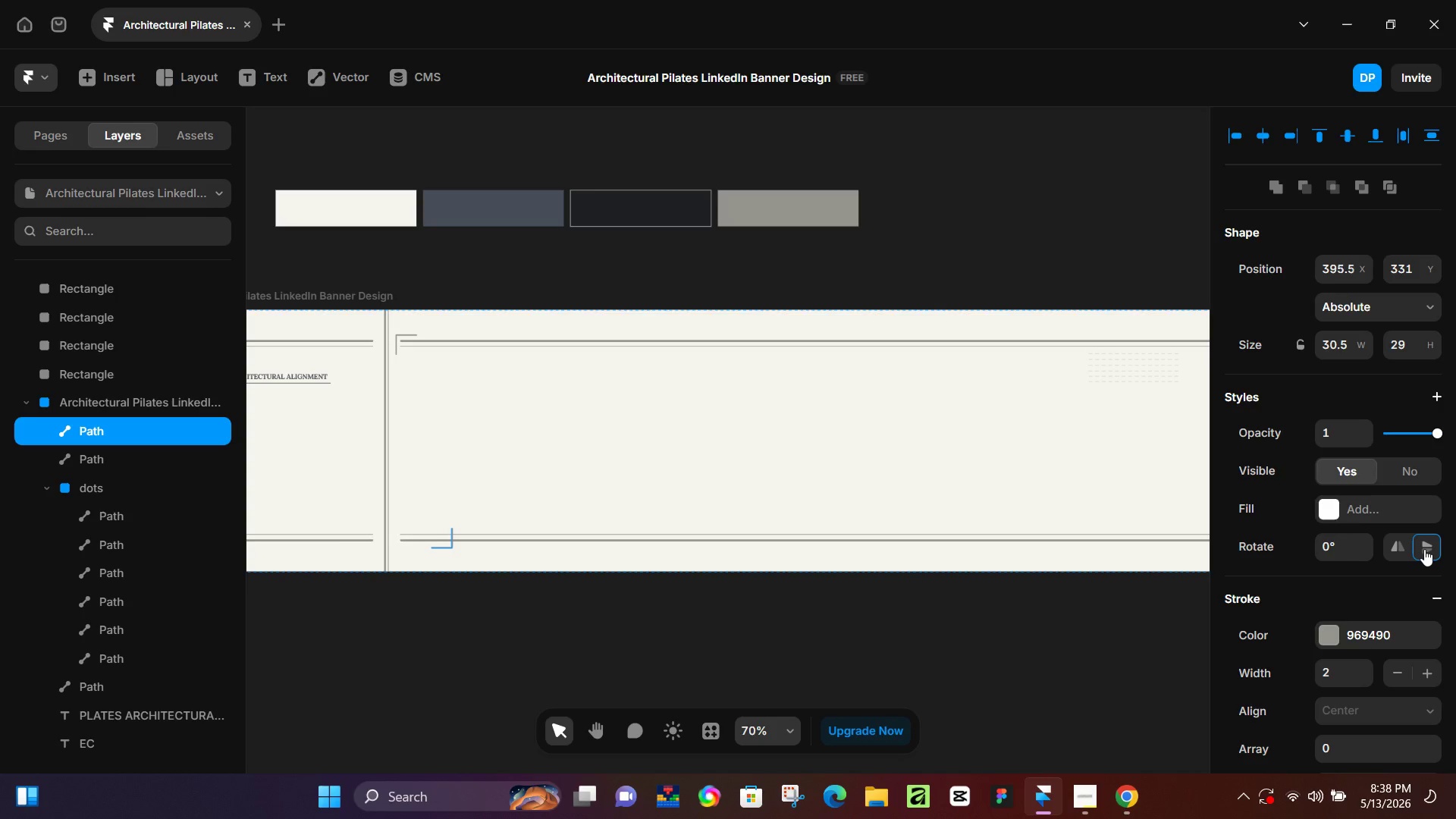 
hold_key(key=ArrowRight, duration=1.5)
 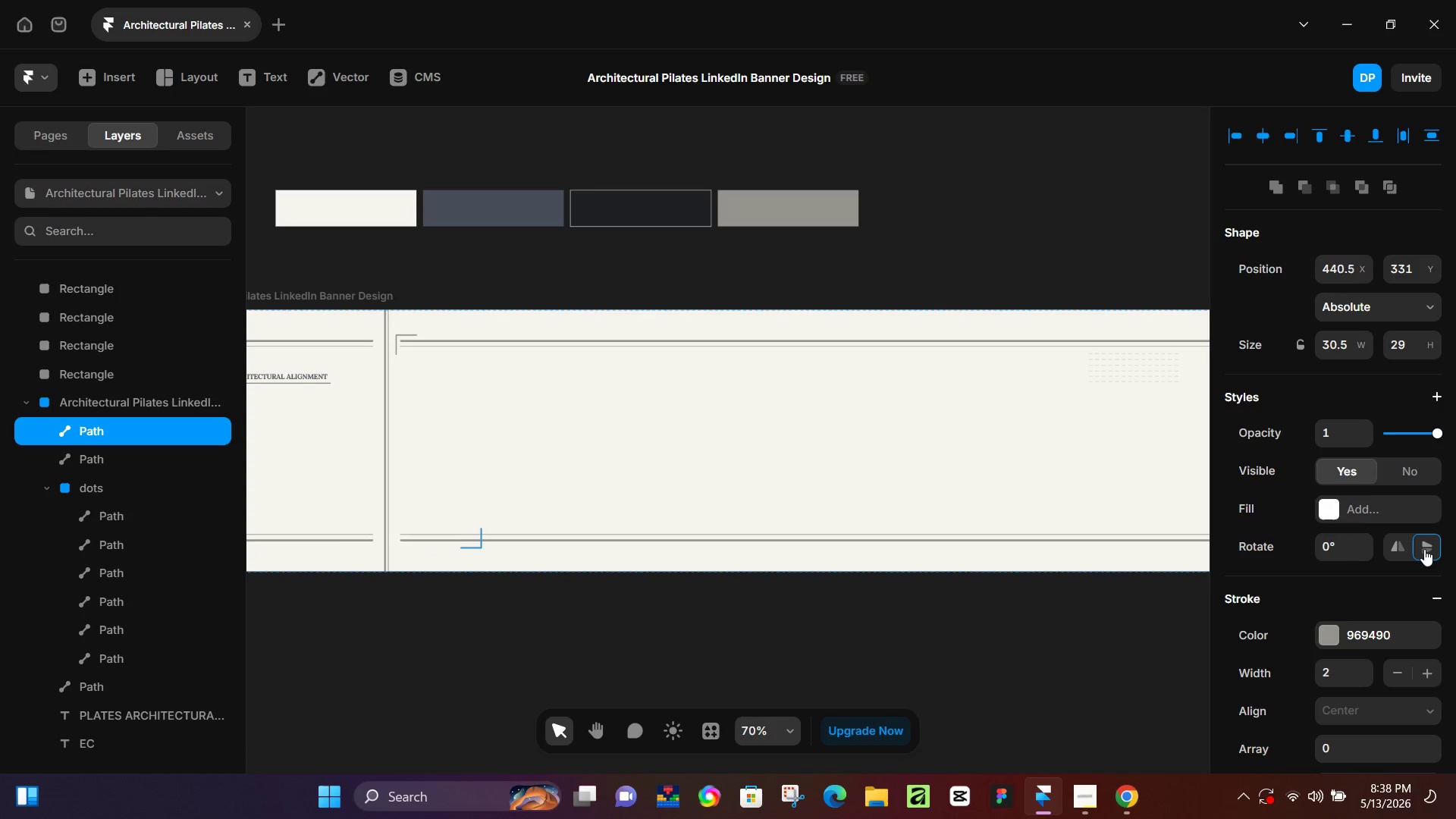 
hold_key(key=ArrowRight, duration=1.5)
 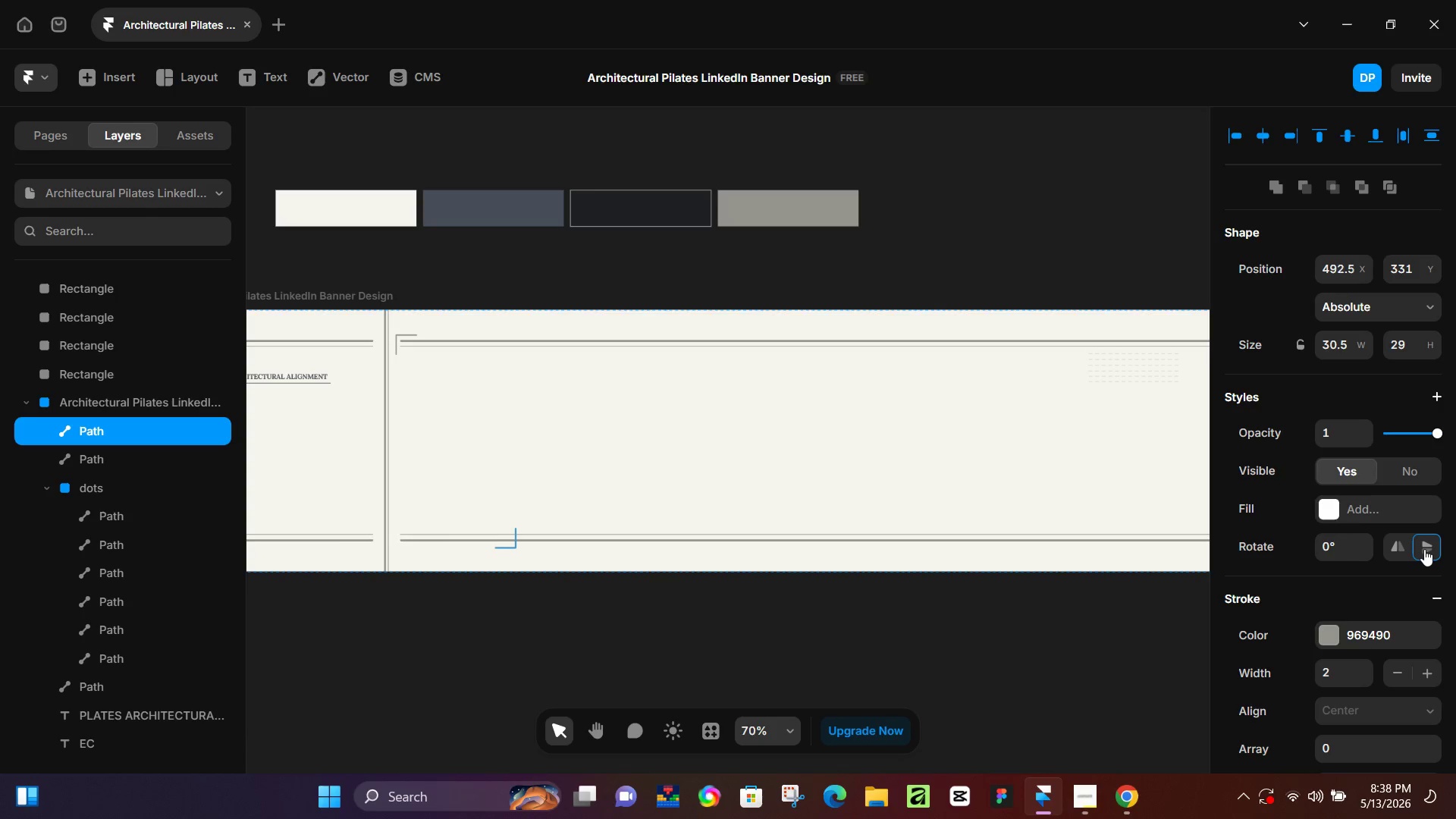 
hold_key(key=ArrowRight, duration=1.5)
 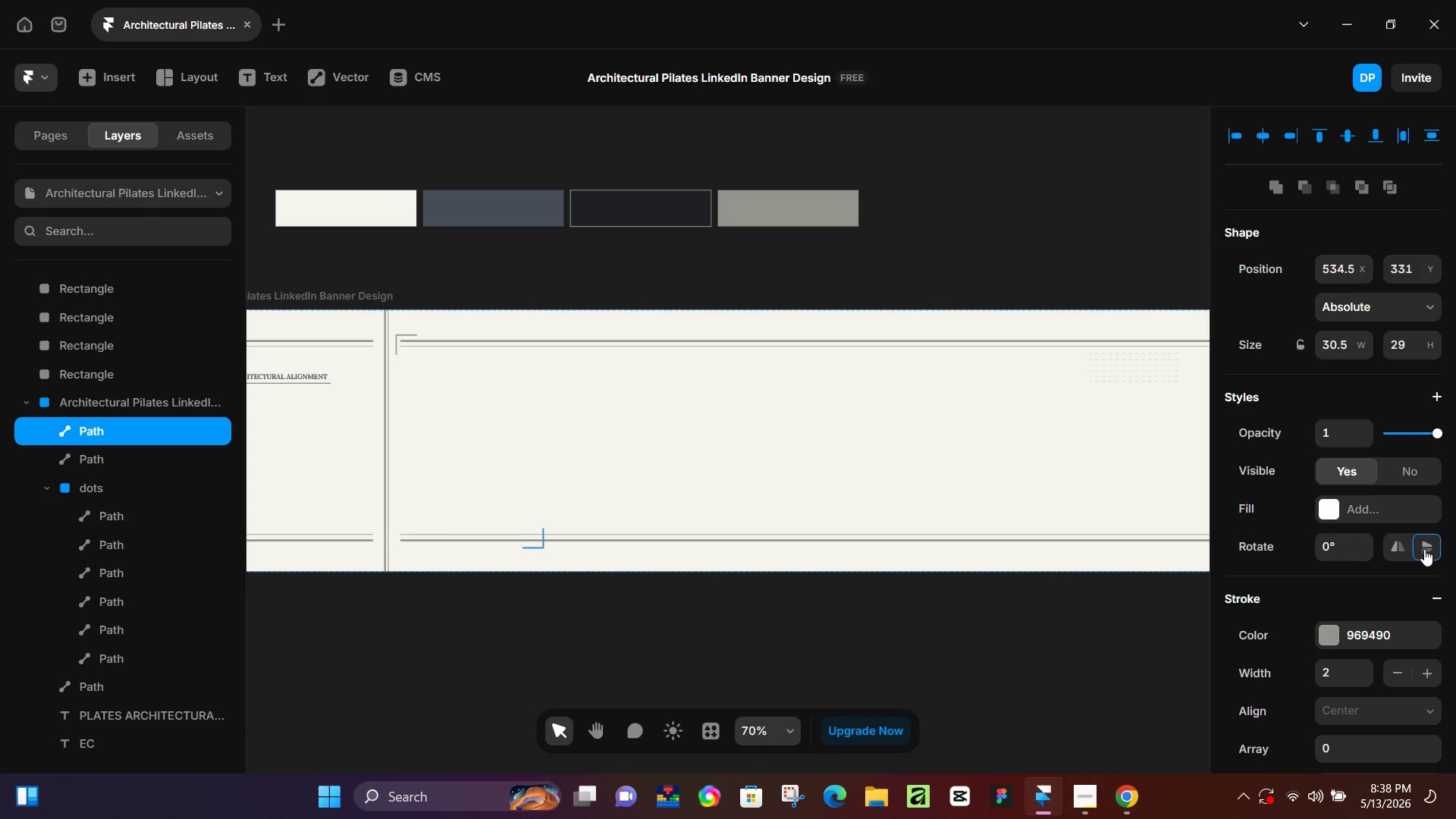 
hold_key(key=ArrowRight, duration=1.5)
 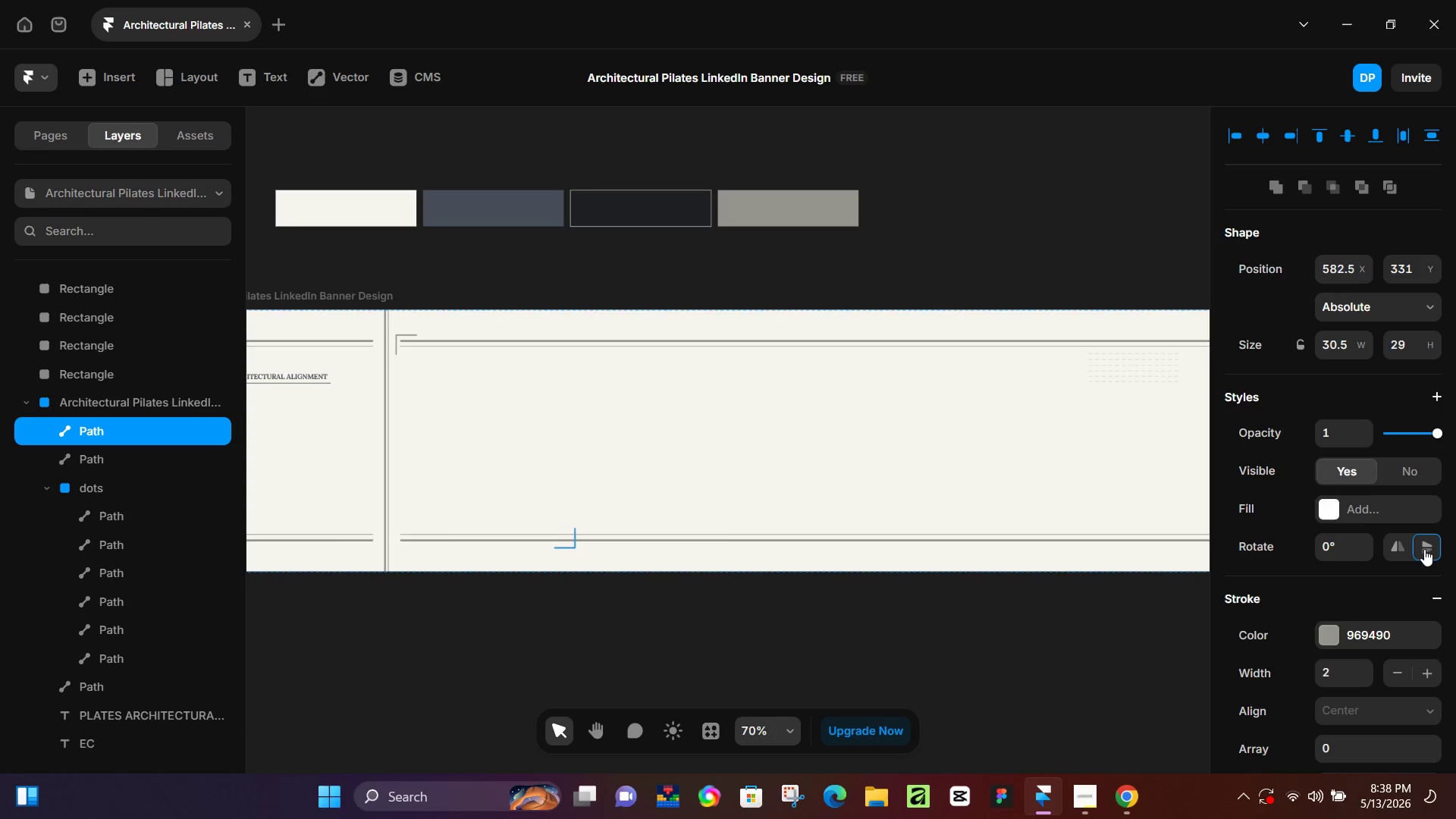 
hold_key(key=ArrowRight, duration=1.52)
 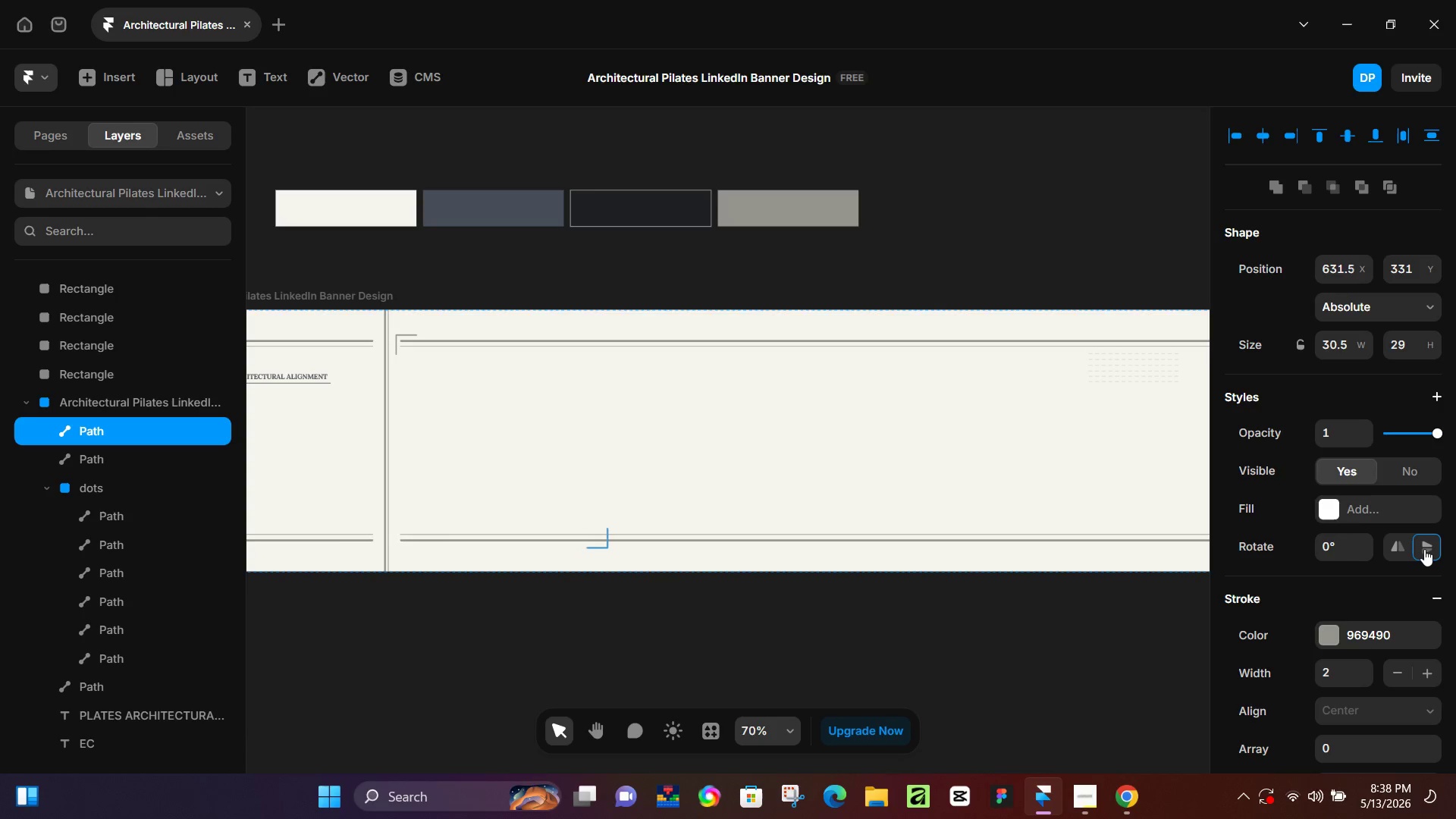 
hold_key(key=ArrowRight, duration=1.5)
 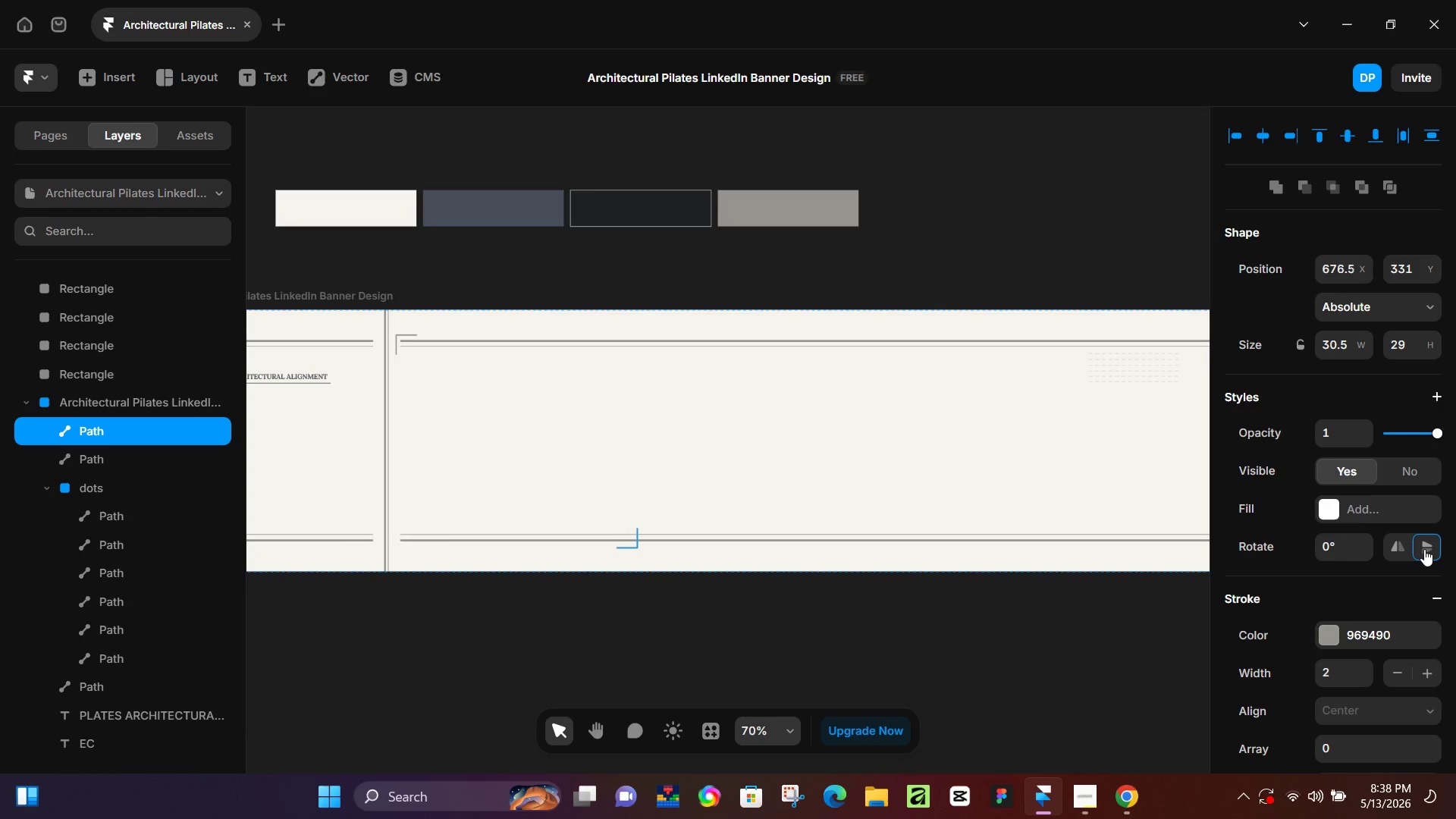 
hold_key(key=ArrowRight, duration=1.5)
 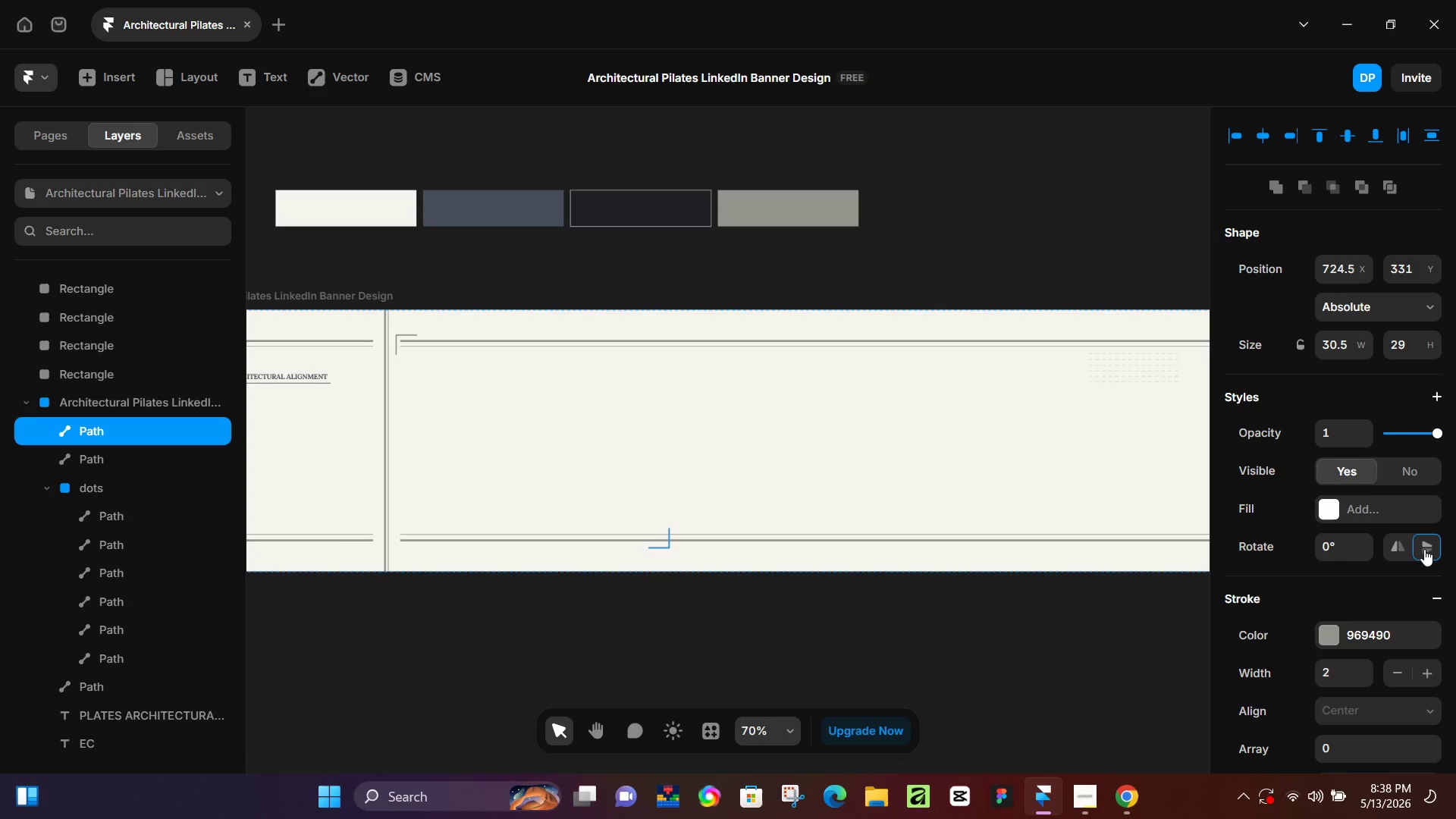 
hold_key(key=ArrowRight, duration=1.5)
 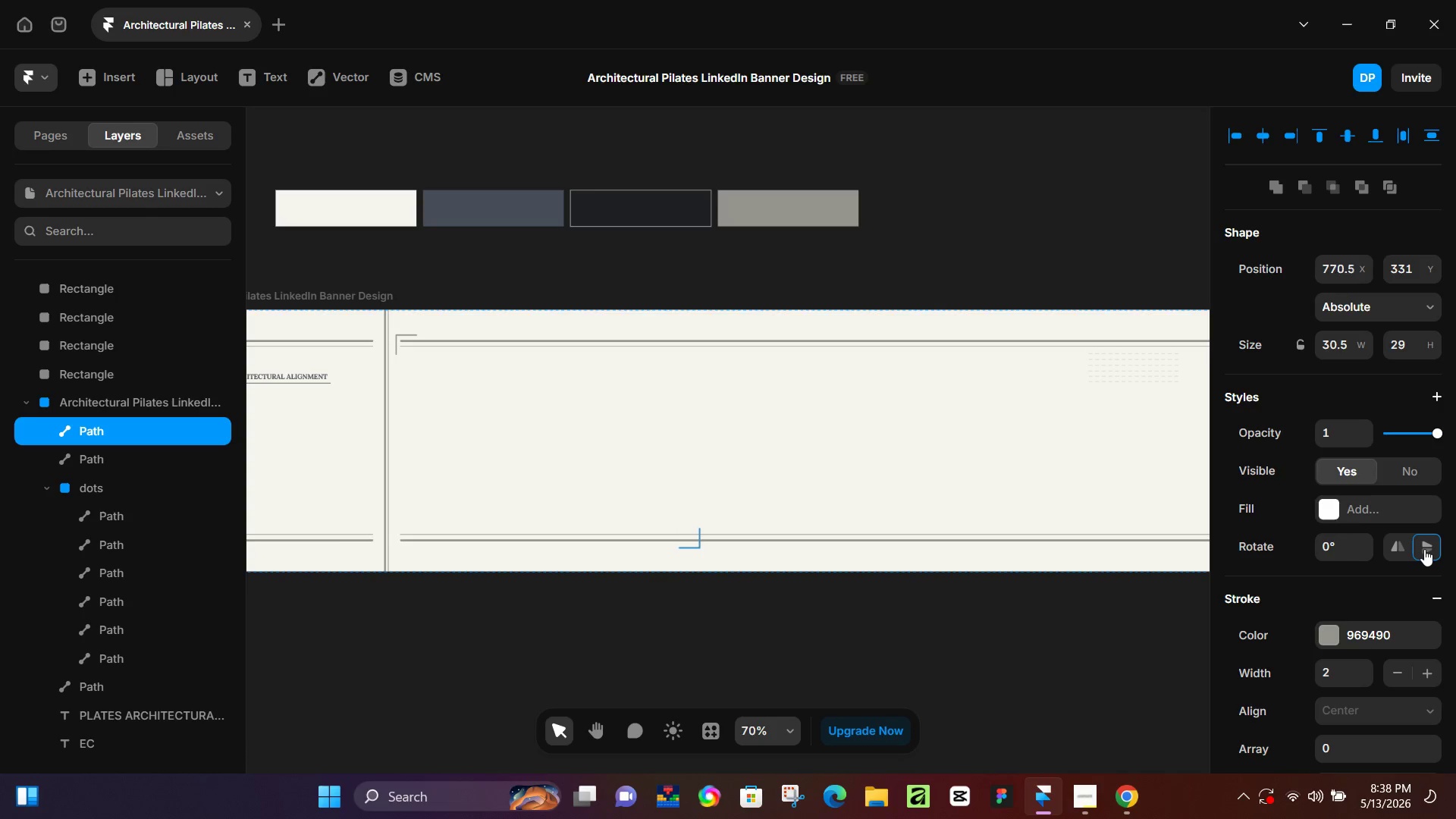 
hold_key(key=ArrowRight, duration=1.5)
 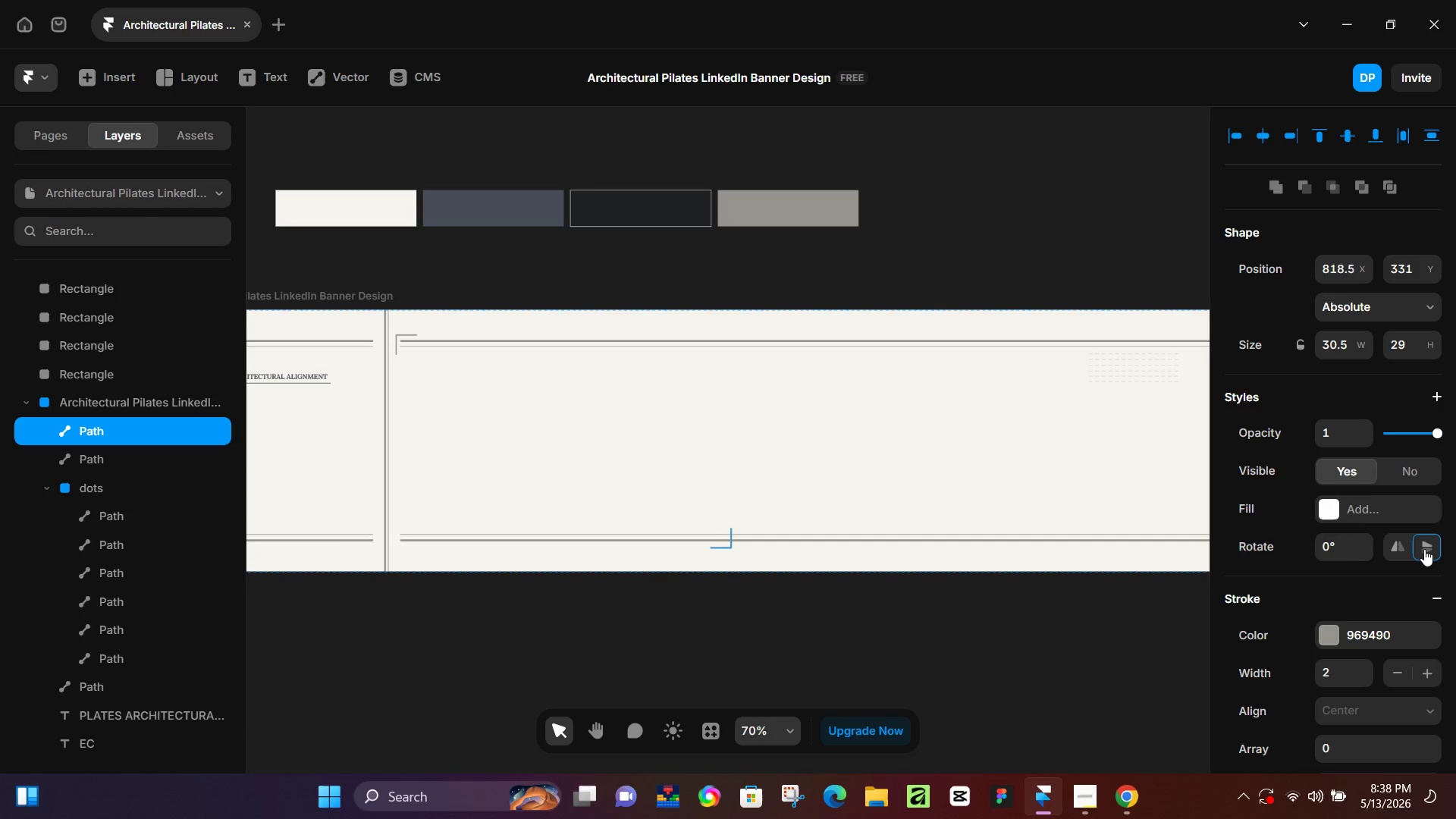 
hold_key(key=ArrowRight, duration=1.5)
 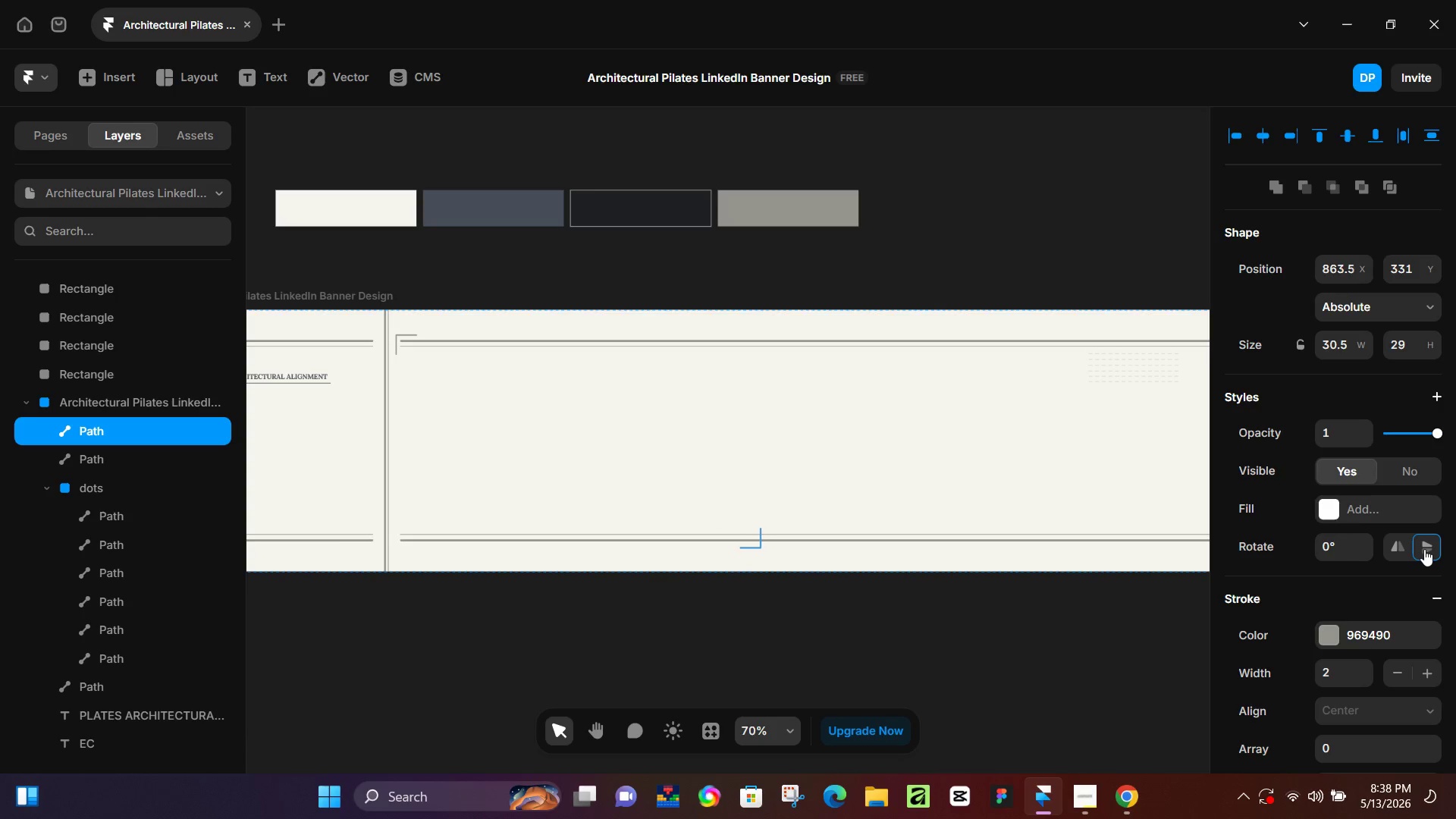 
hold_key(key=ArrowRight, duration=1.5)
 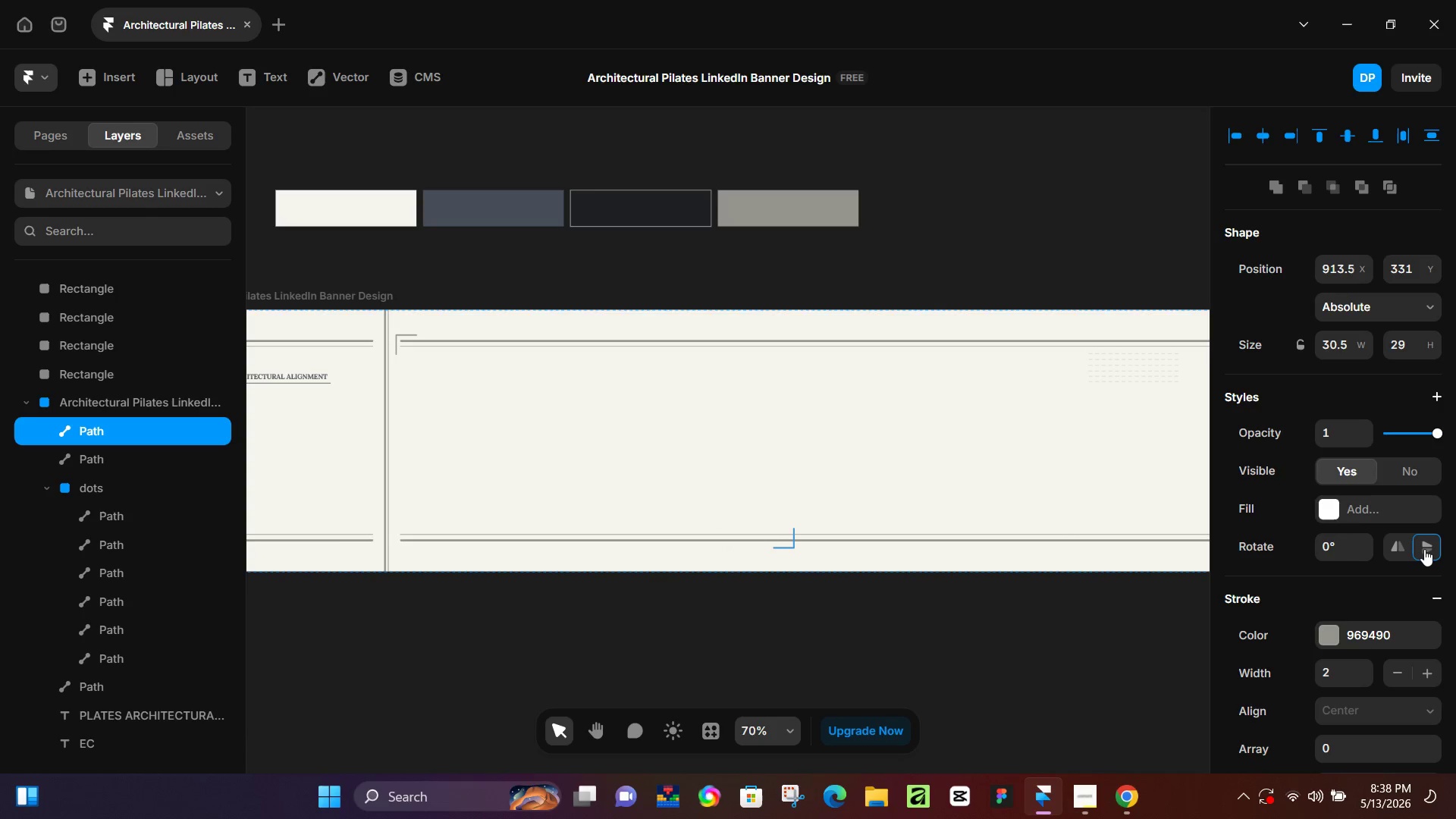 
hold_key(key=ArrowRight, duration=1.5)
 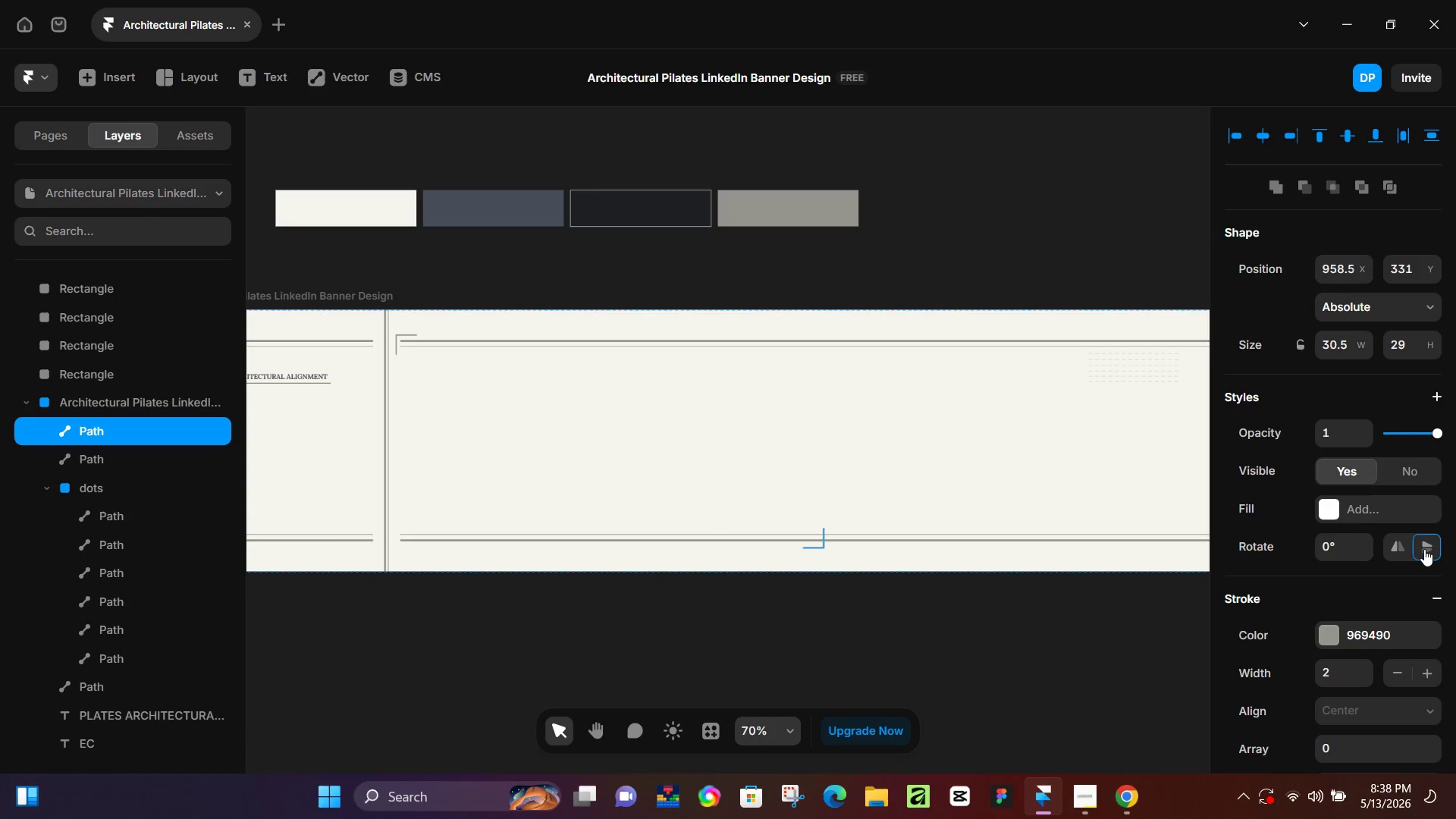 
hold_key(key=ArrowRight, duration=1.5)
 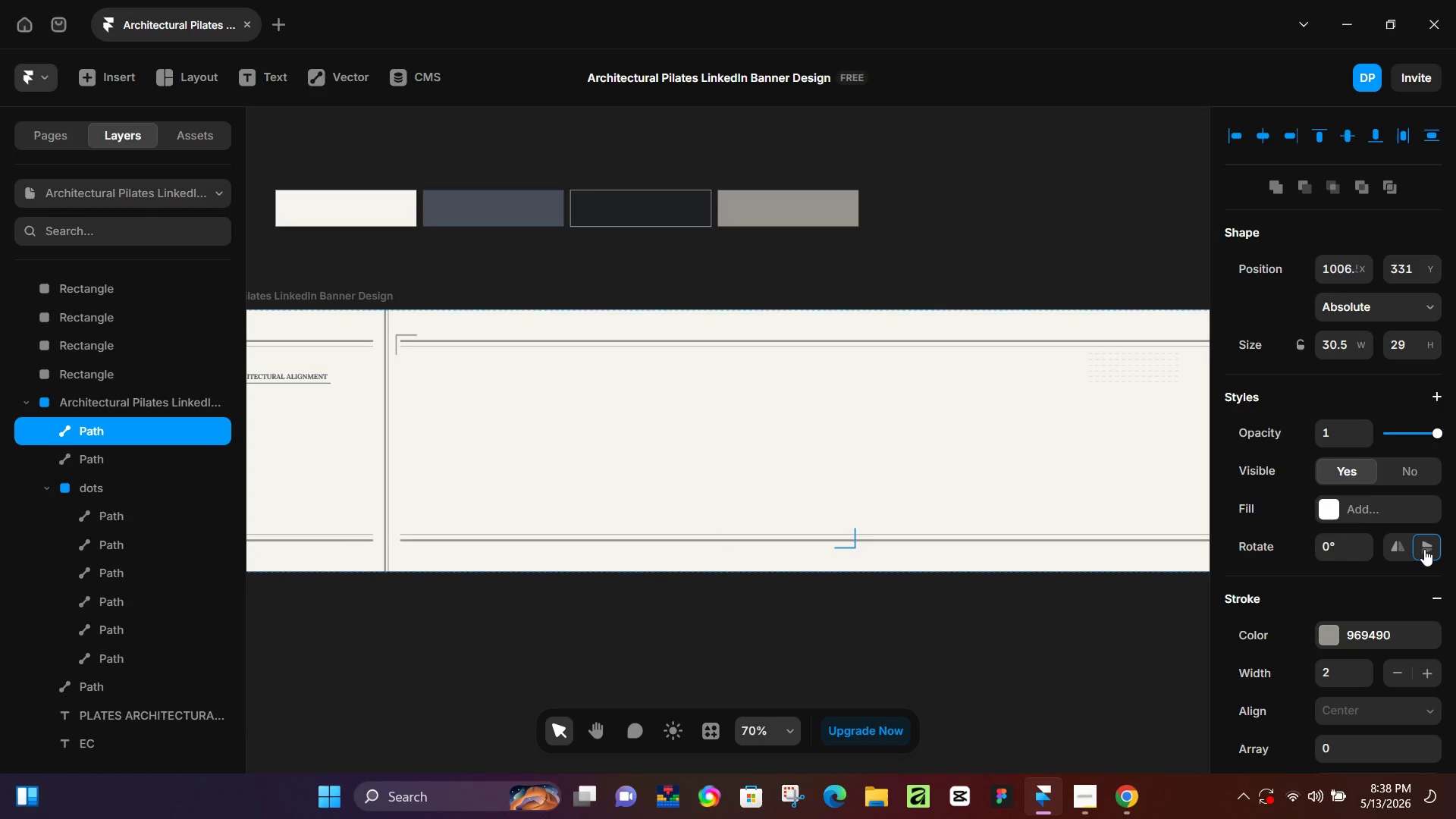 
hold_key(key=ArrowRight, duration=1.5)
 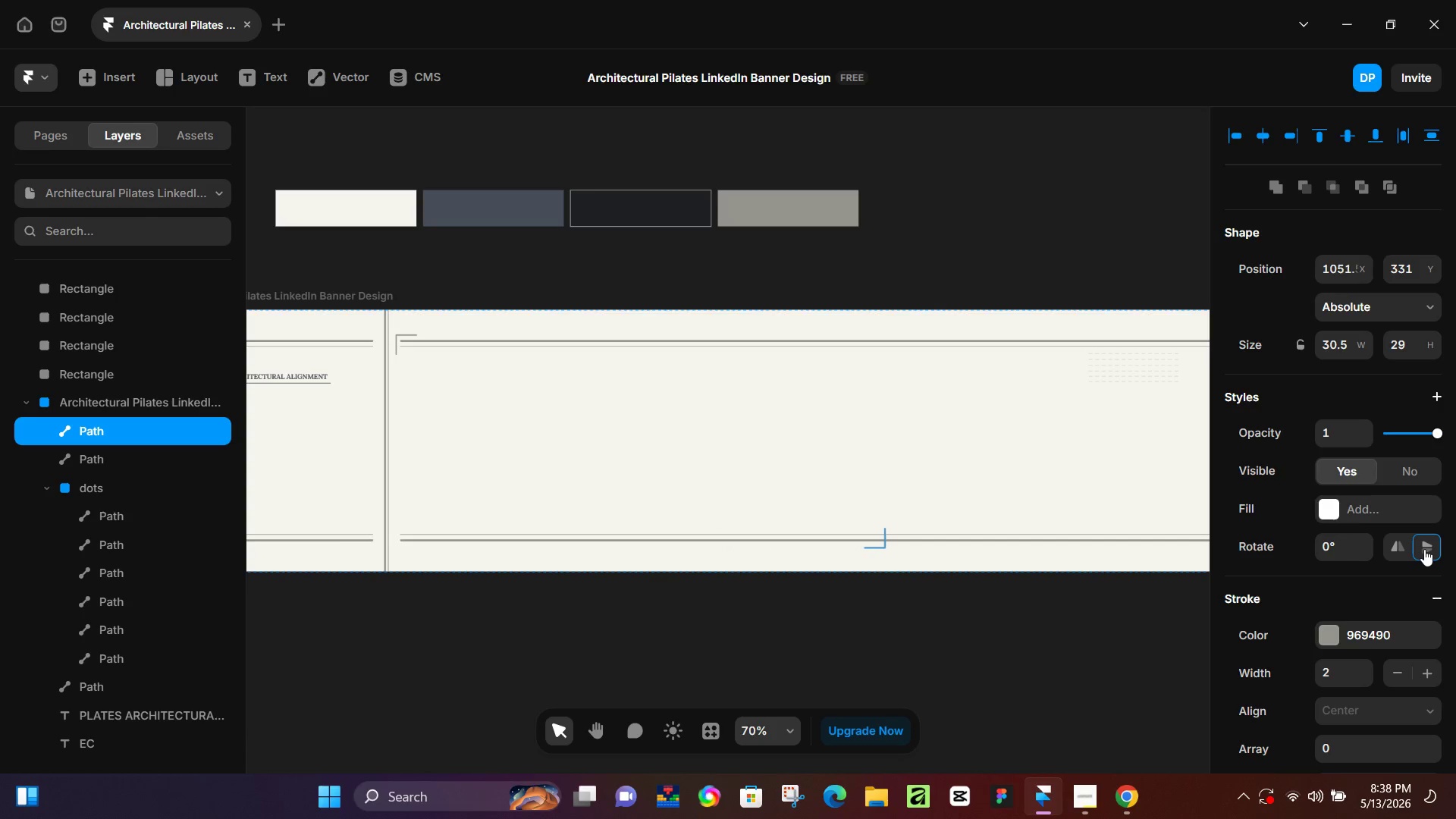 
hold_key(key=ArrowRight, duration=1.51)
 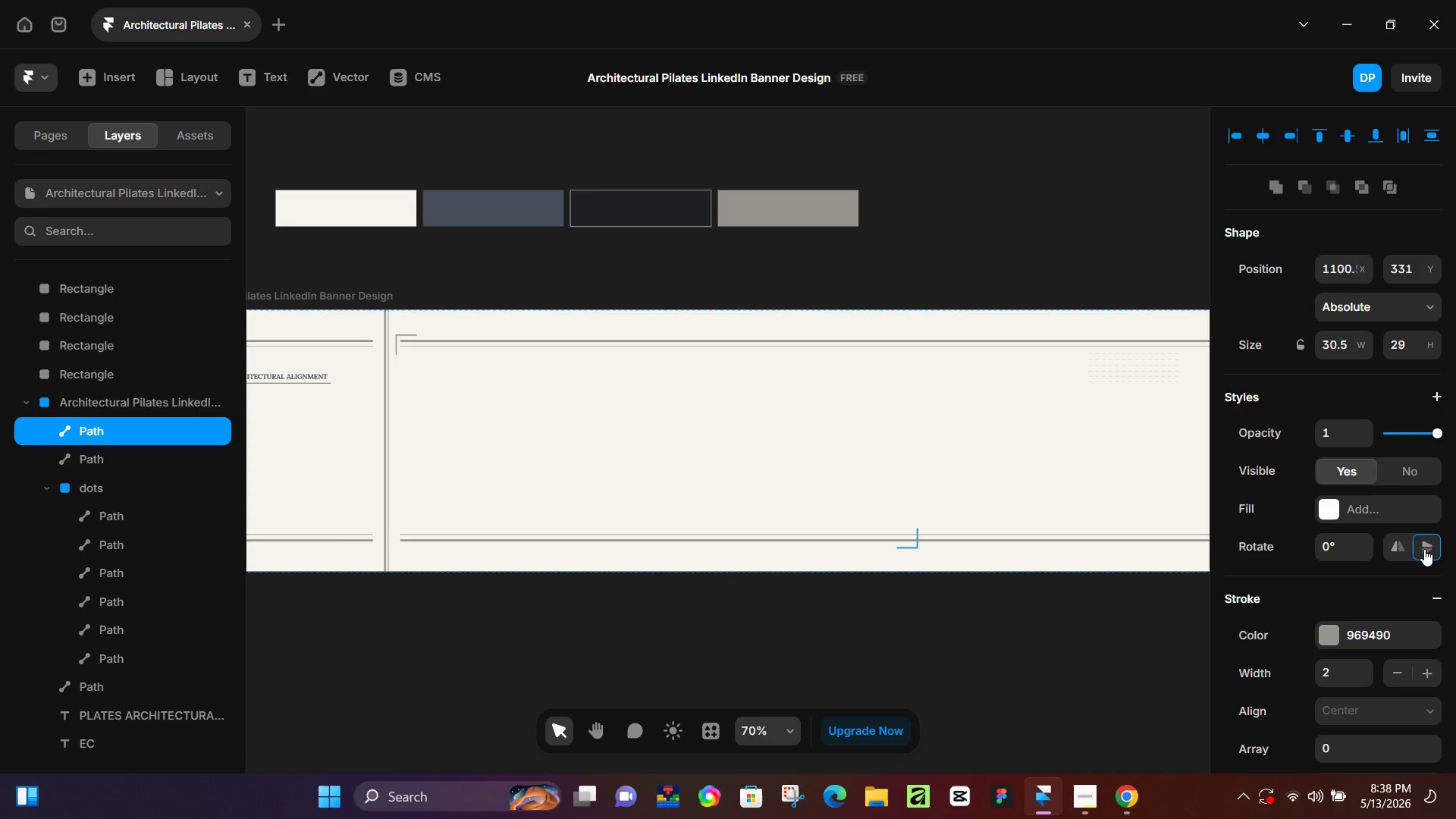 
hold_key(key=ArrowRight, duration=1.5)
 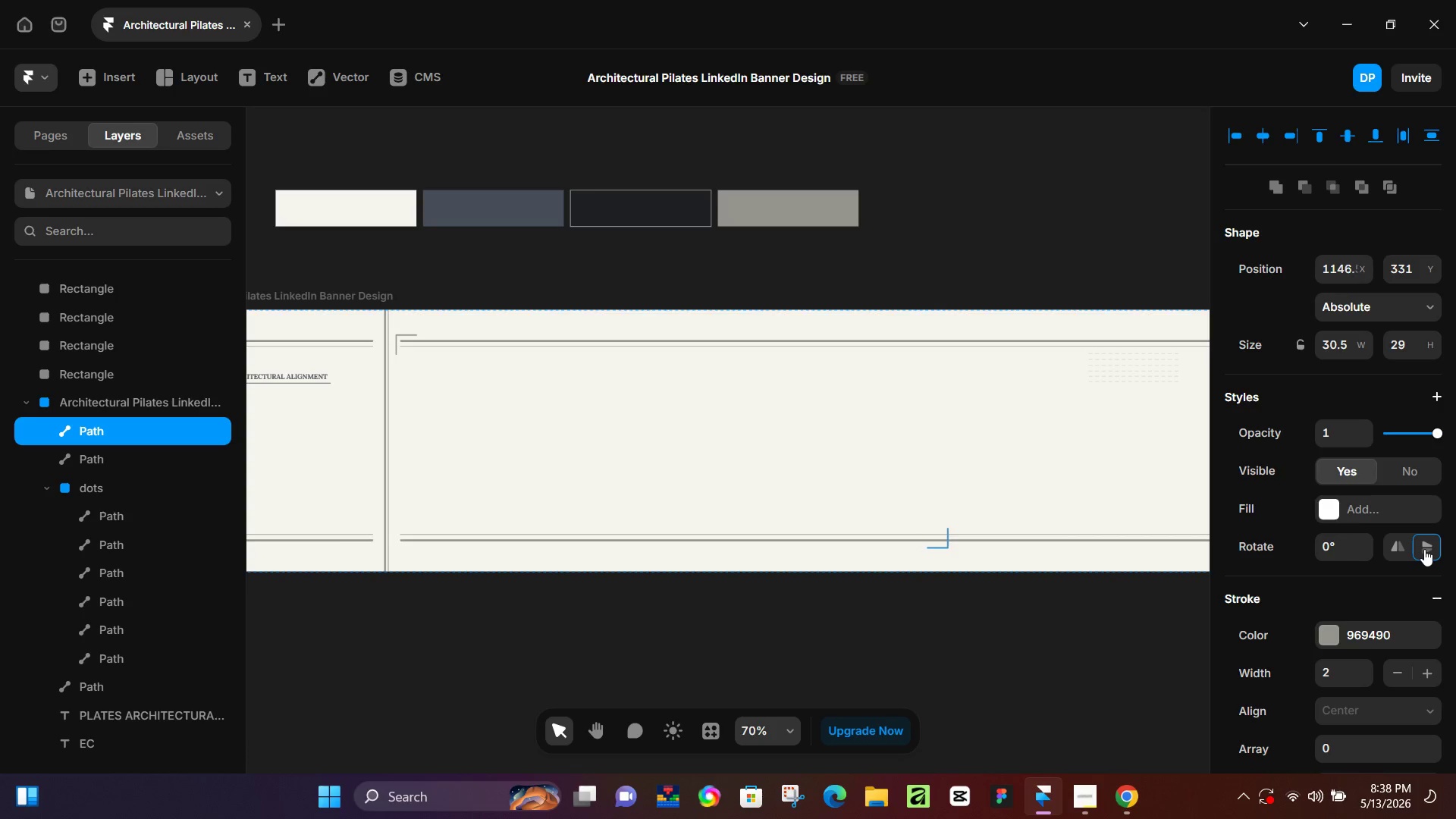 
hold_key(key=ArrowRight, duration=0.7)
 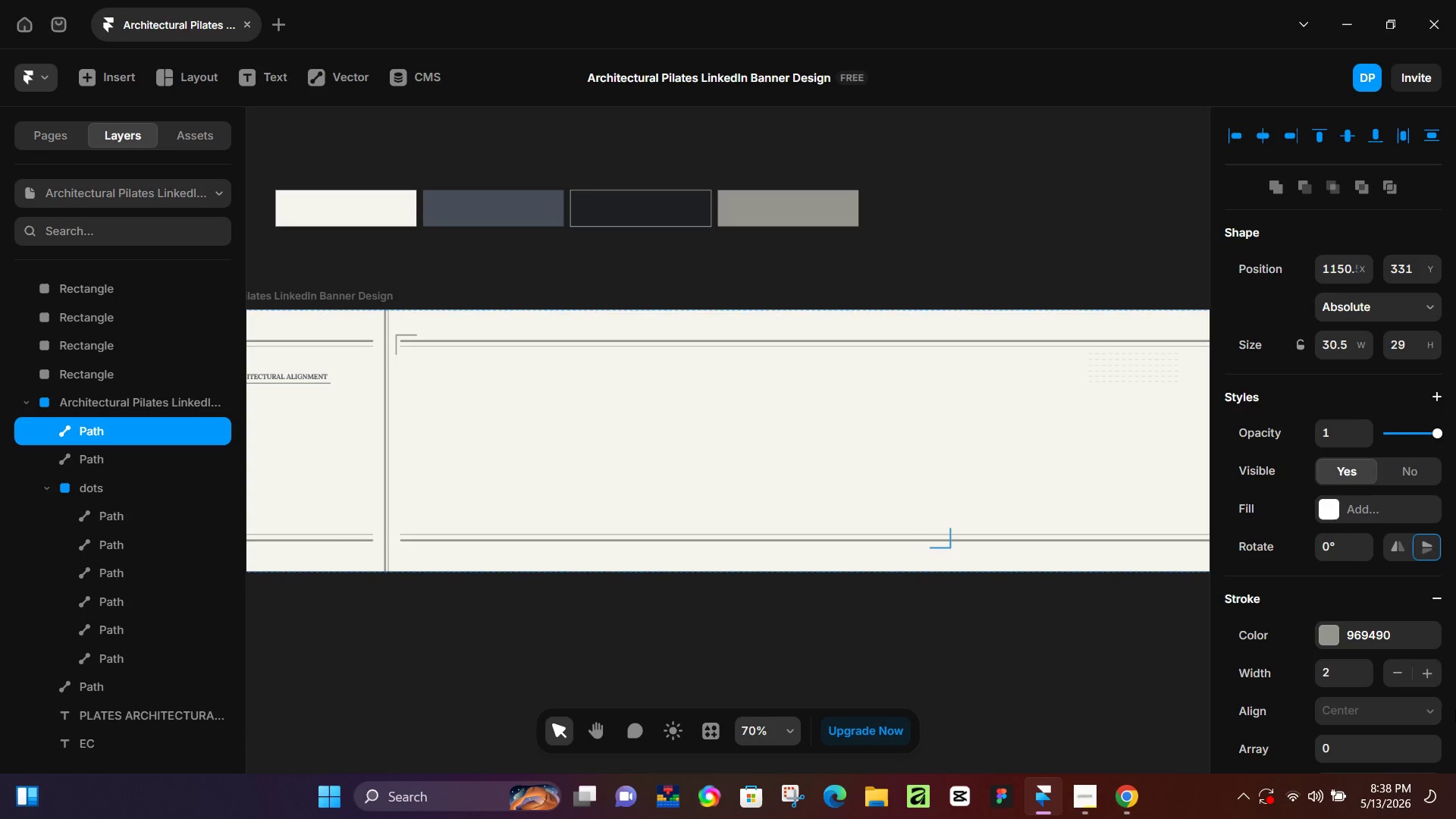 
hold_key(key=ArrowRight, duration=9.58)
 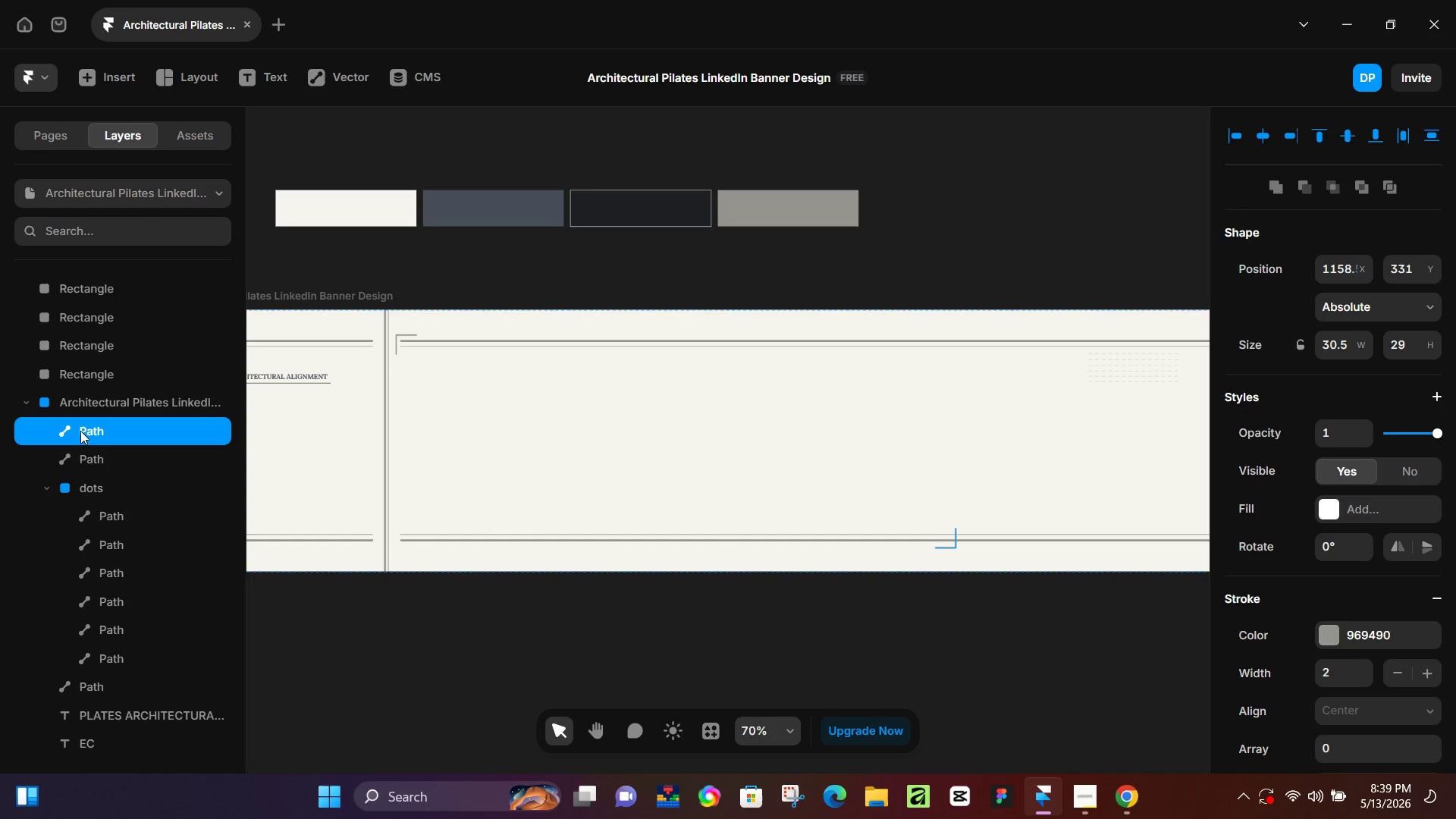 
left_click([1093, 799])